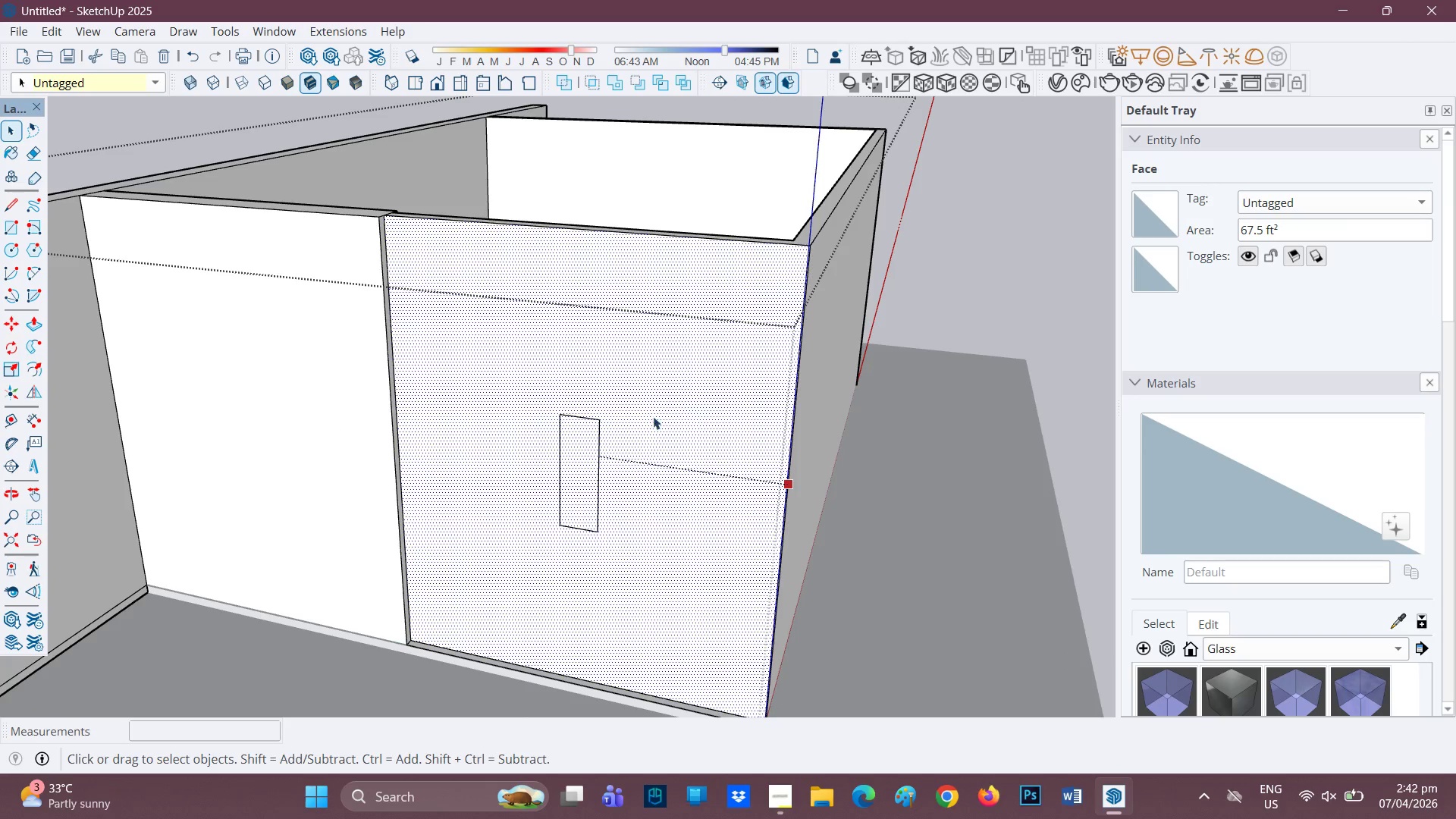 
key(Control+ControlLeft)
 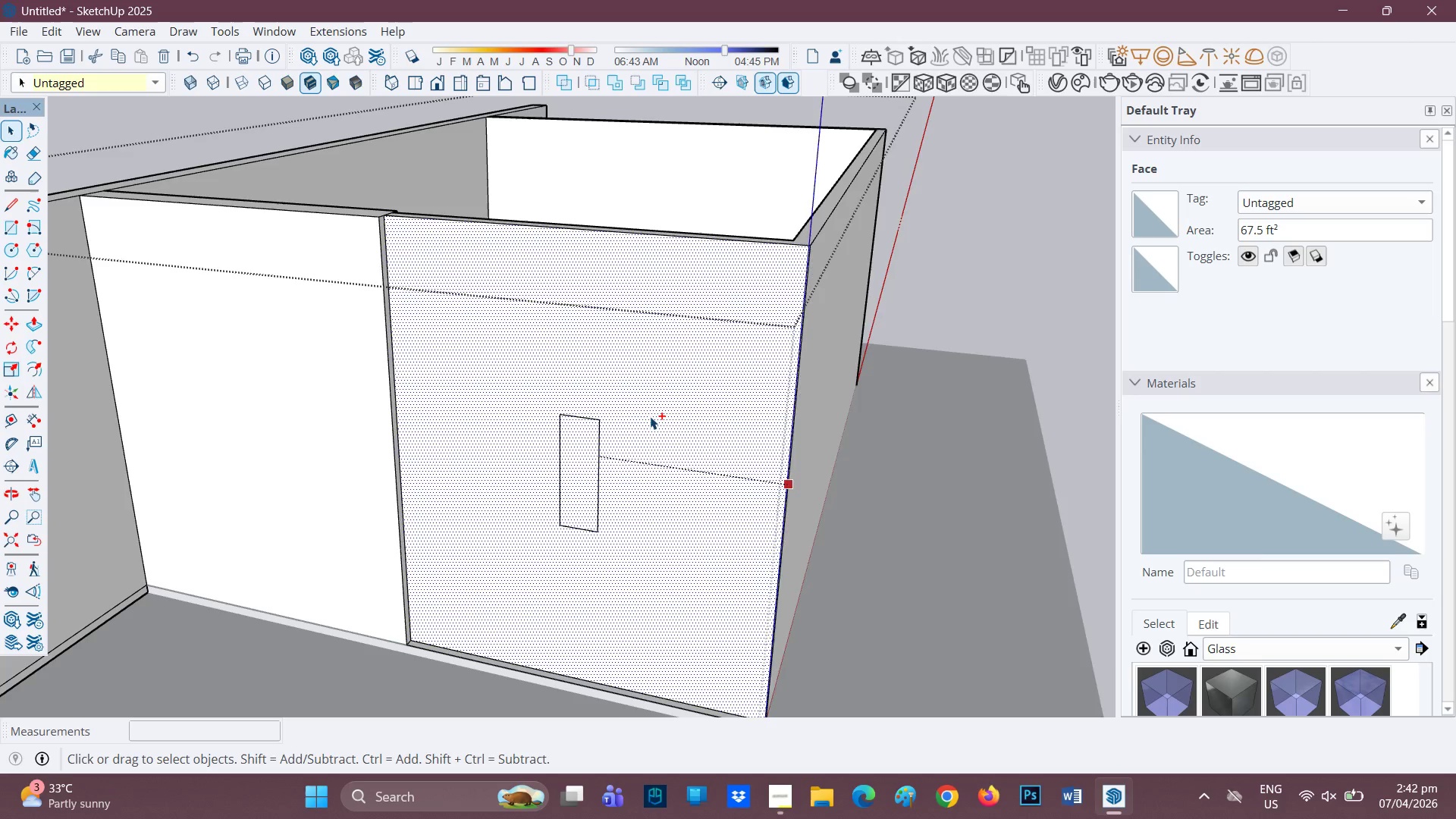 
key(Control+Z)
 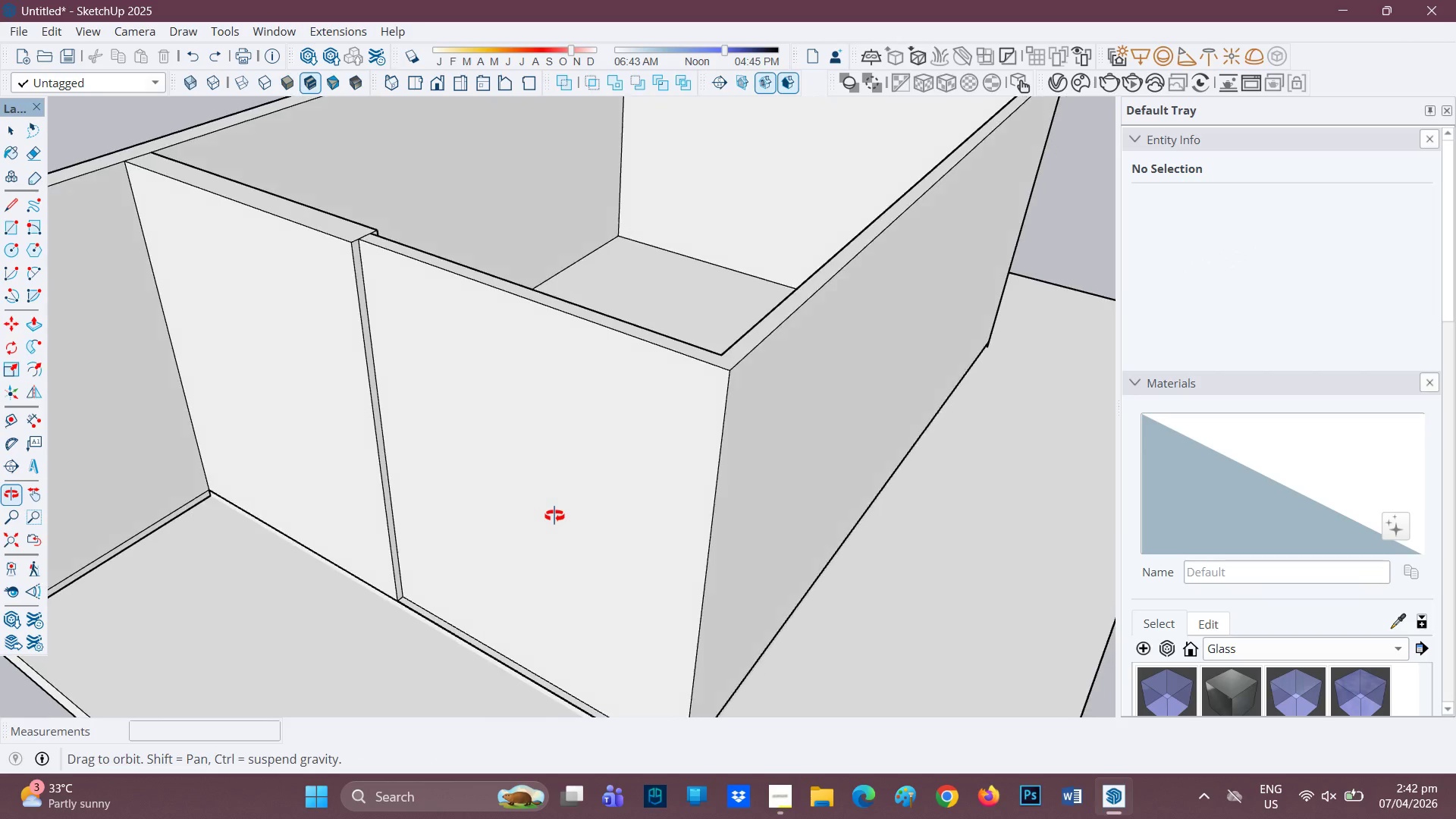 
scroll: coordinate [517, 483], scroll_direction: up, amount: 3.0
 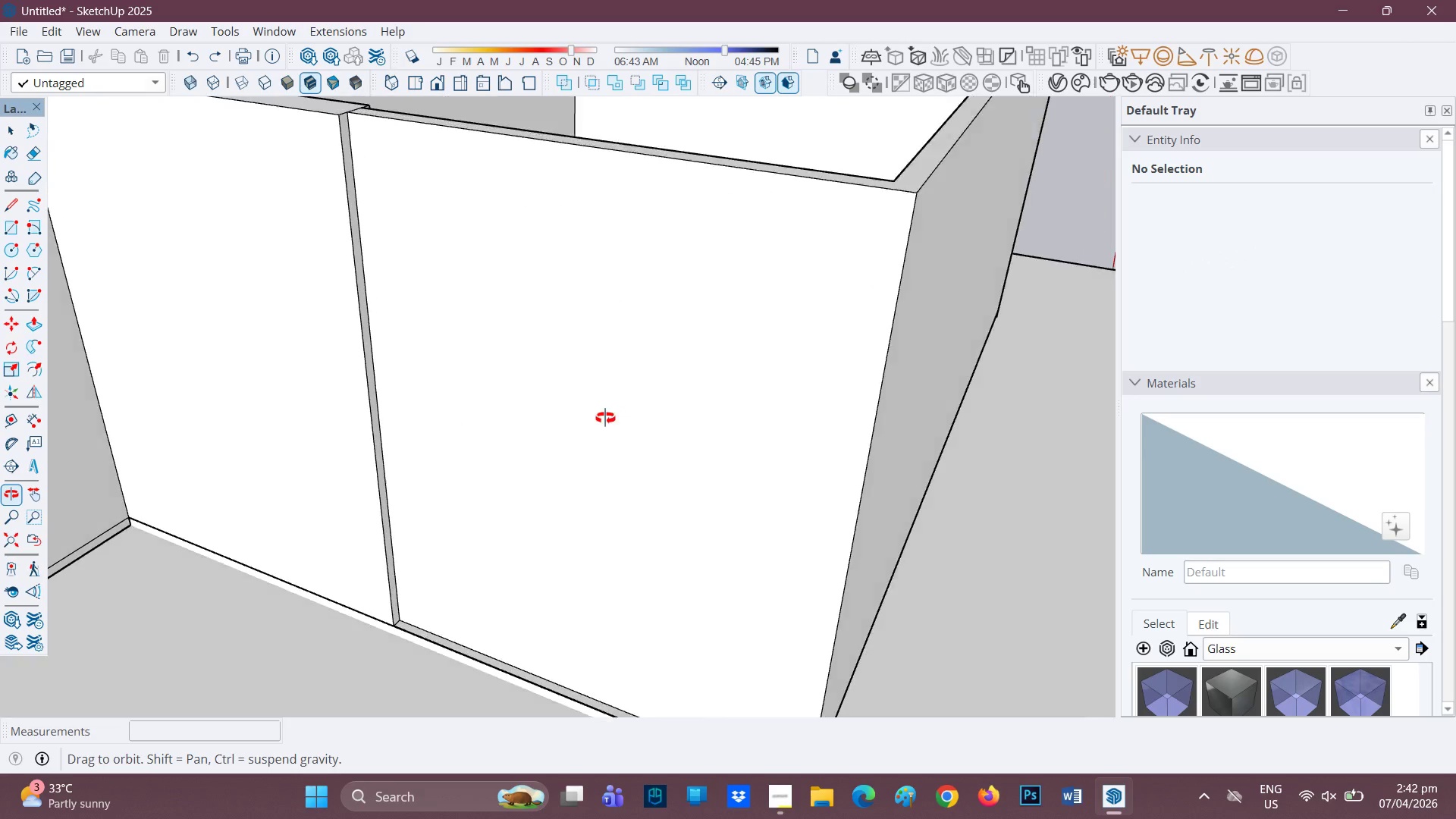 
scroll: coordinate [604, 420], scroll_direction: down, amount: 3.0
 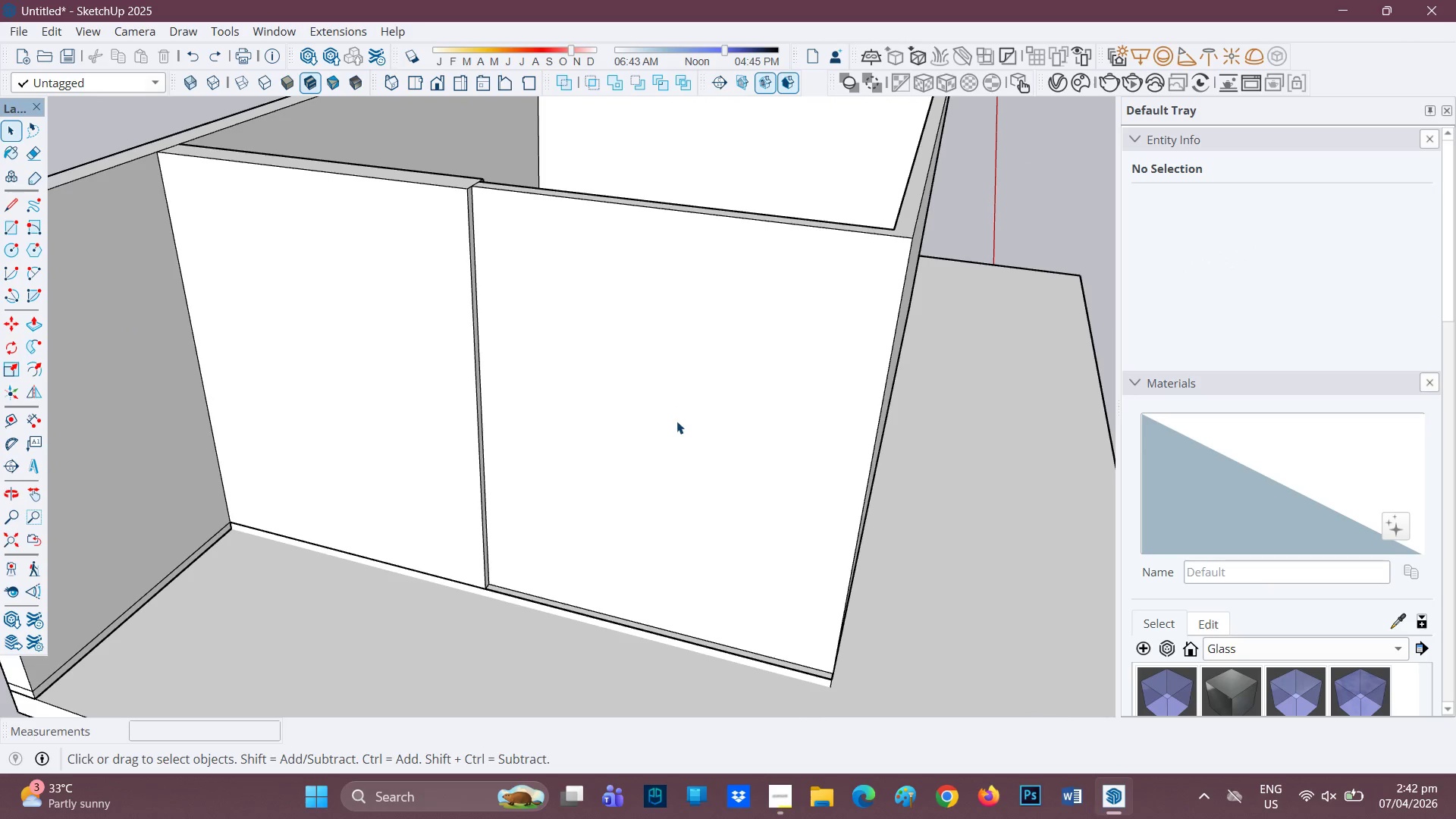 
key(F)
 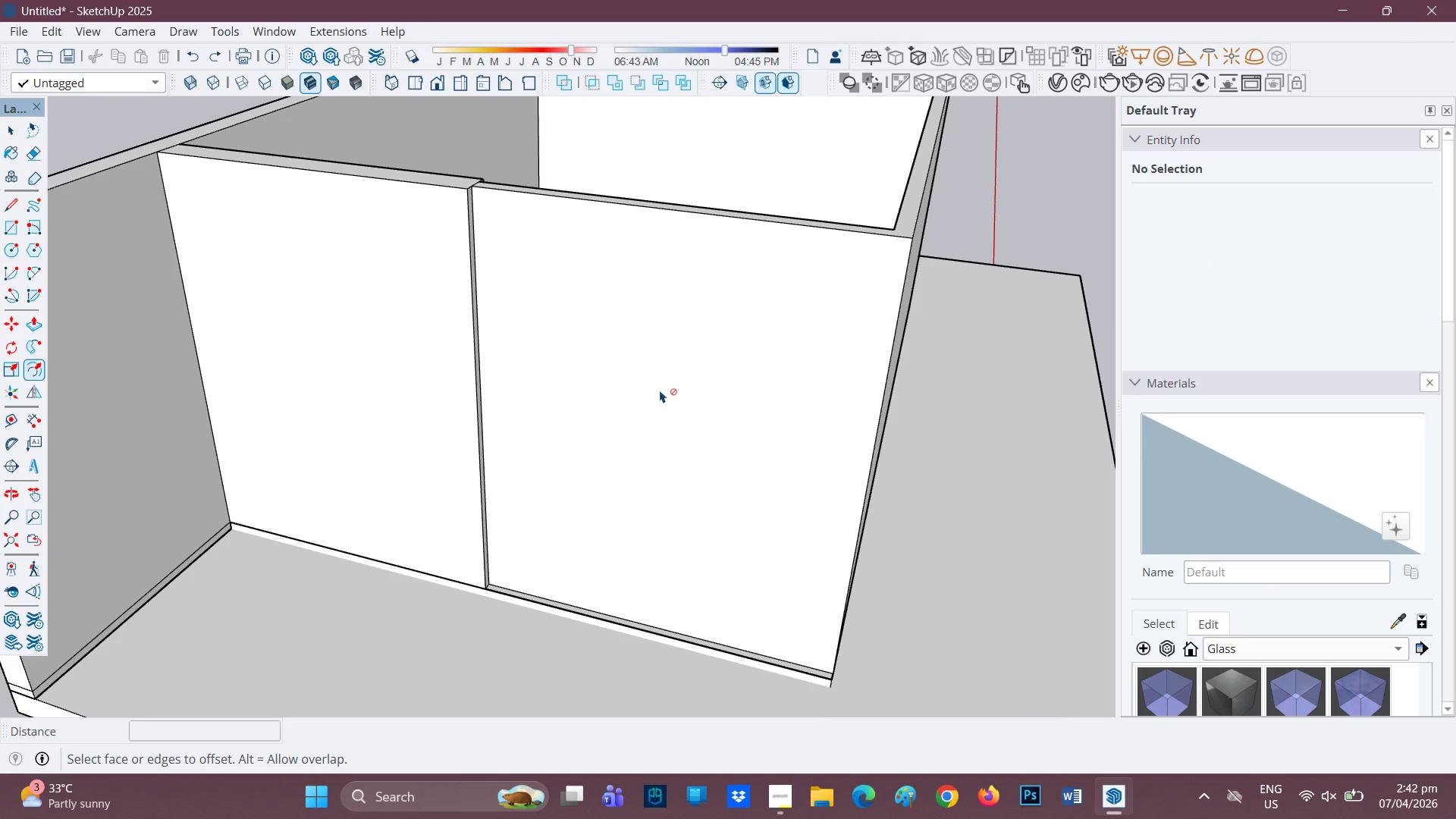 
key(Space)
 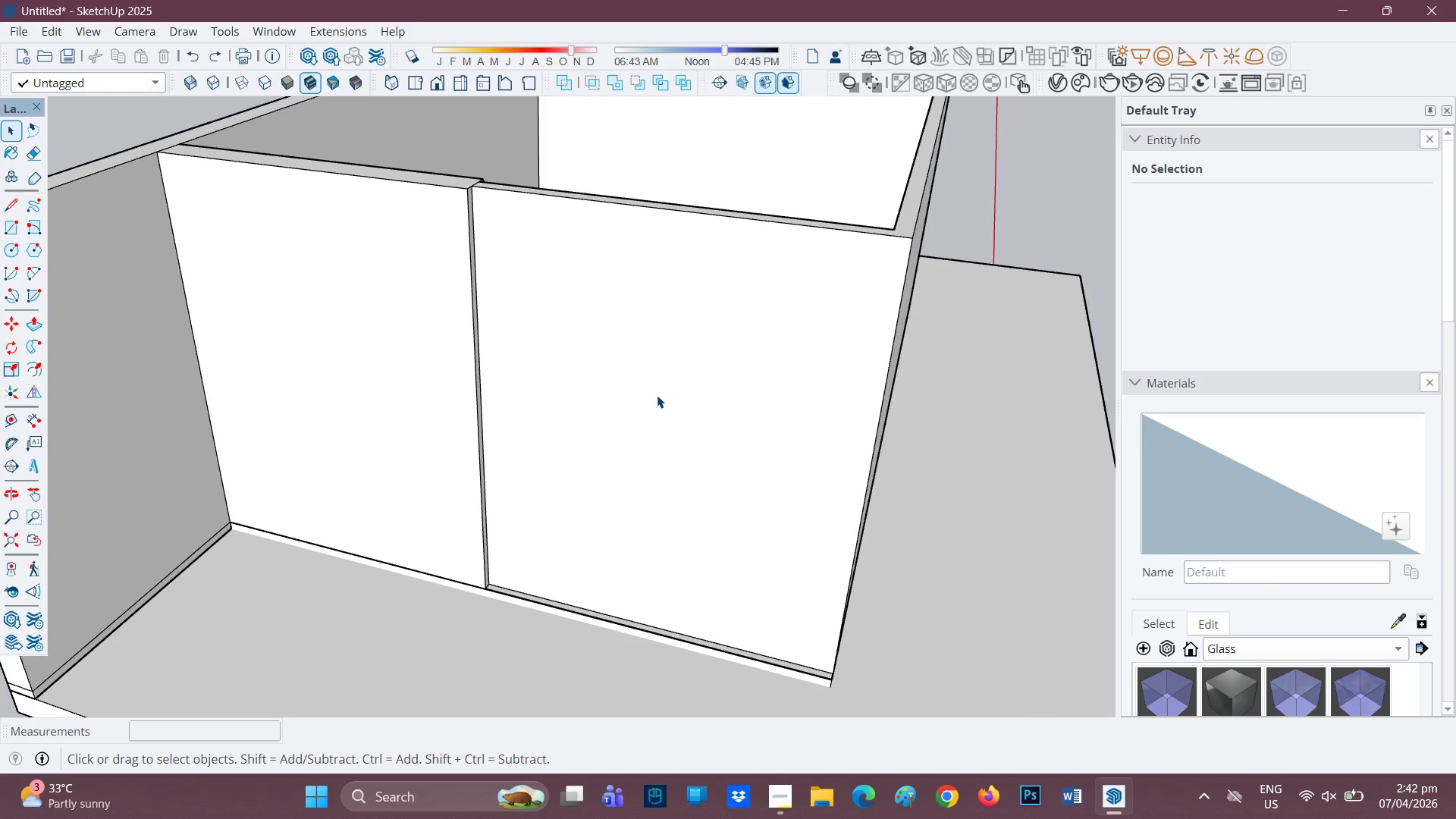 
left_click([657, 396])
 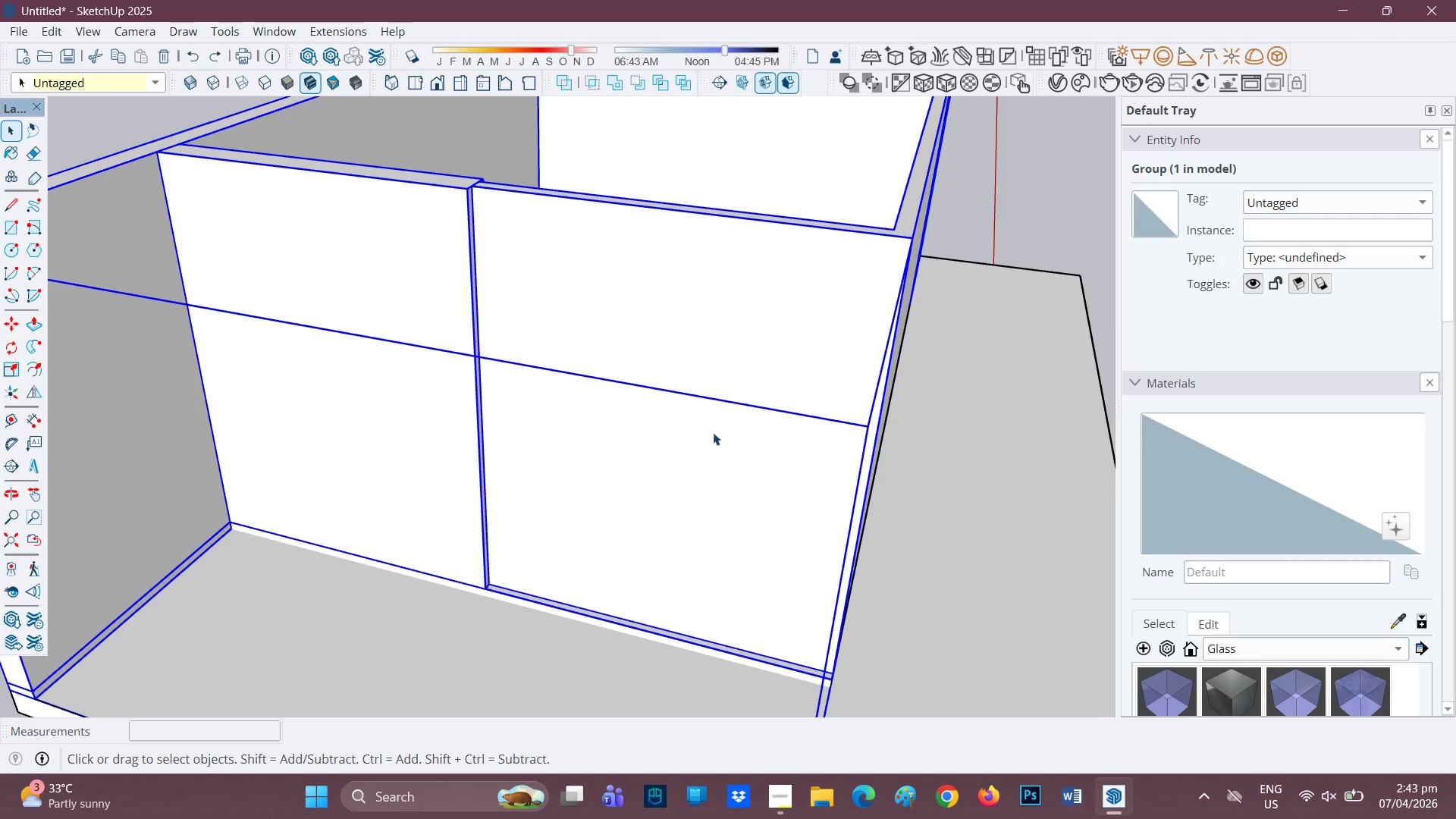 
double_click([719, 424])
 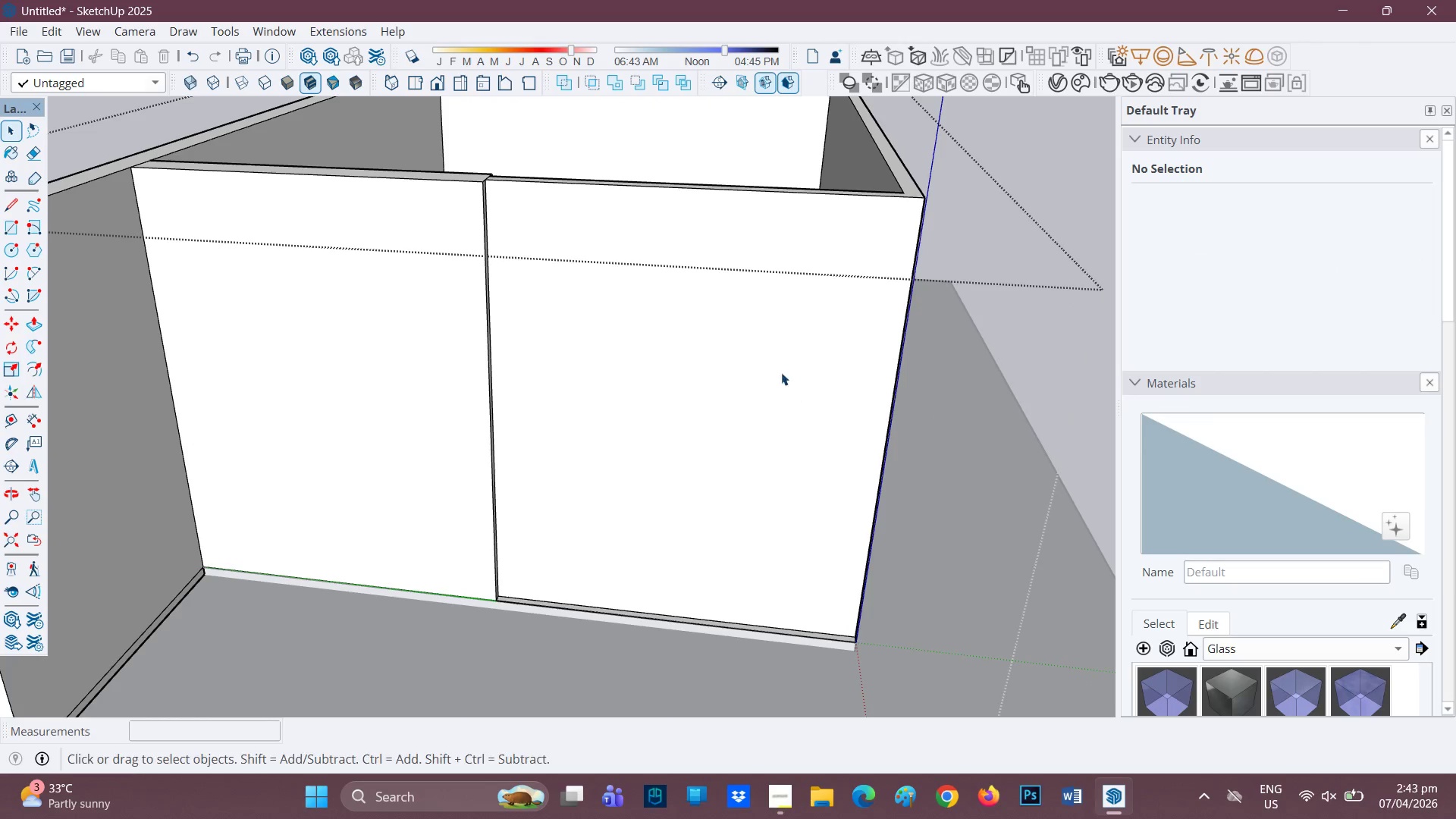 
scroll: coordinate [752, 360], scroll_direction: up, amount: 1.0
 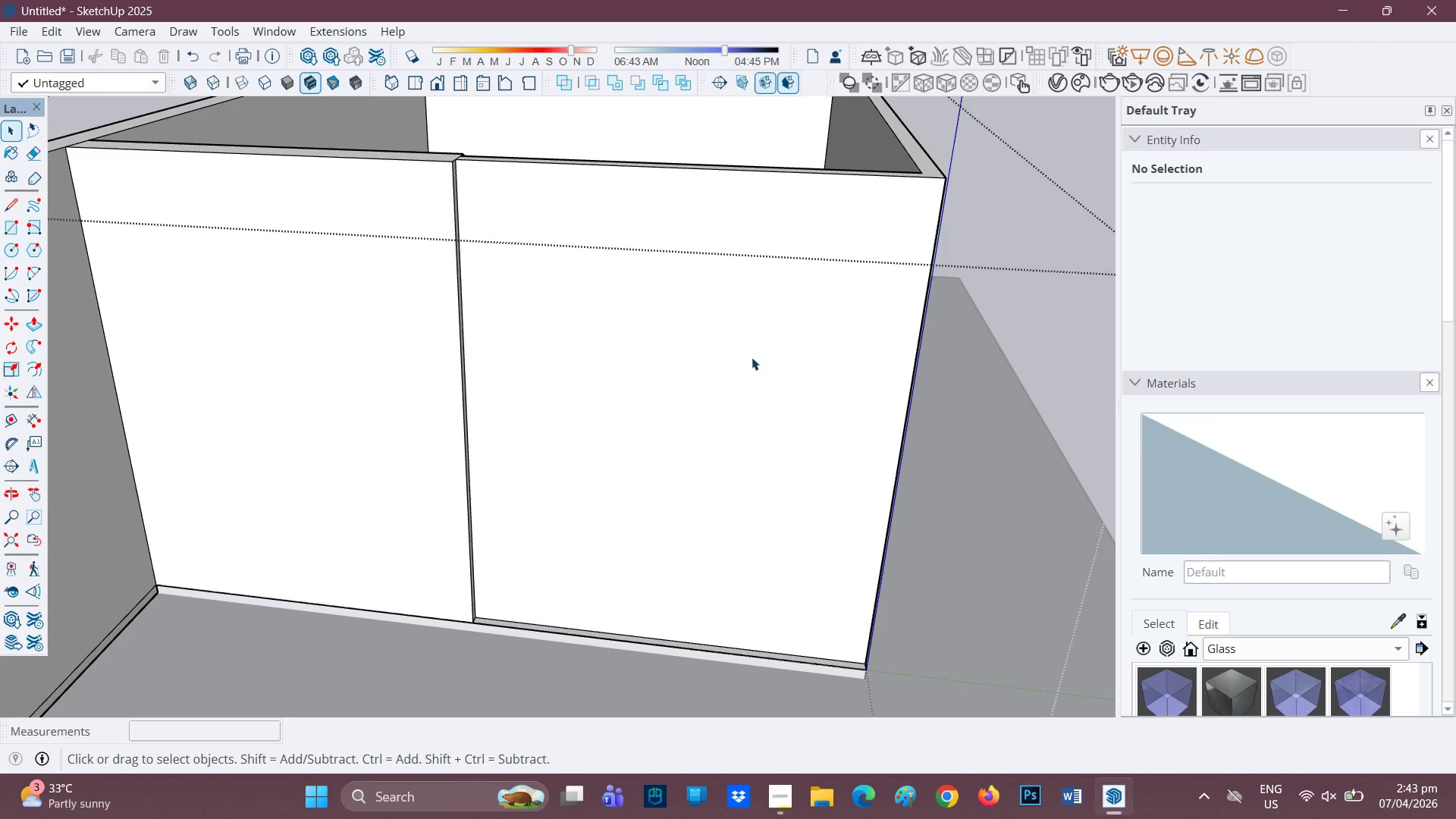 
key(F)
 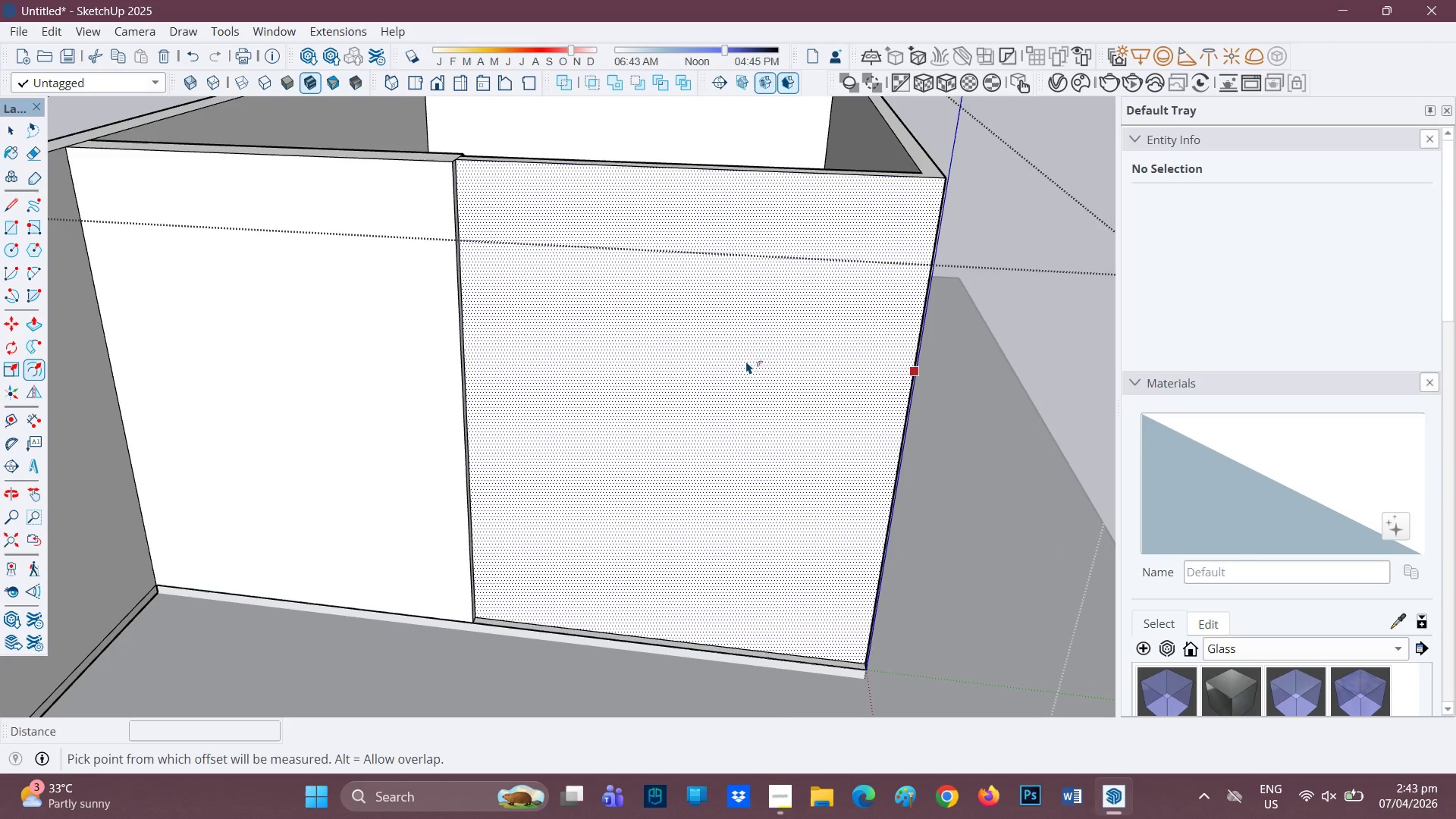 
left_click([746, 361])
 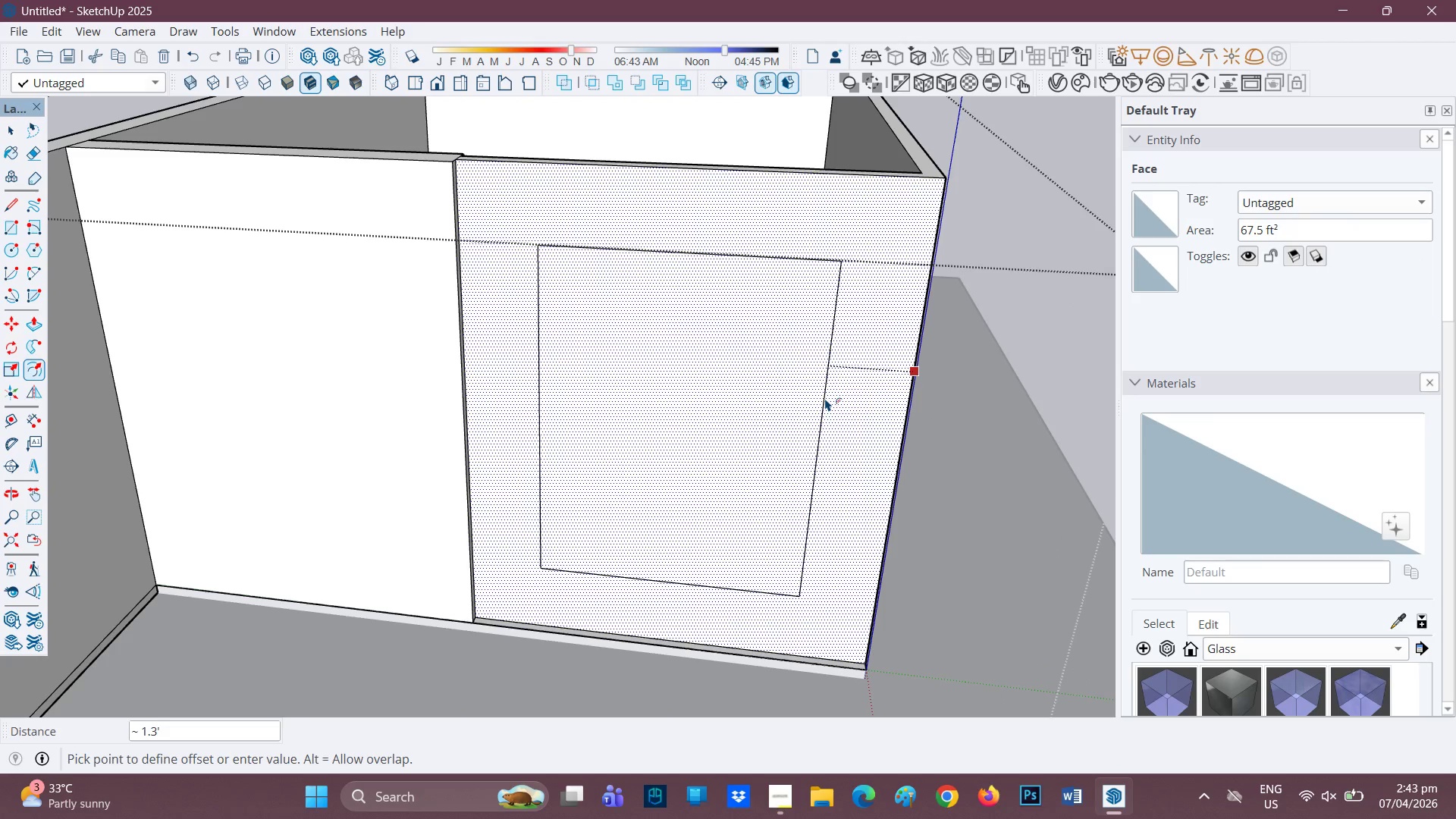 
wait(5.03)
 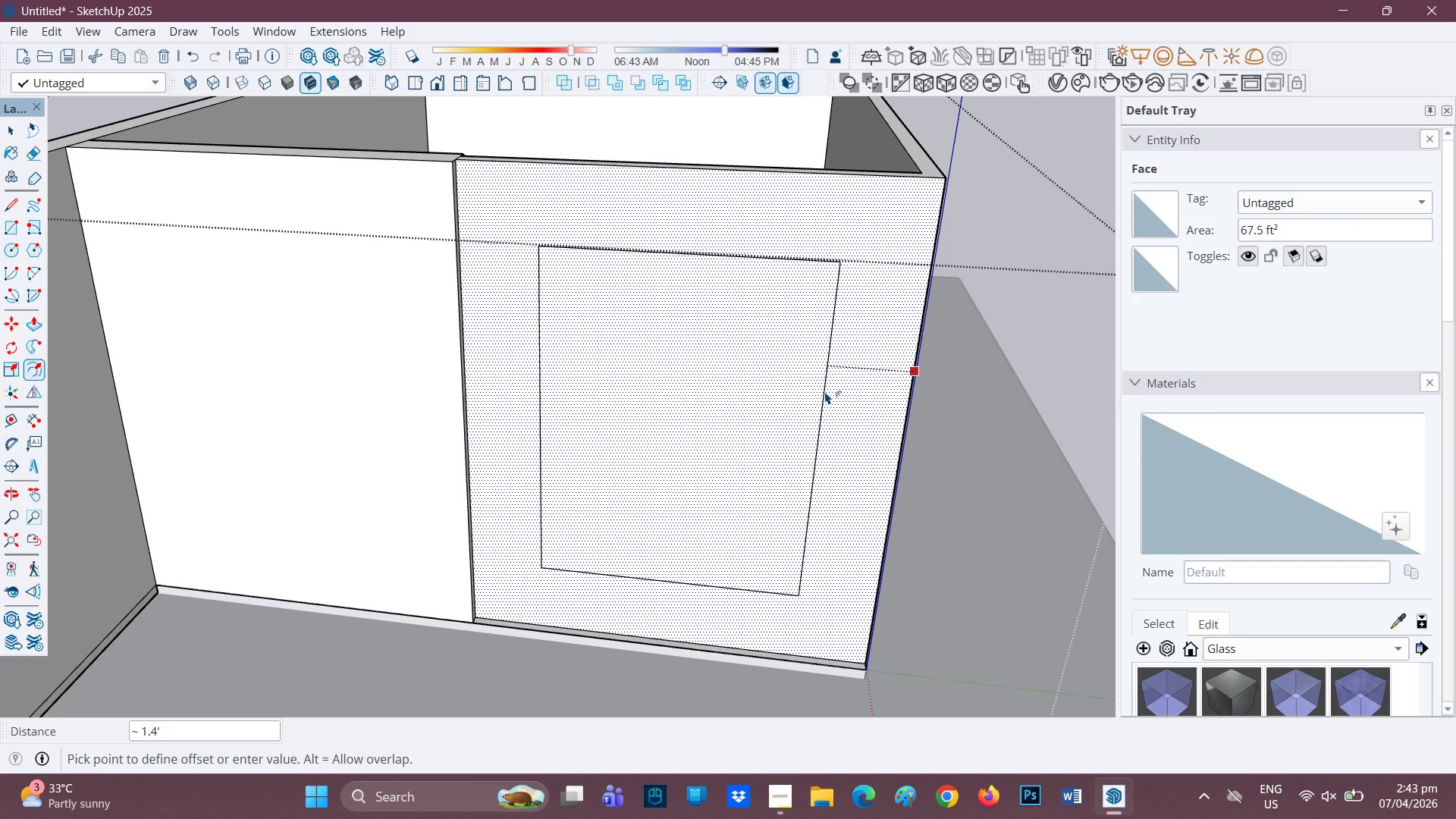 
key(0)
 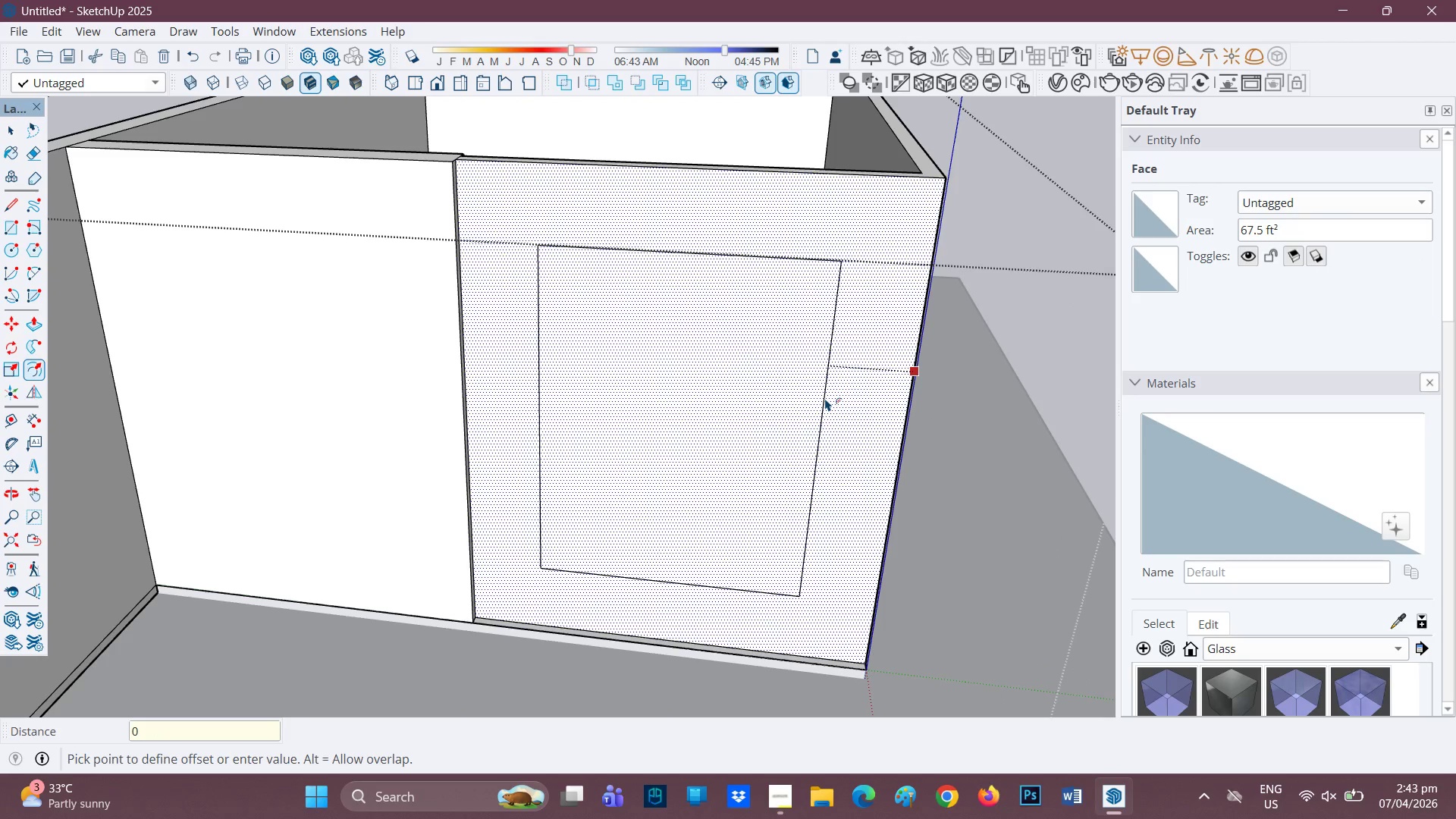 
key(Period)
 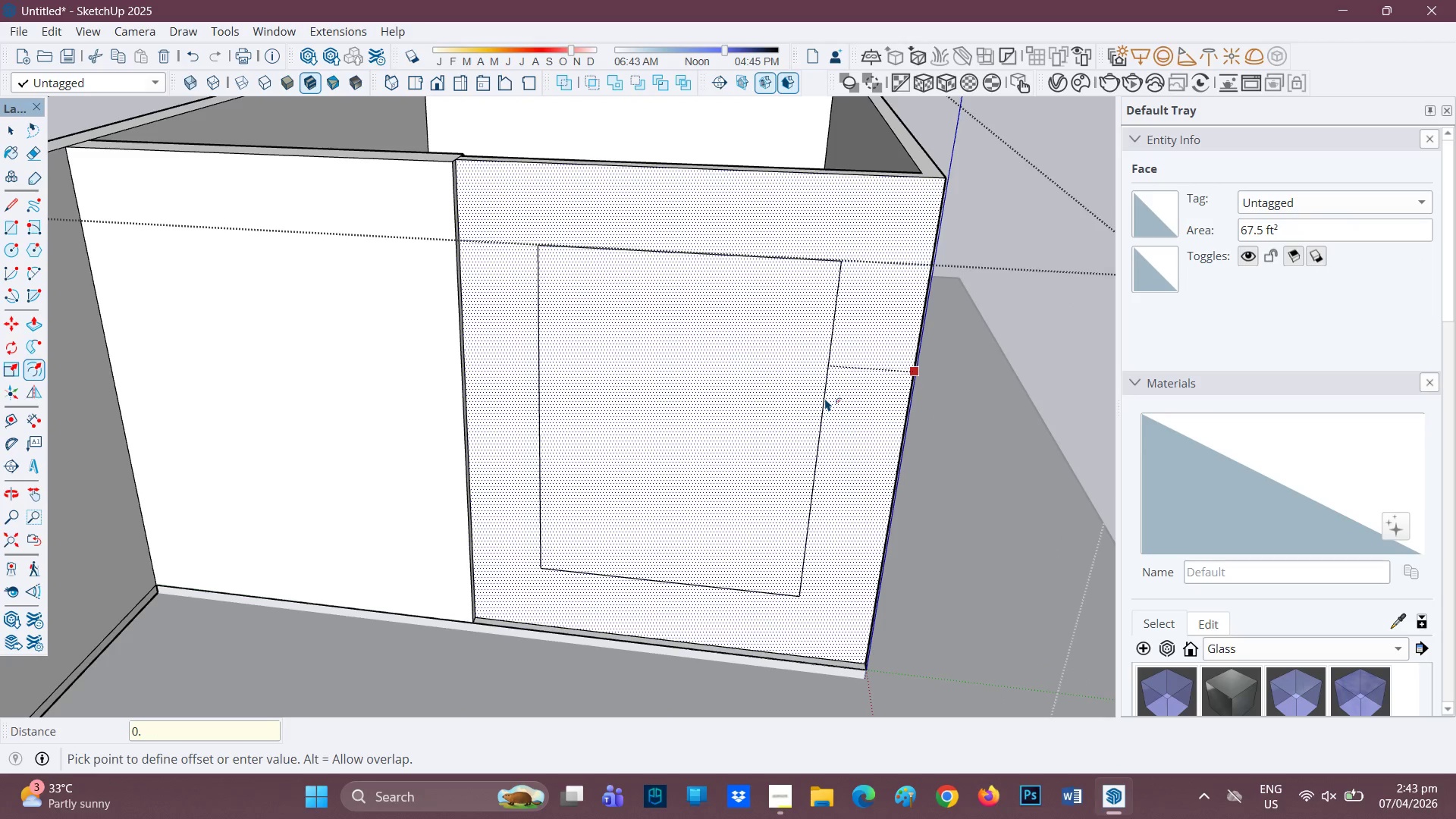 
key(0)
 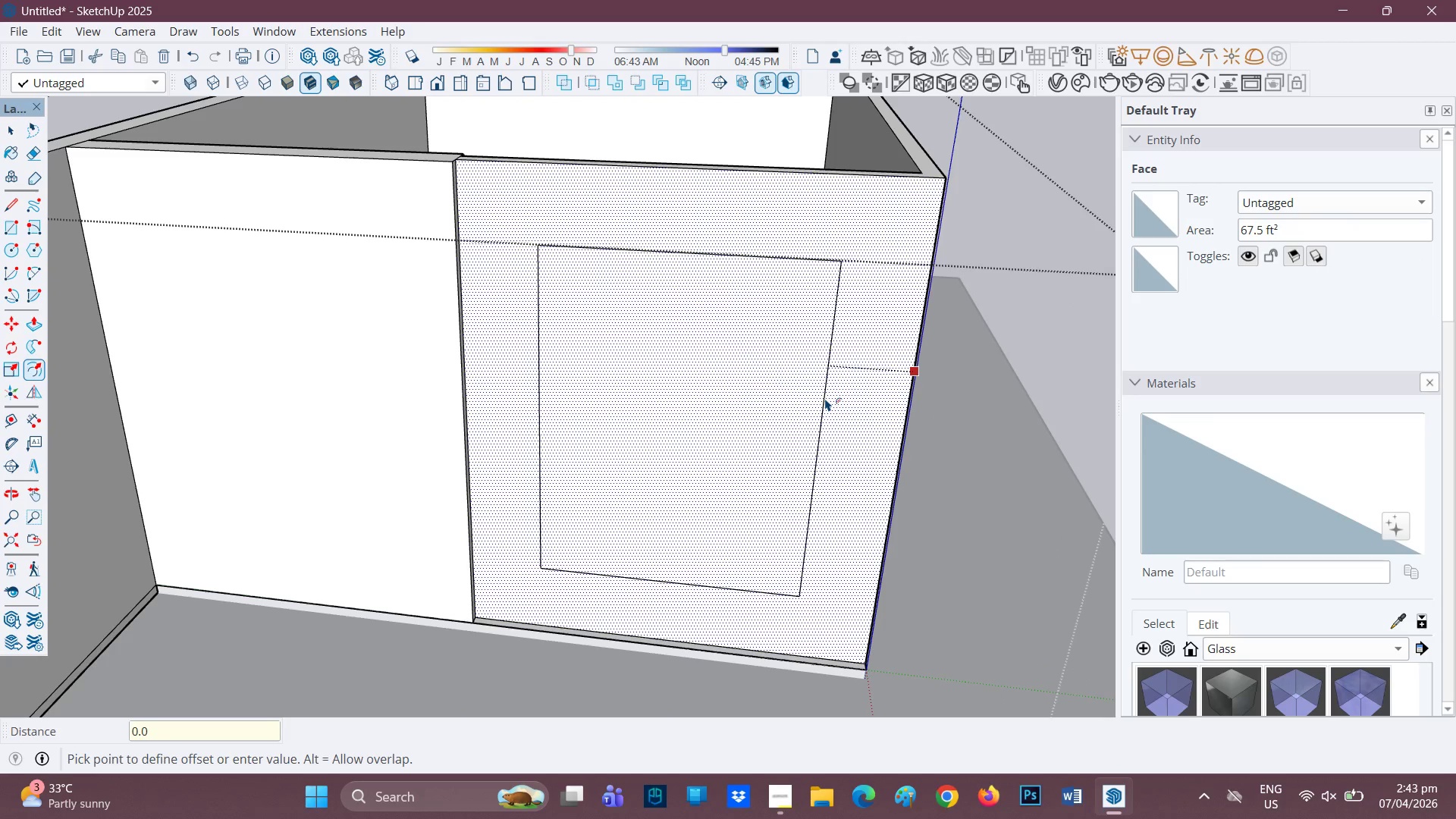 
key(Backspace)
 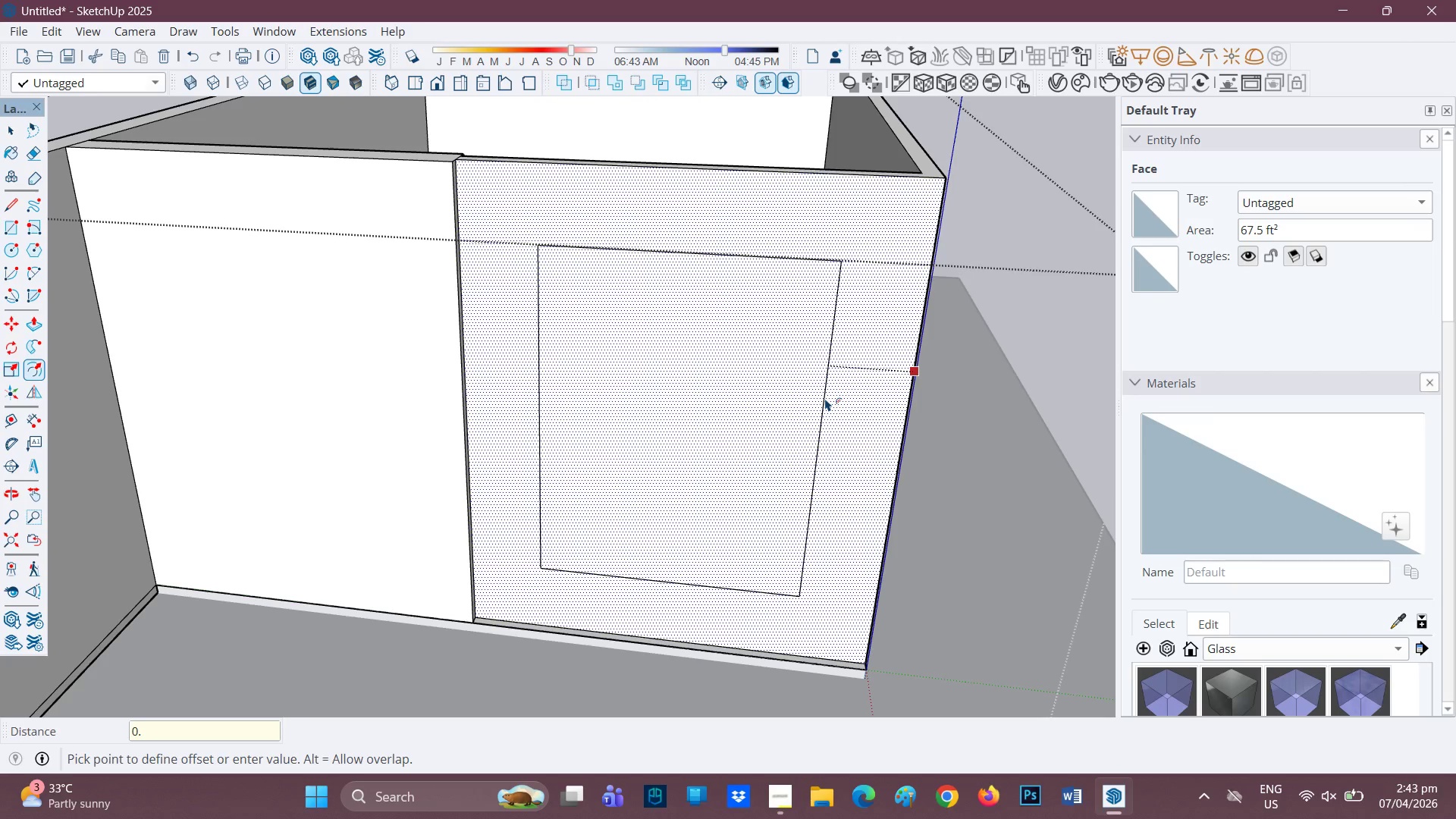 
key(3)
 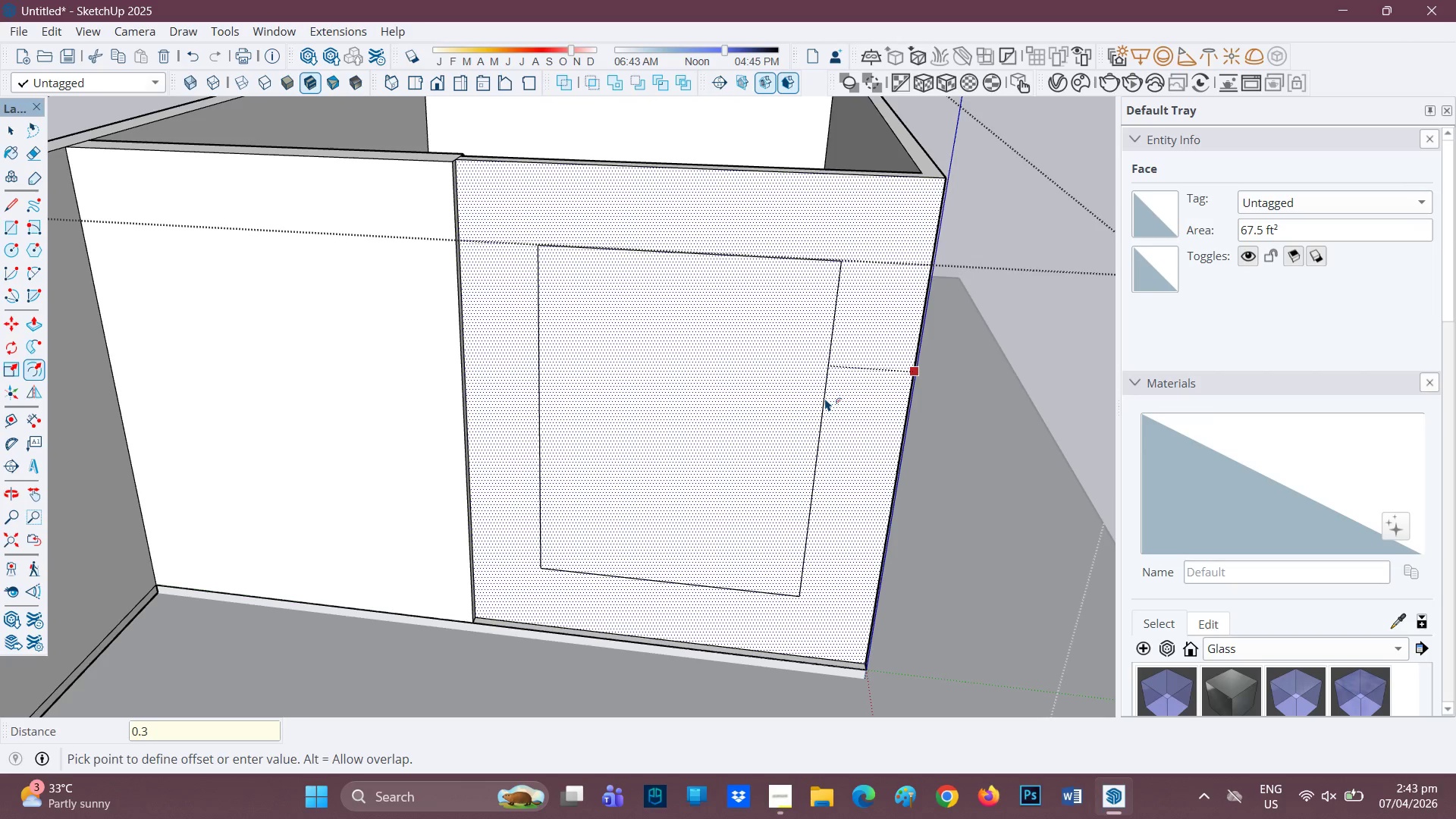 
key(Quote)
 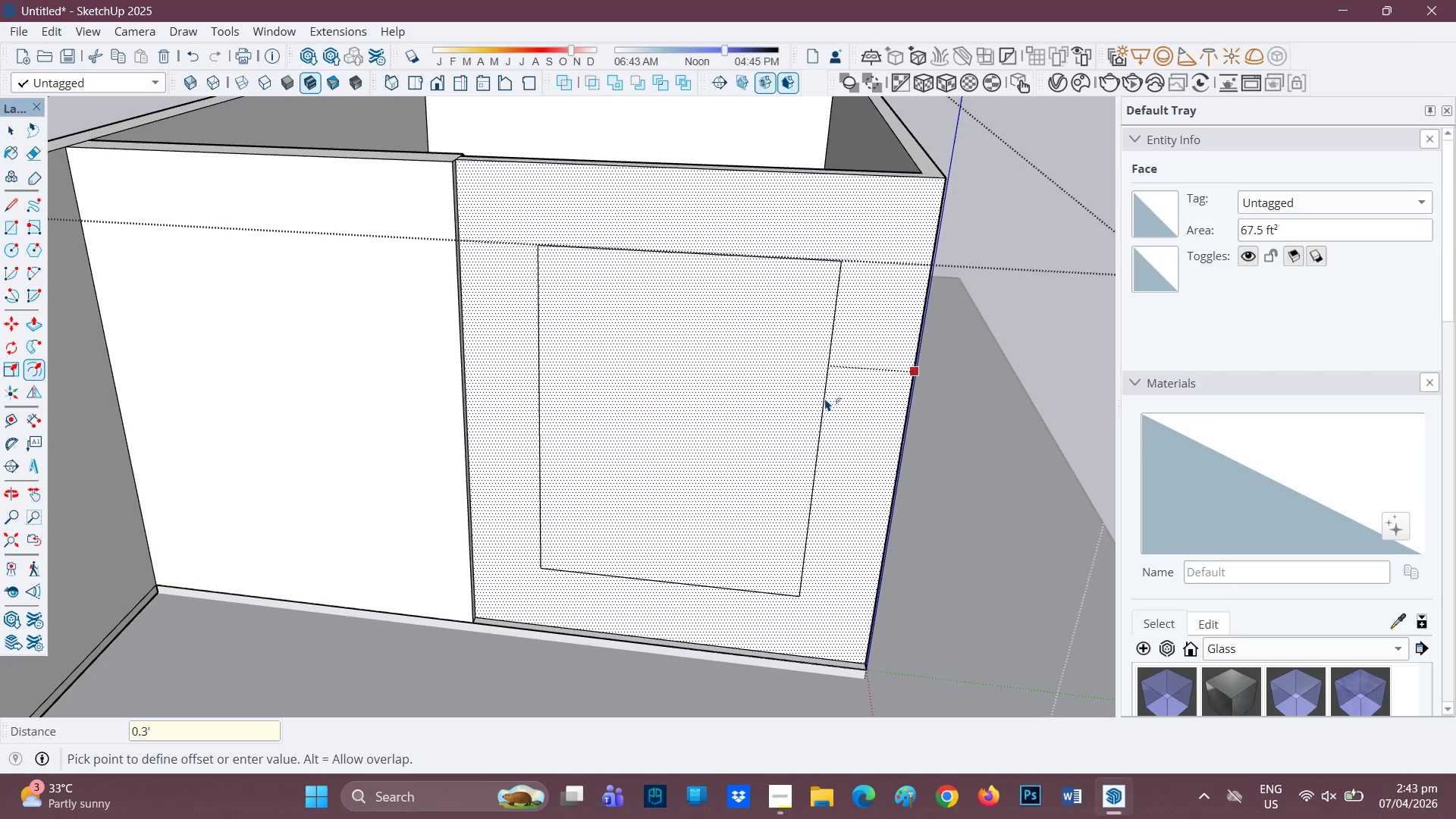 
key(Enter)
 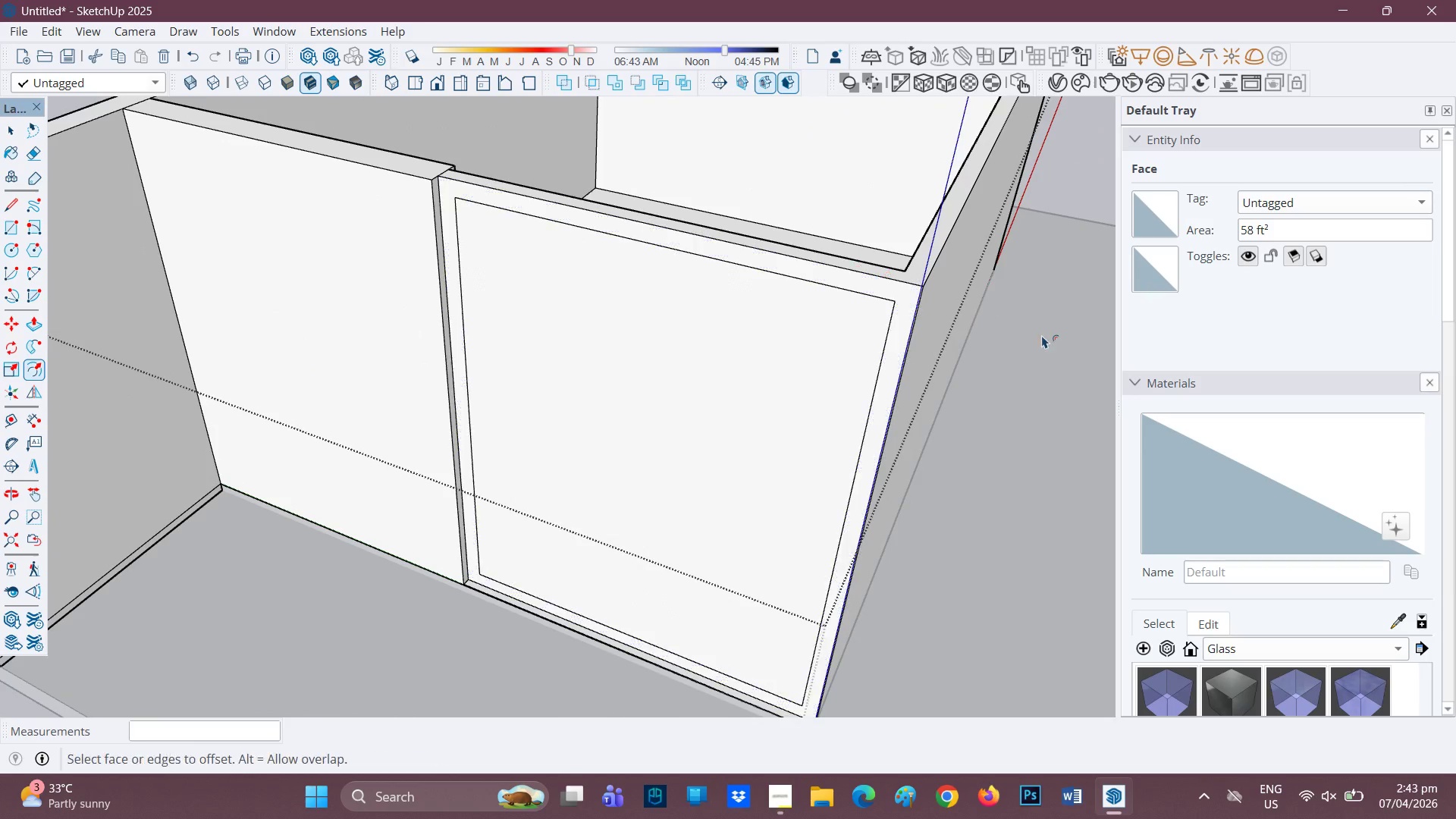 
wait(7.16)
 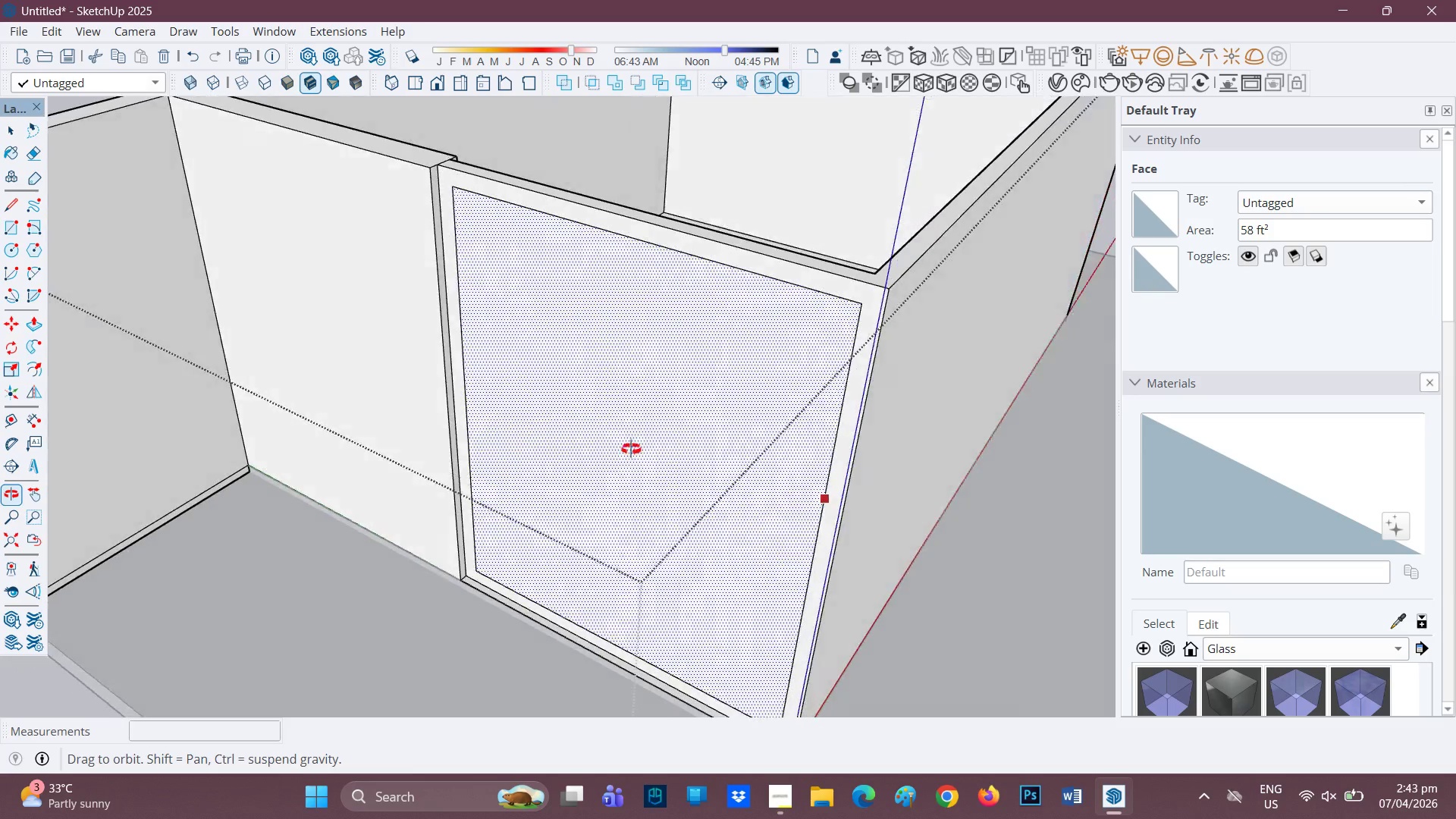 
scroll: coordinate [720, 297], scroll_direction: down, amount: 2.0
 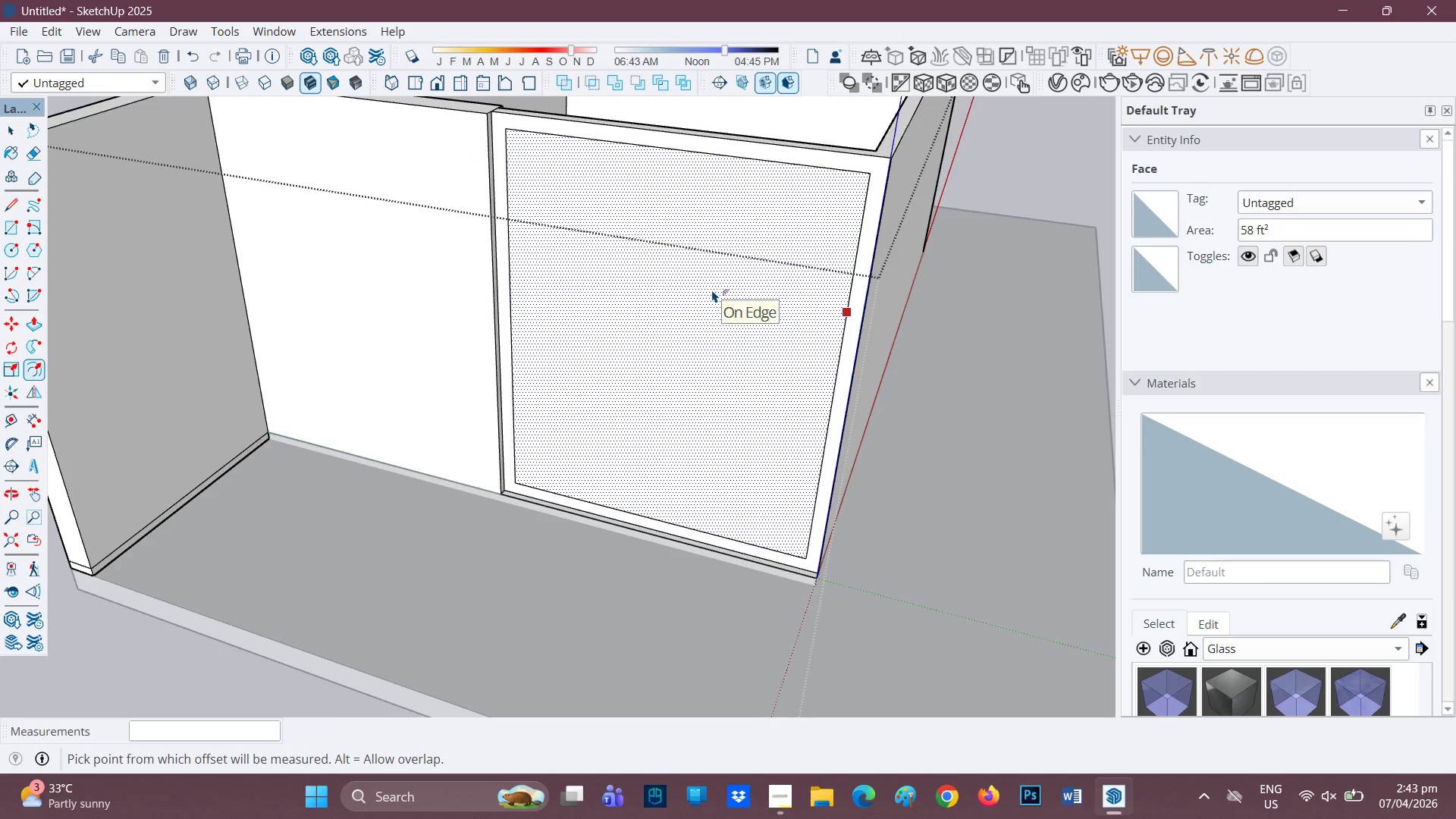 
key(P)
 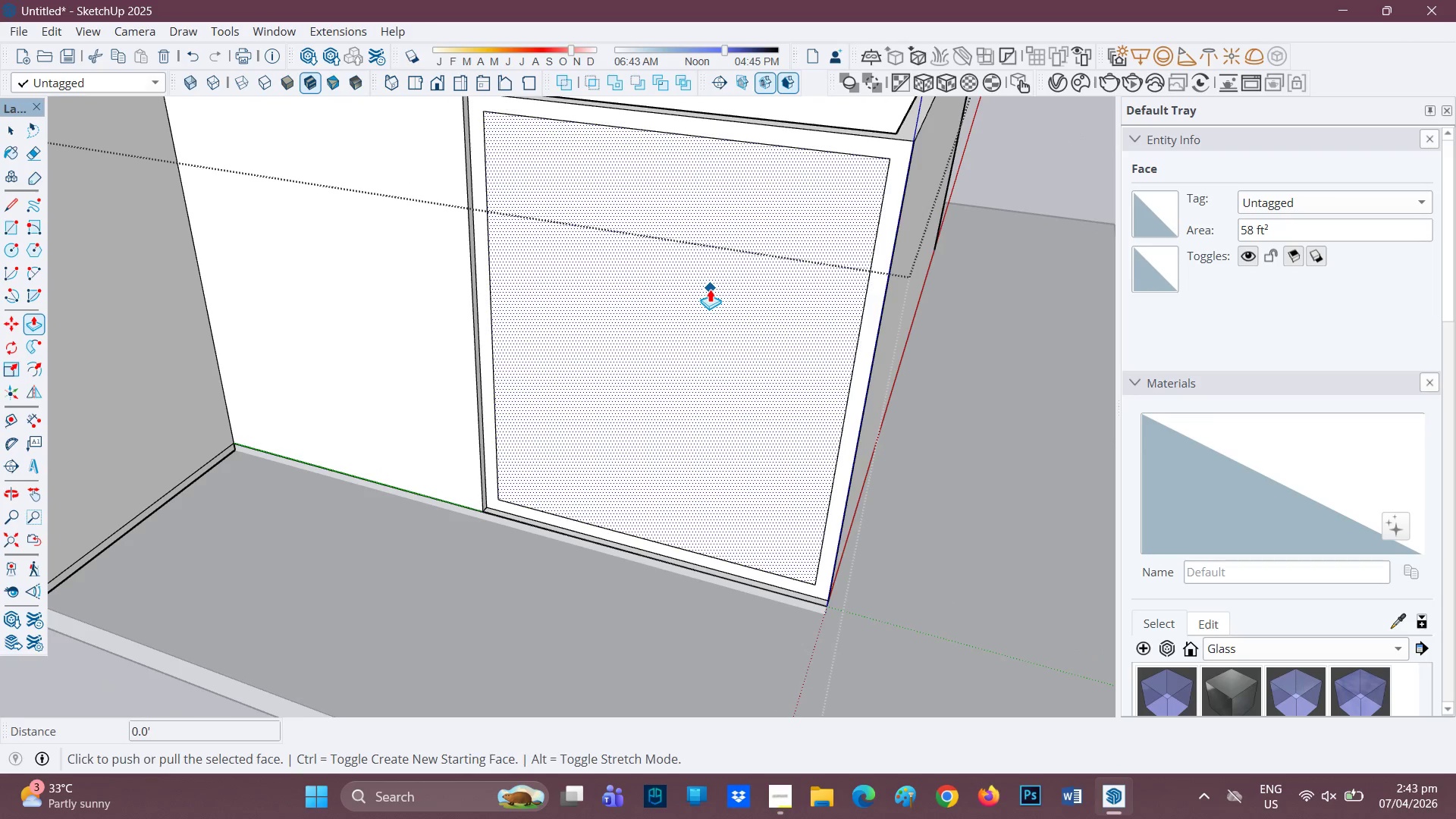 
scroll: coordinate [712, 290], scroll_direction: up, amount: 1.0
 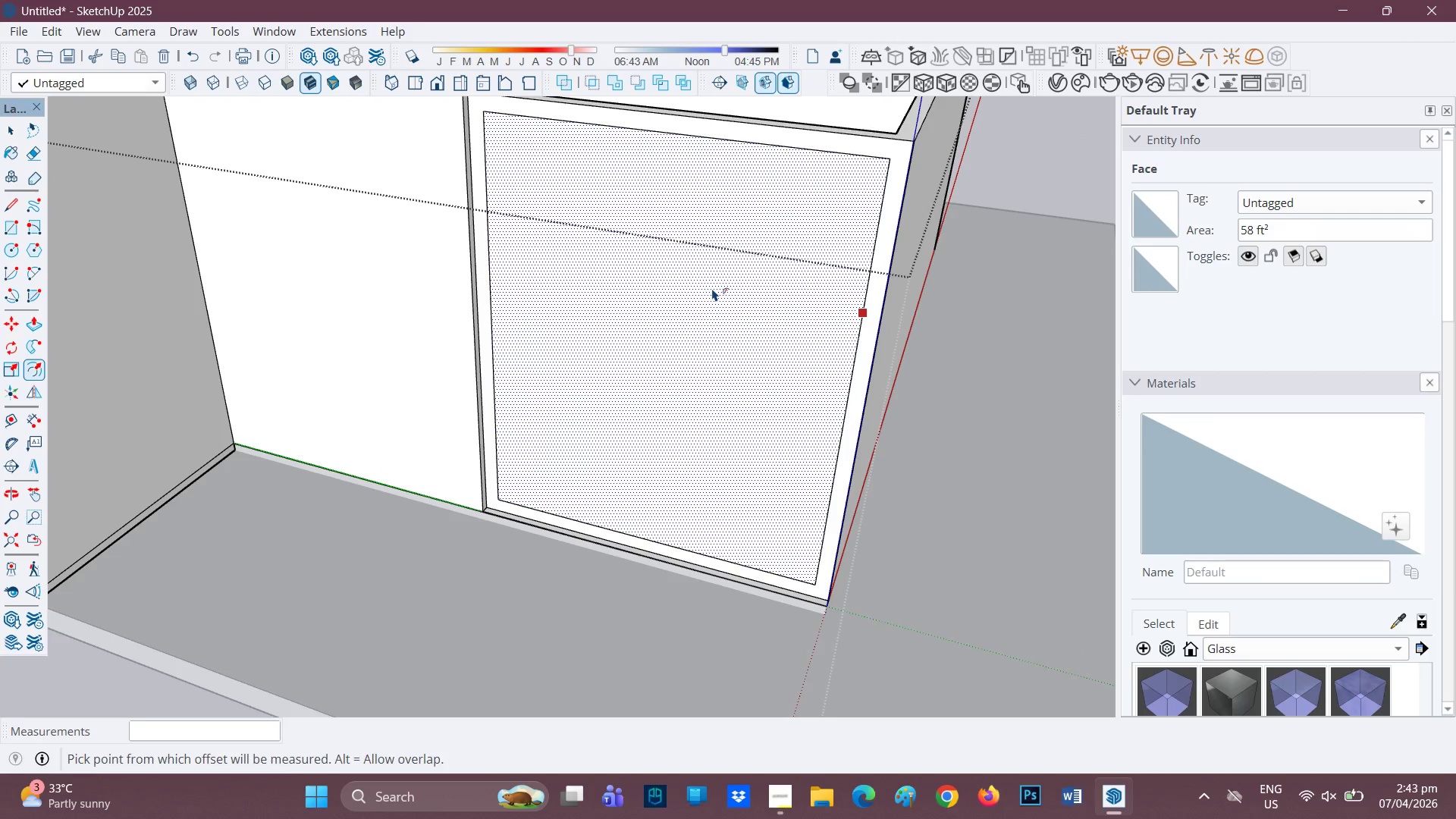 
left_click([710, 289])
 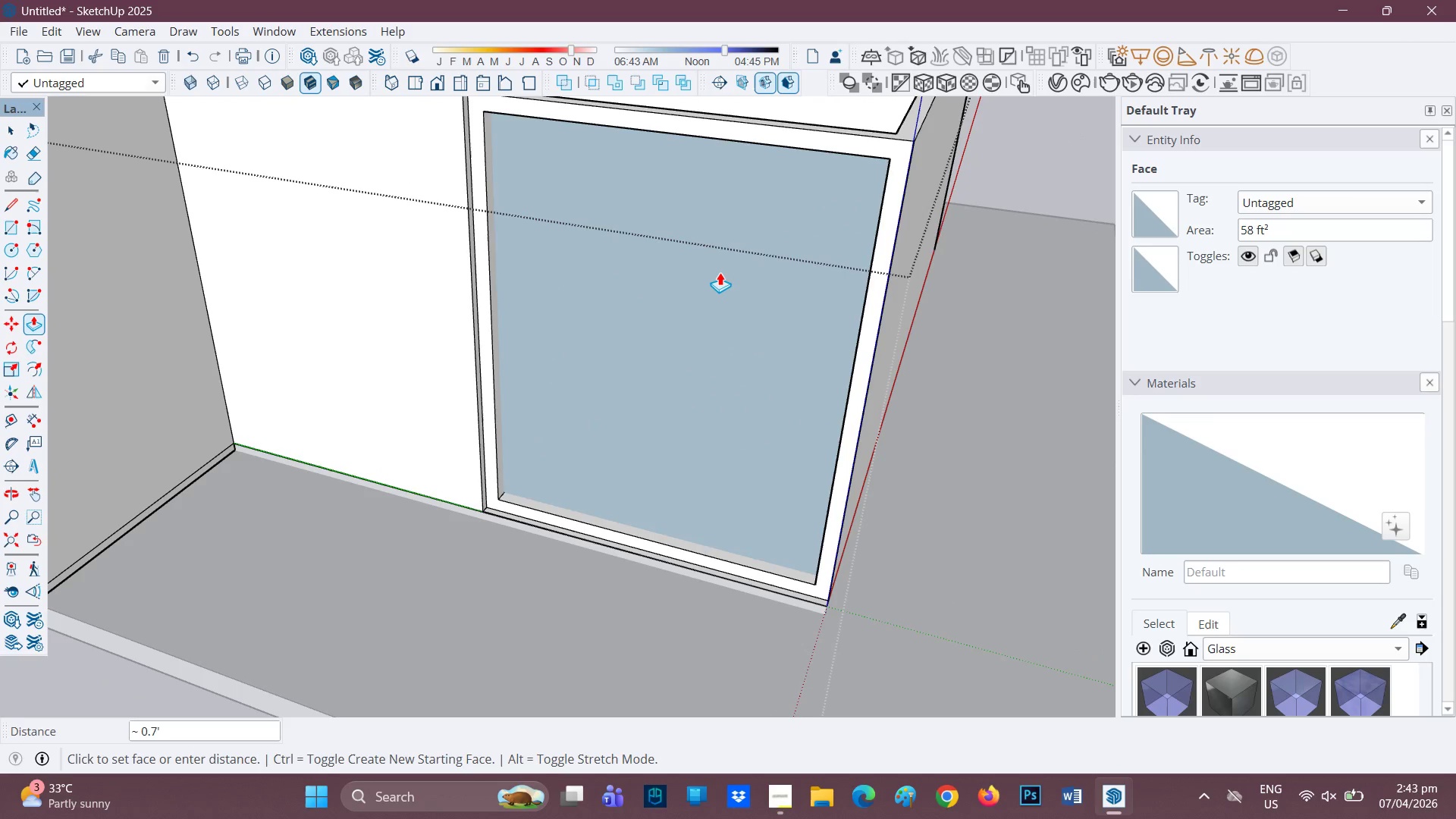 
left_click([720, 272])
 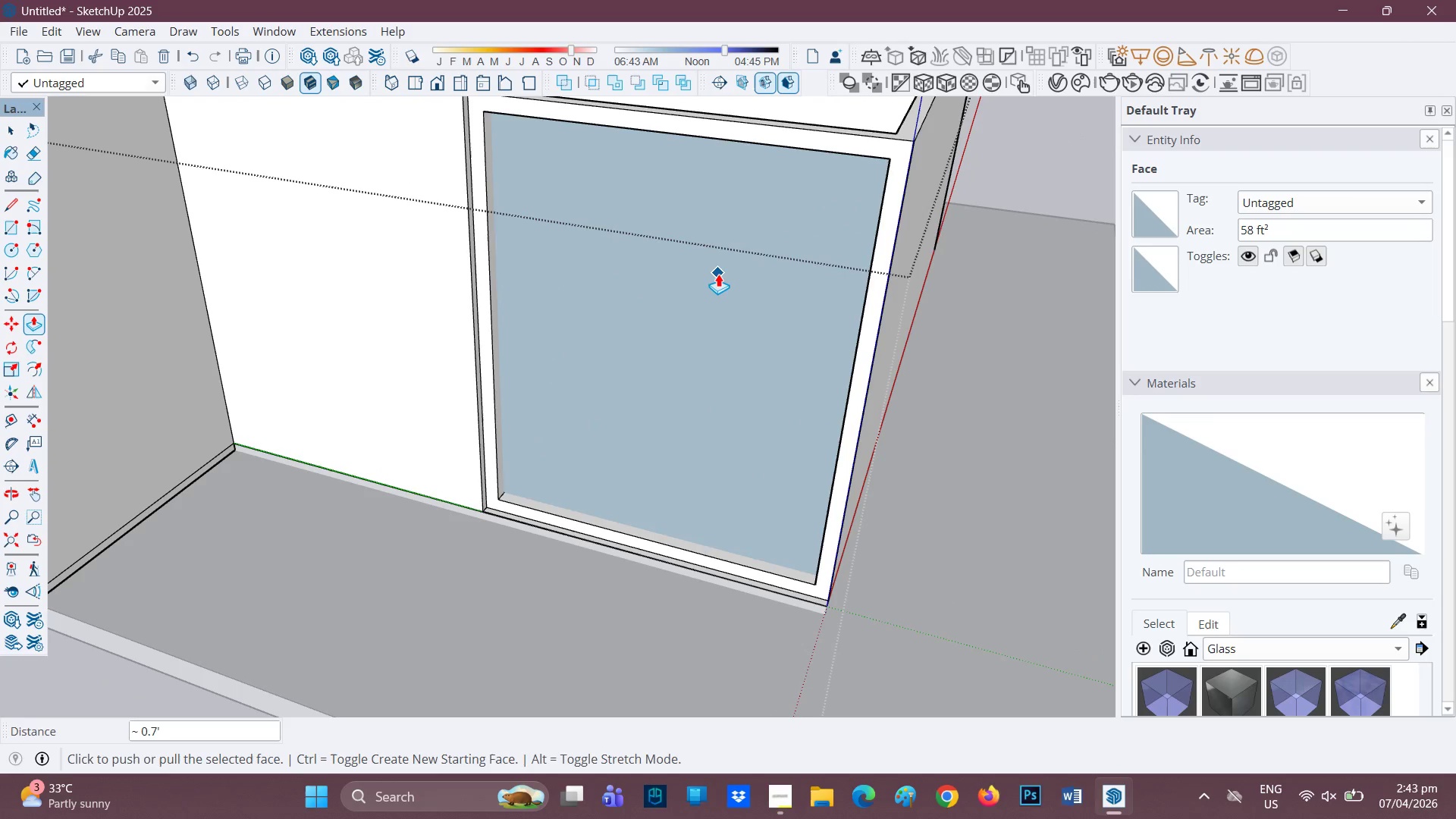 
key(Control+ControlLeft)
 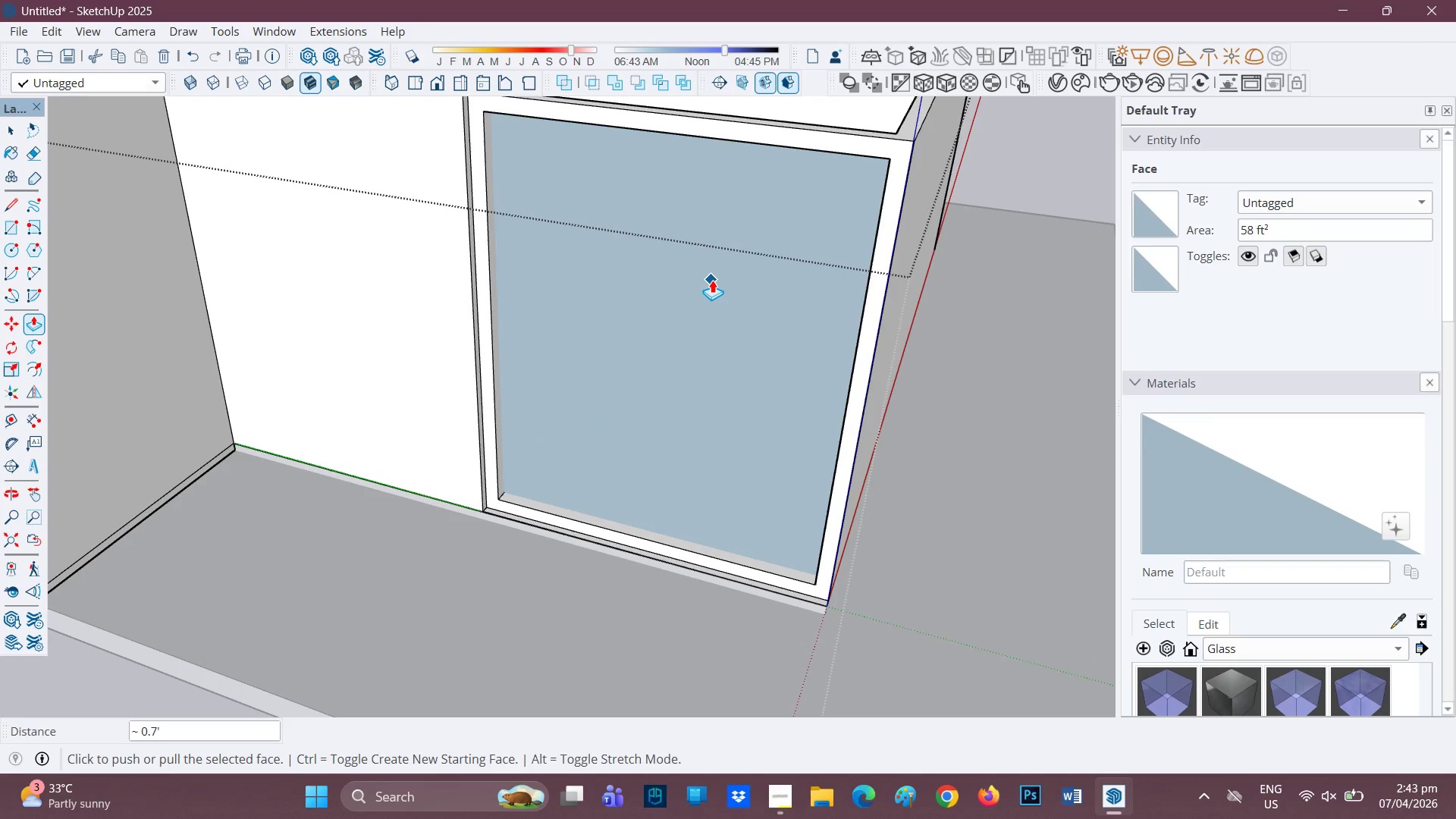 
key(Control+Z)
 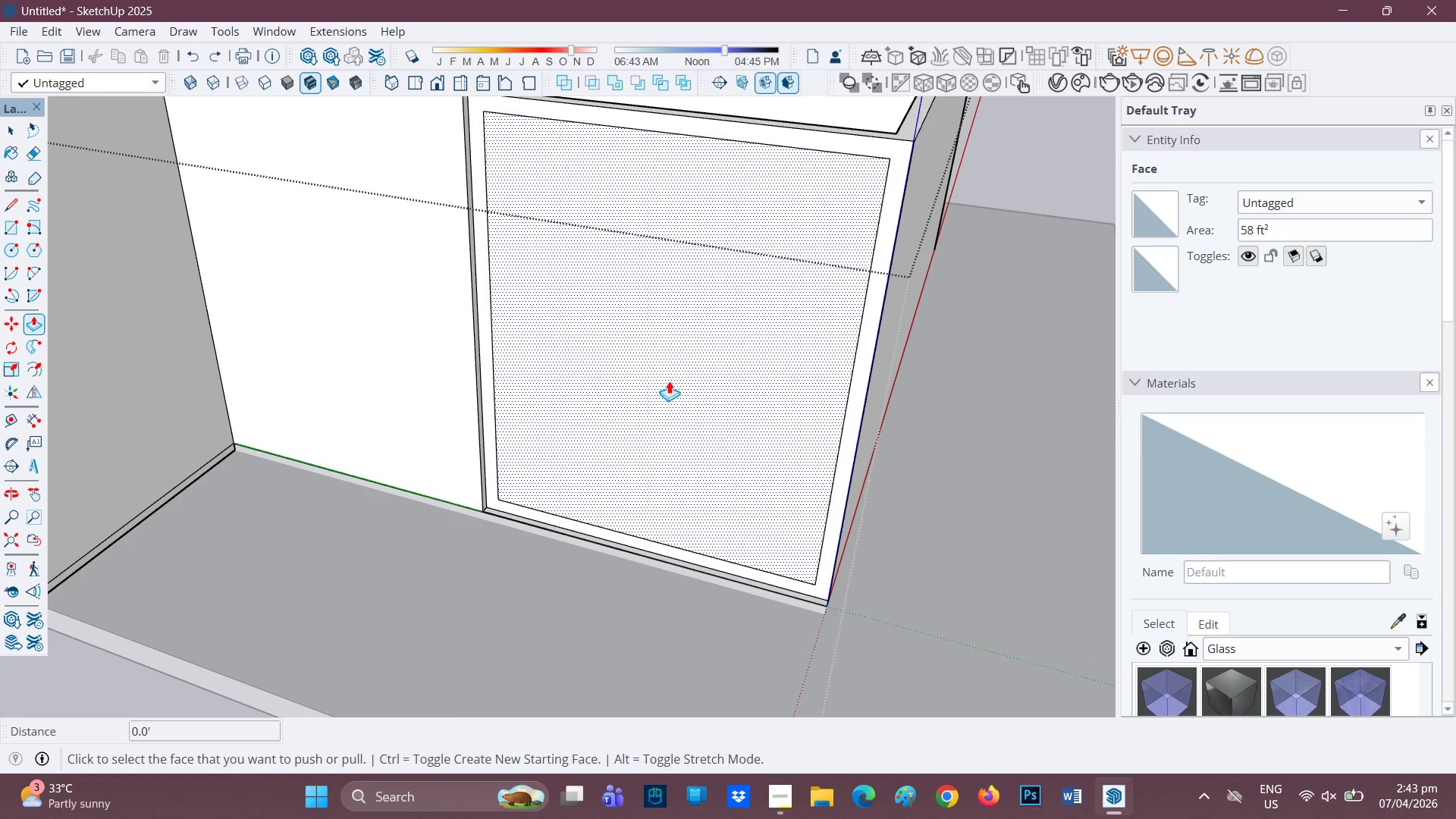 
left_click_drag(start_coordinate=[671, 378], to_coordinate=[674, 374])
 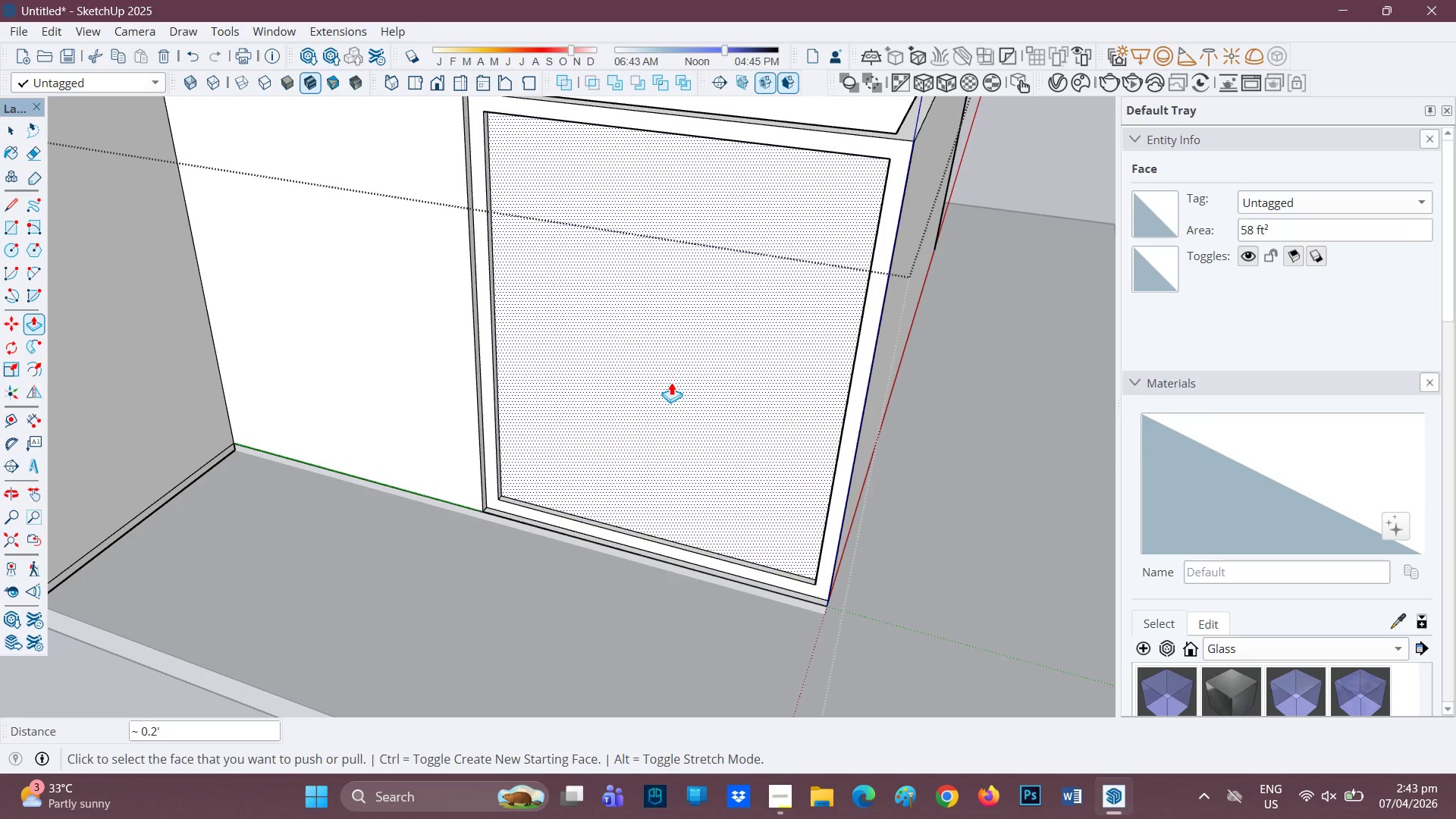 
key(Control+ControlLeft)
 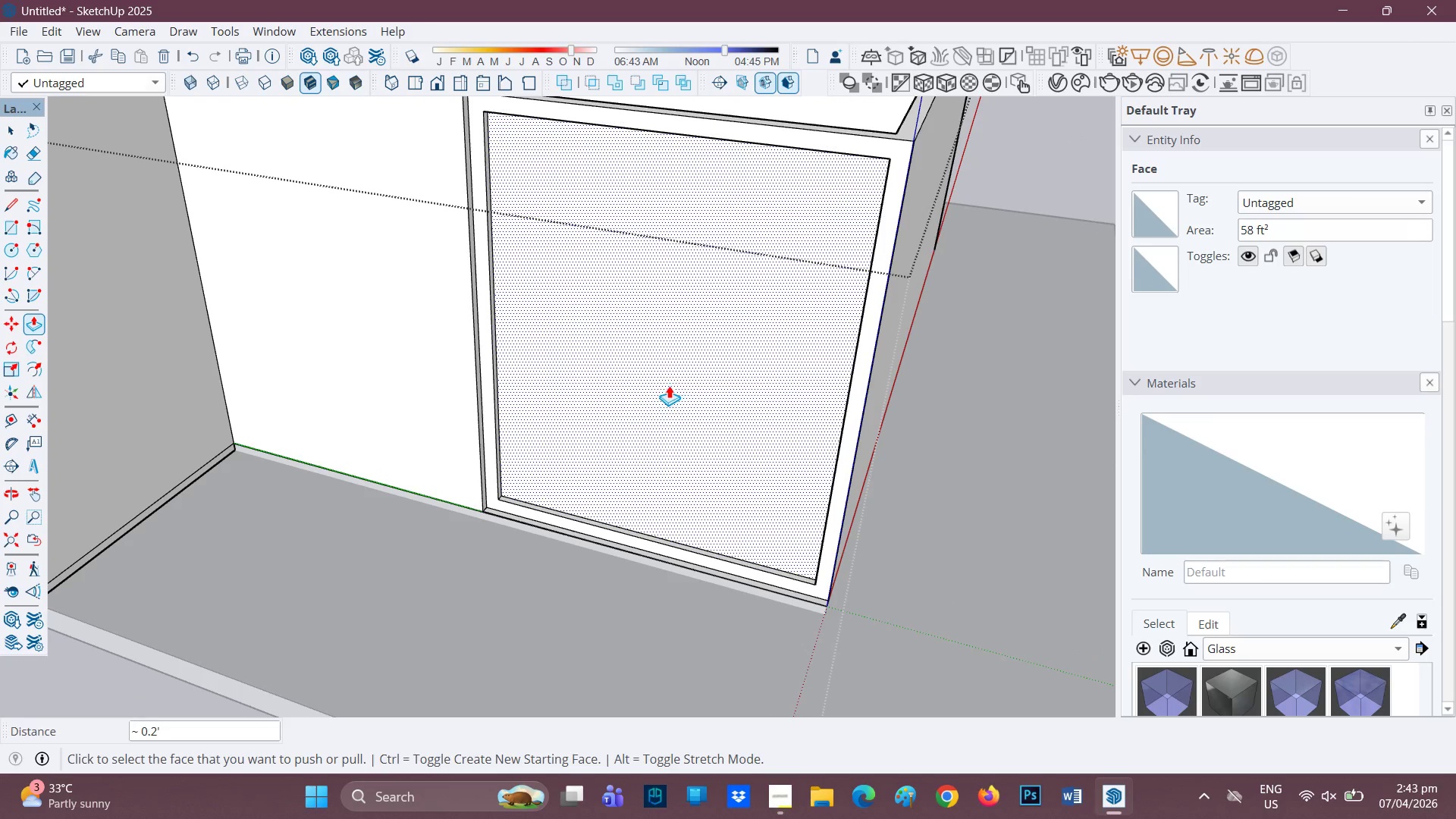 
key(Control+Z)
 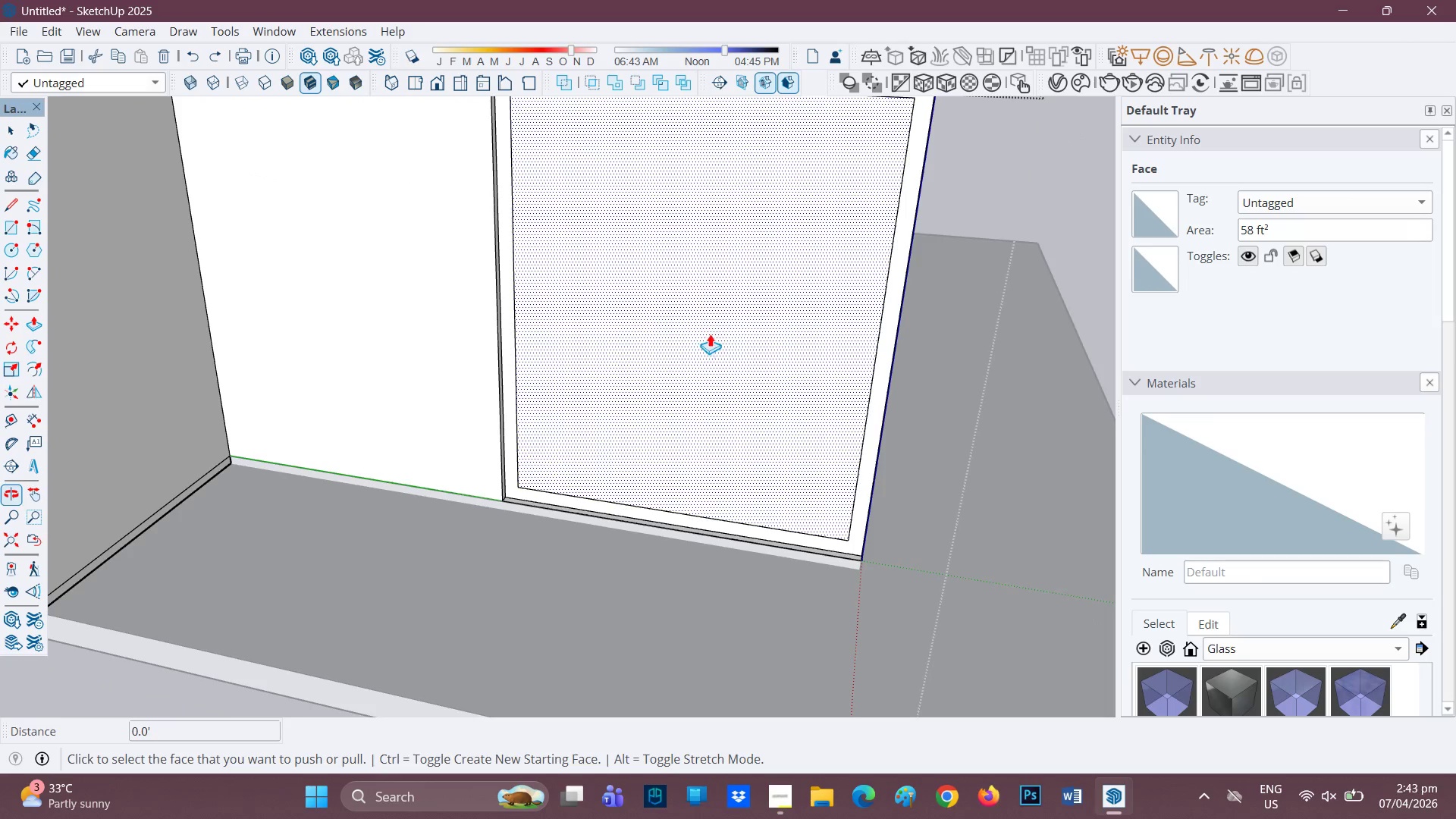 
type(hp)
 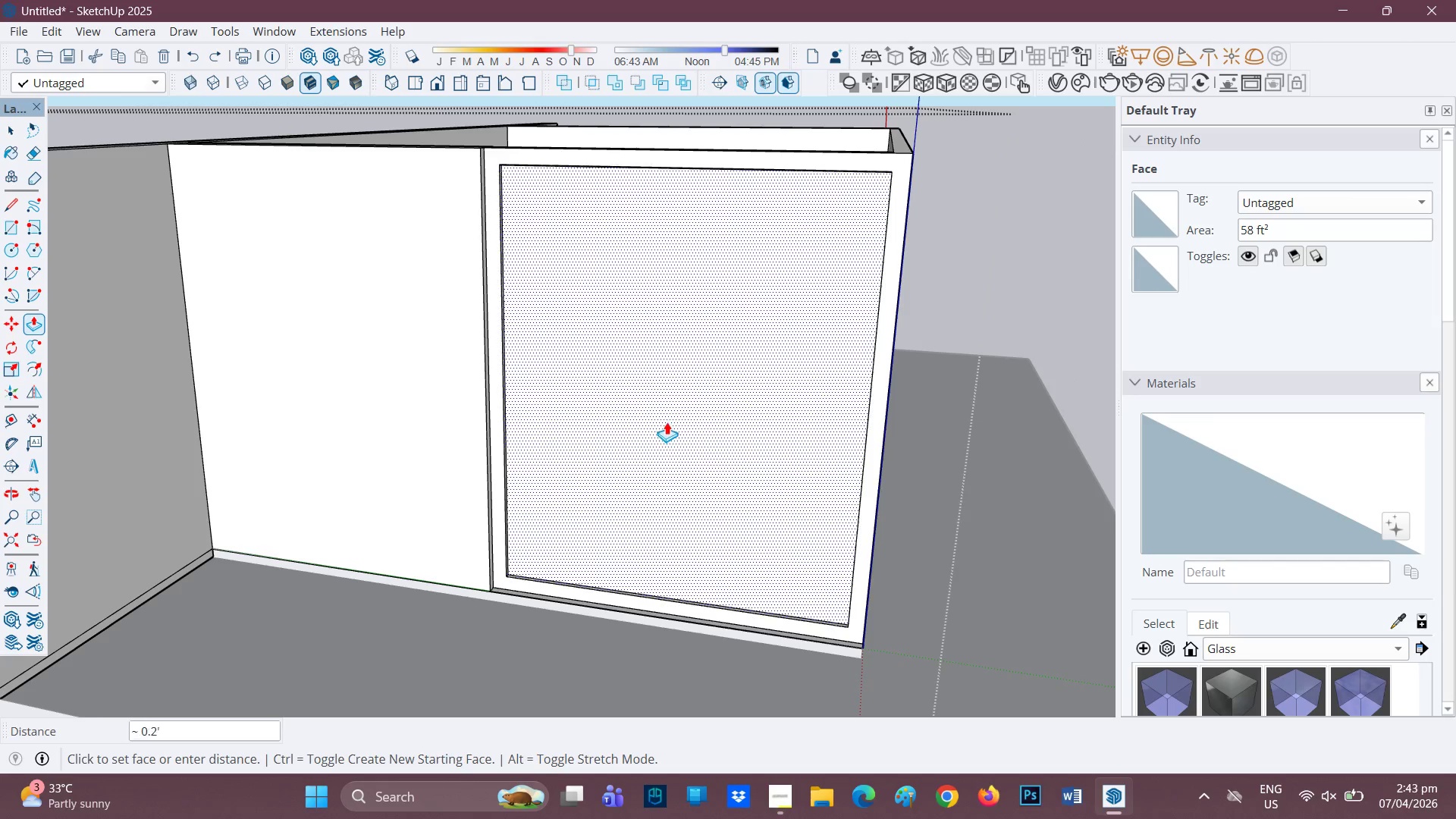 
left_click_drag(start_coordinate=[649, 314], to_coordinate=[639, 480])
 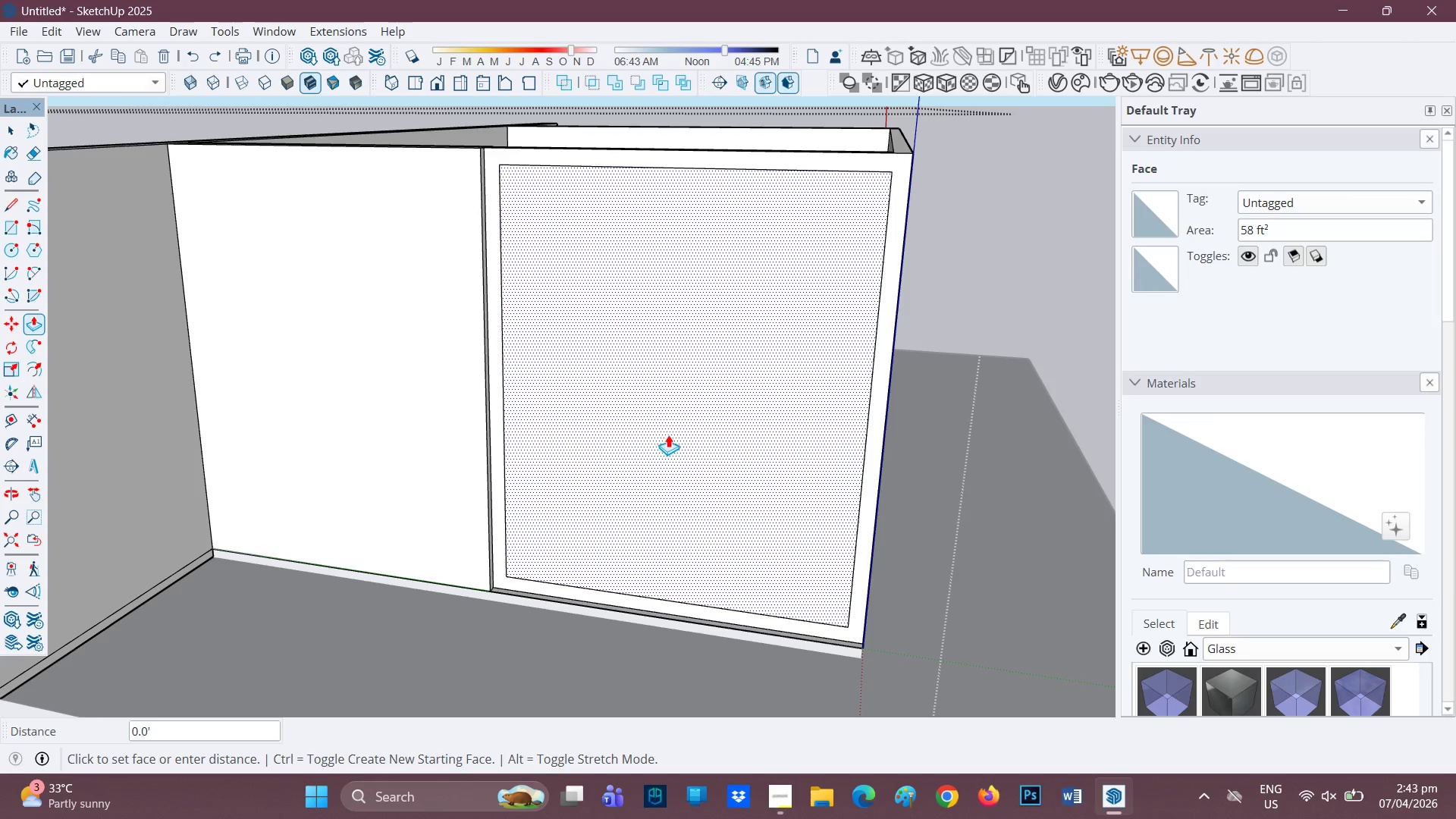 
left_click([665, 408])
 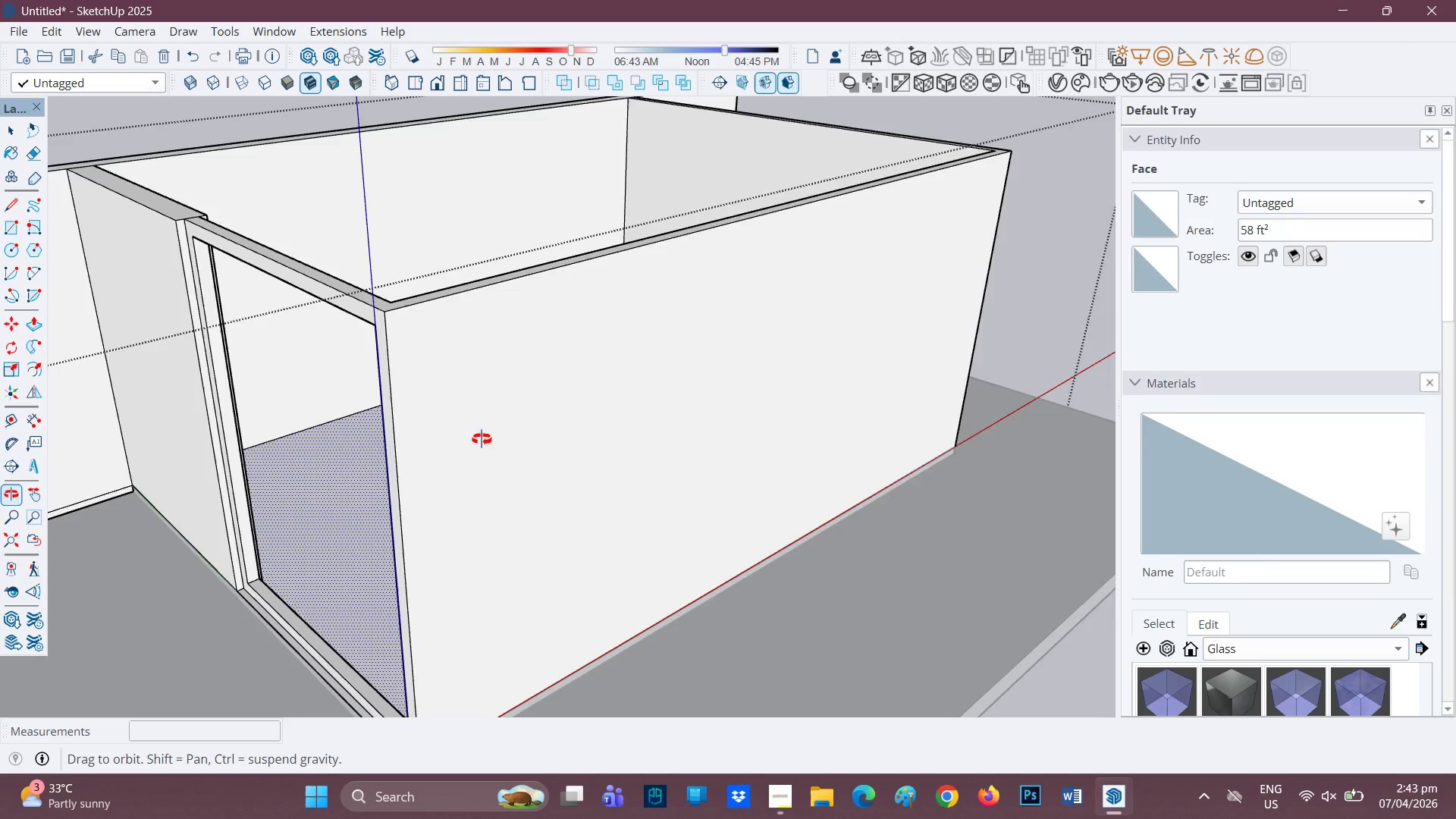 
scroll: coordinate [449, 443], scroll_direction: down, amount: 4.0
 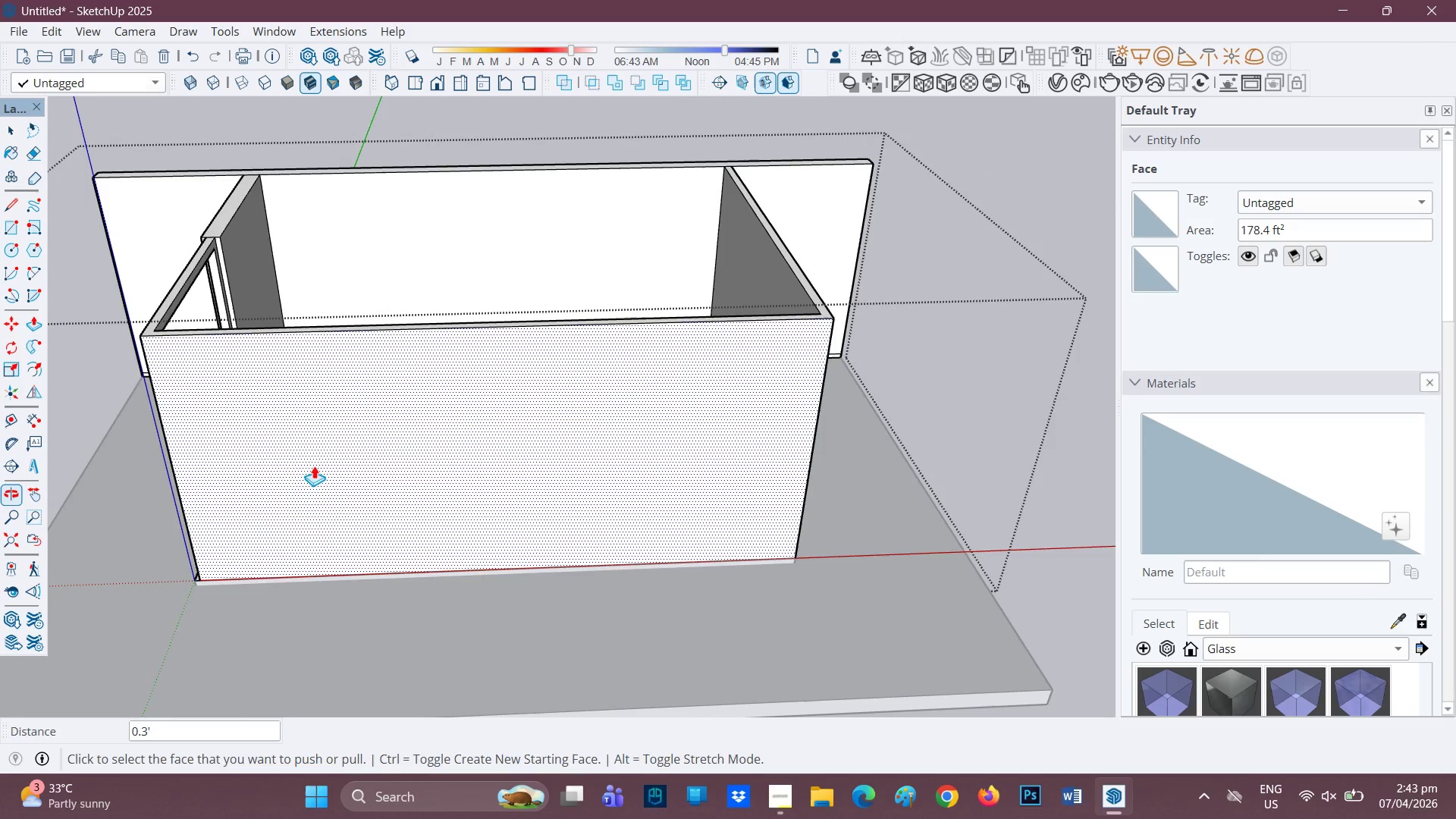 
scroll: coordinate [364, 428], scroll_direction: up, amount: 2.0
 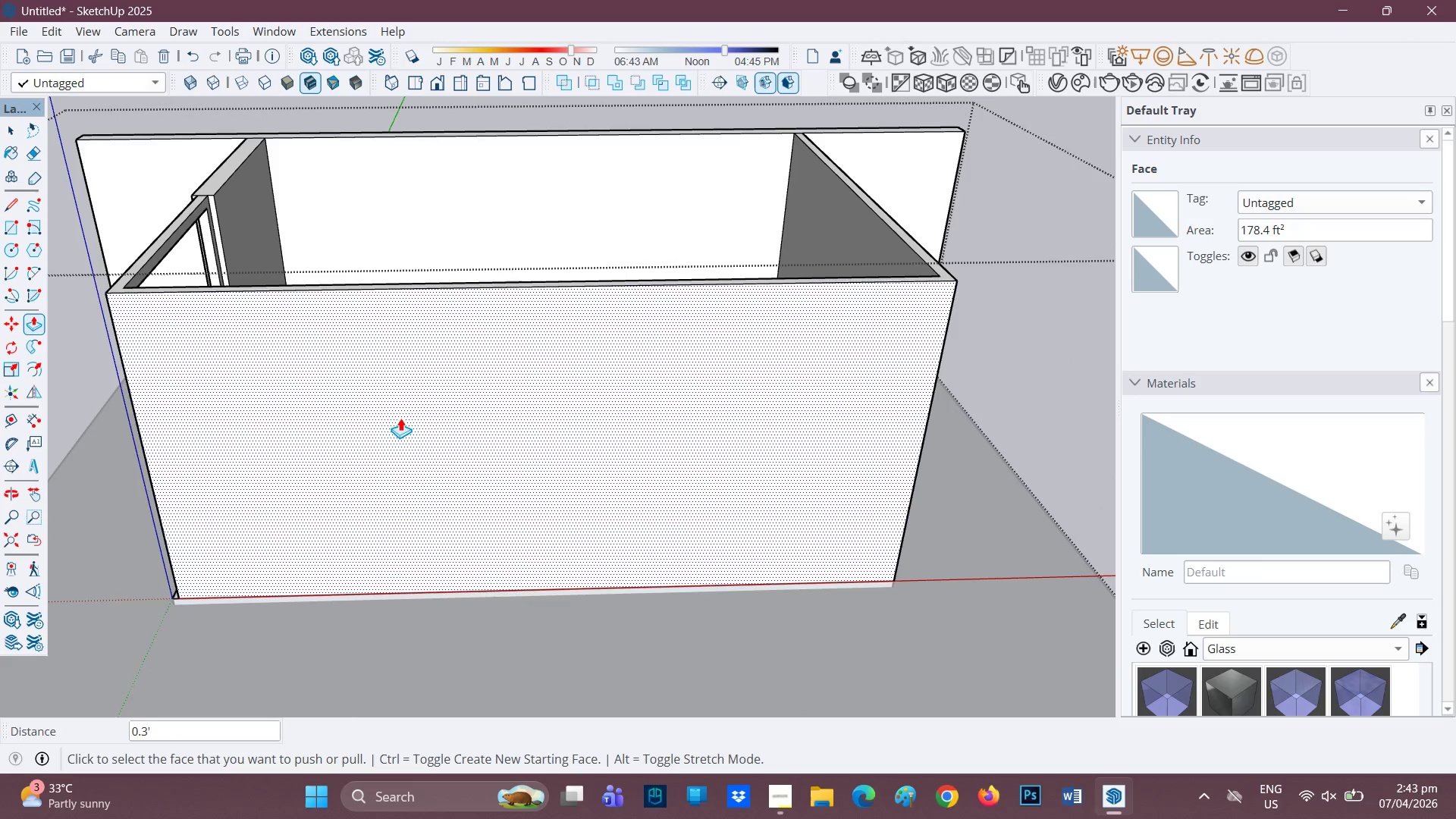 
key(F)
 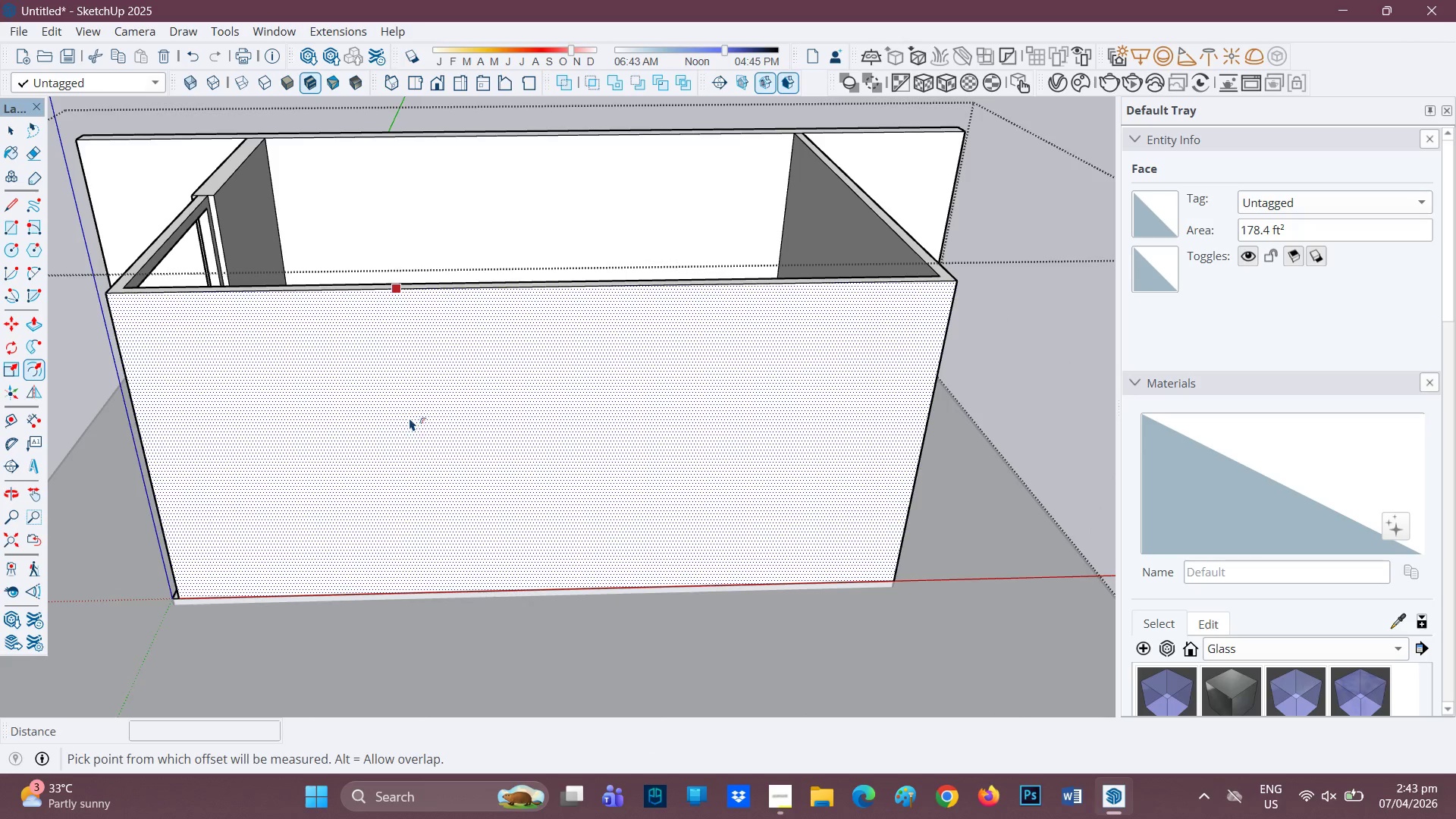 
left_click([411, 419])
 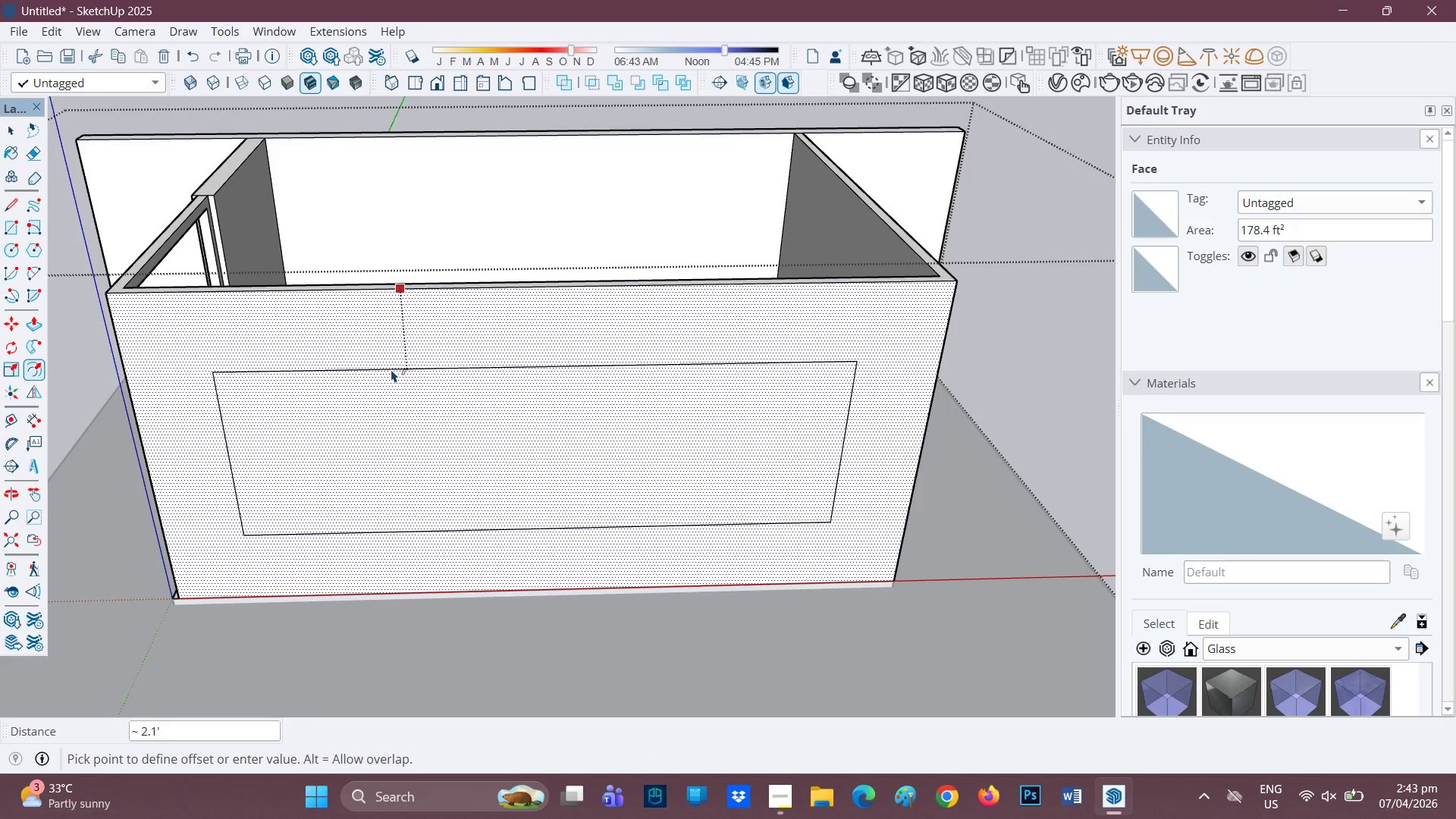 
key(0)
 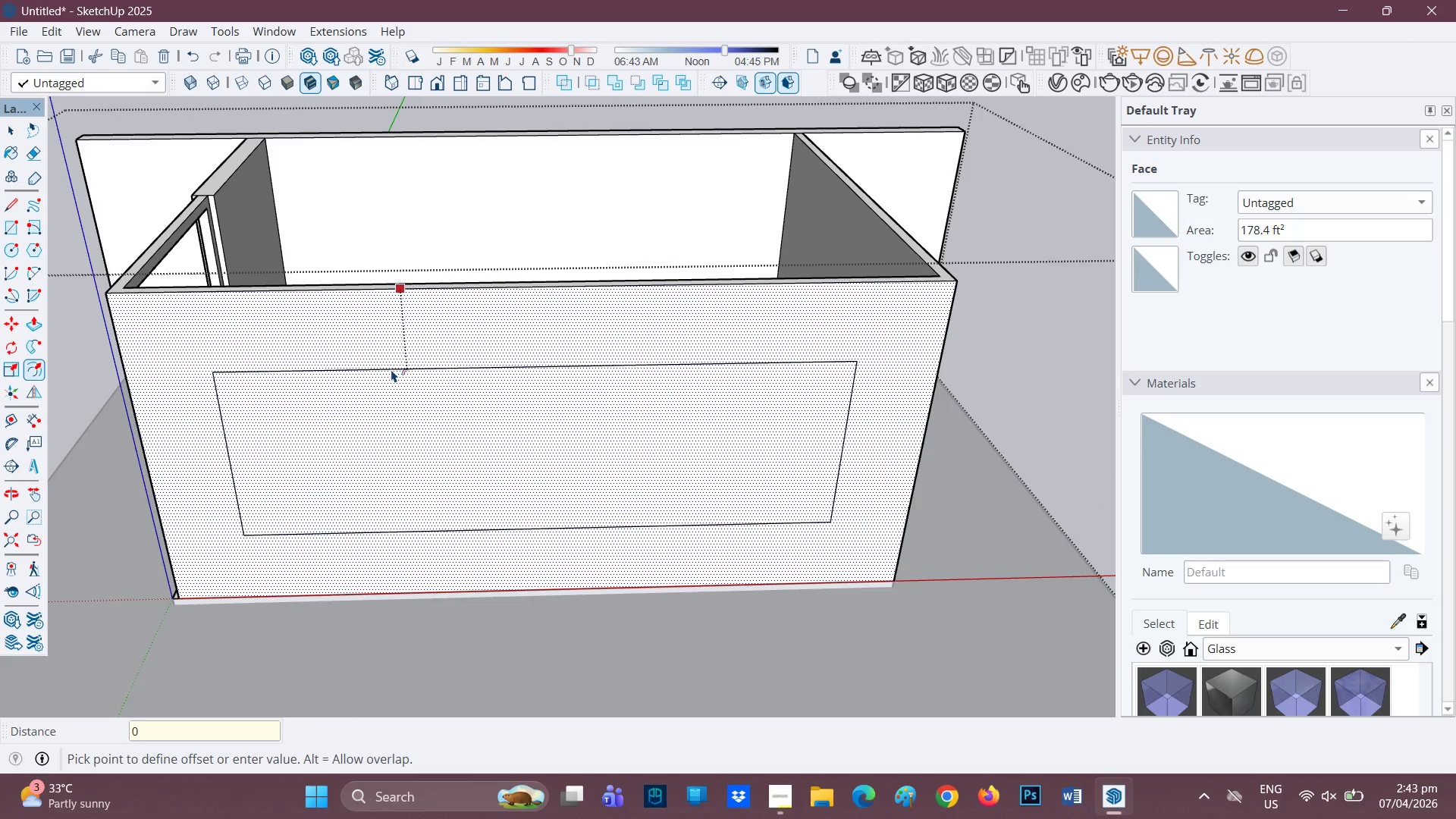 
key(Period)
 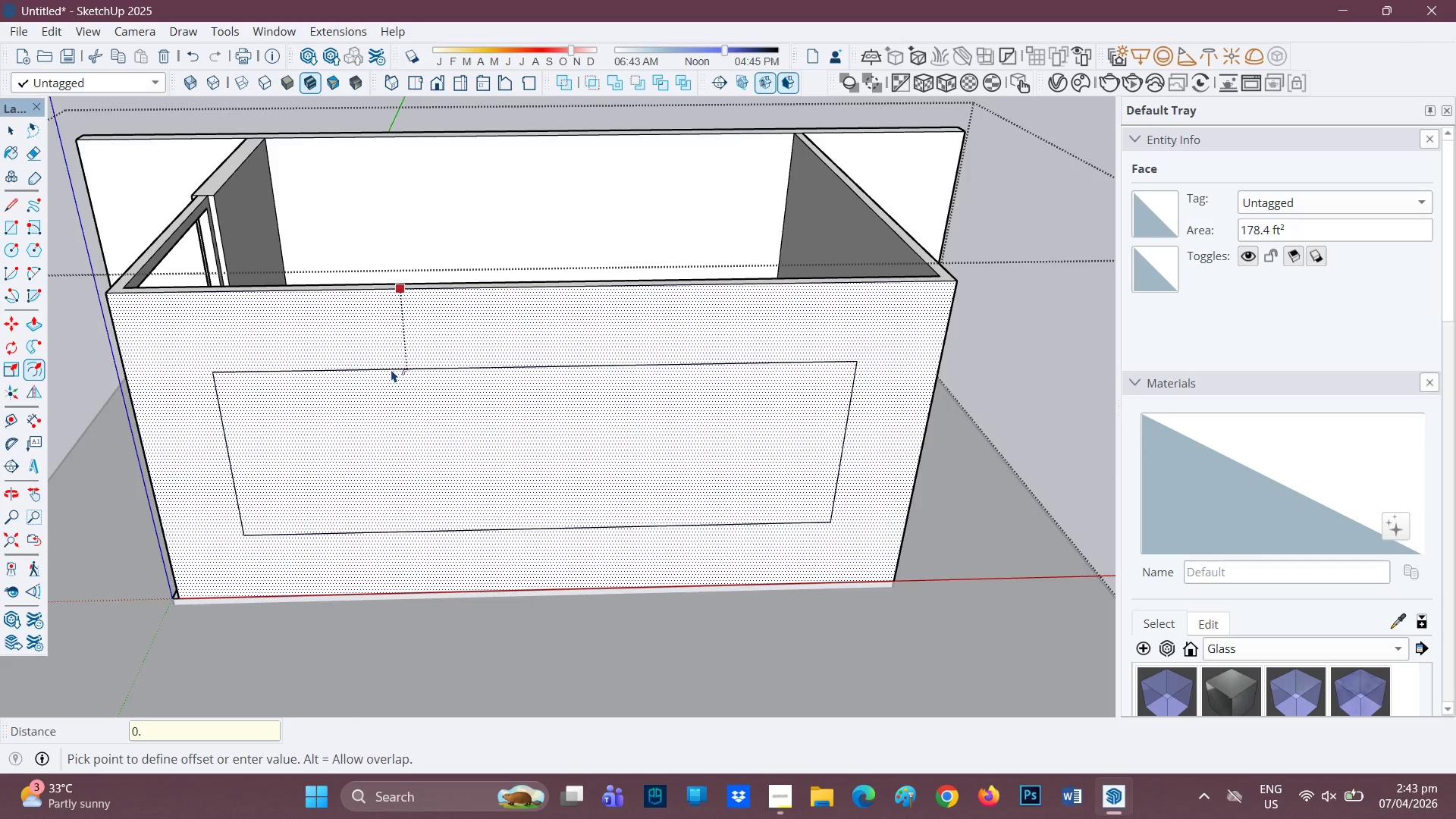 
key(3)
 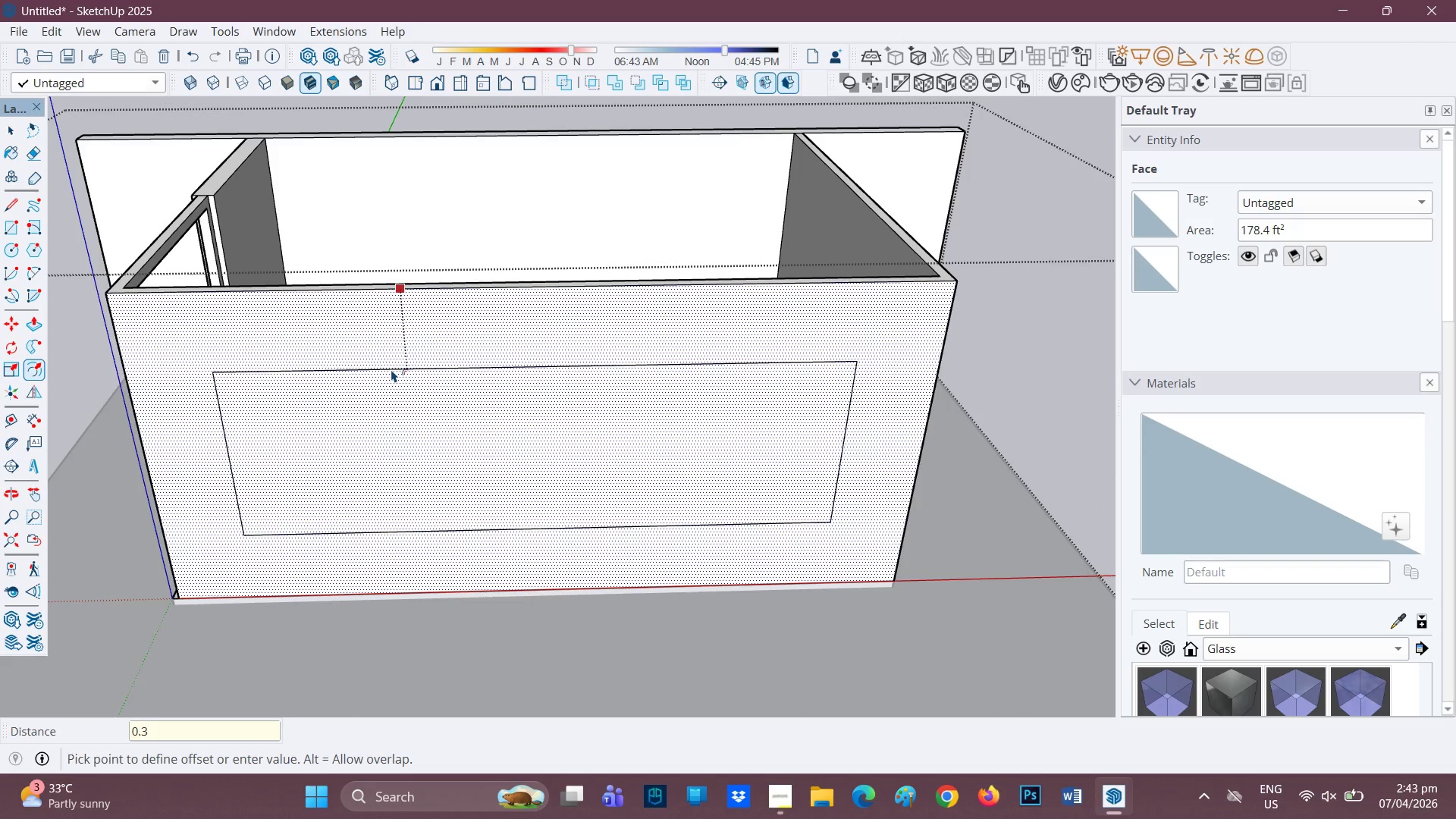 
key(Quote)
 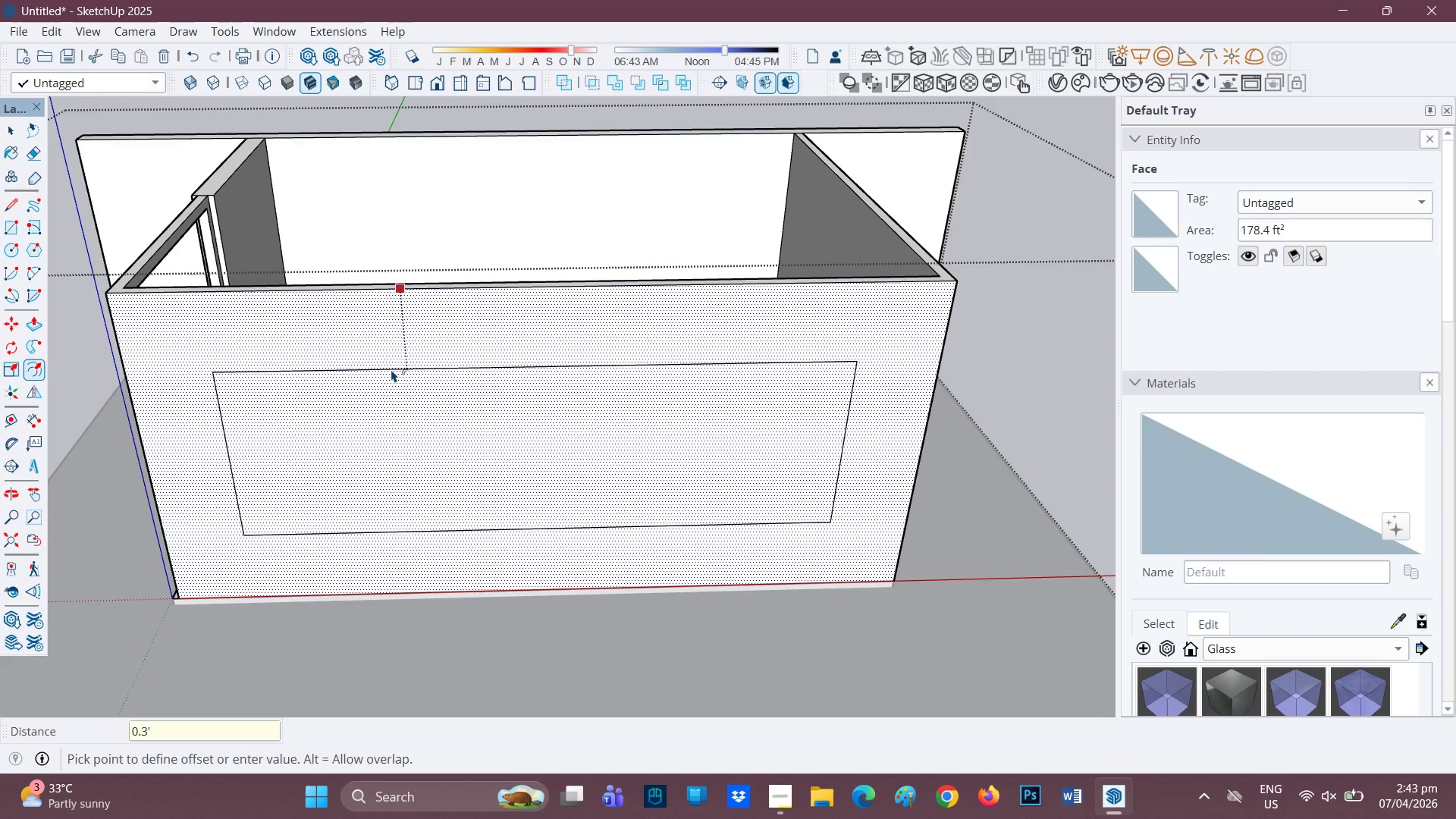 
key(Enter)
 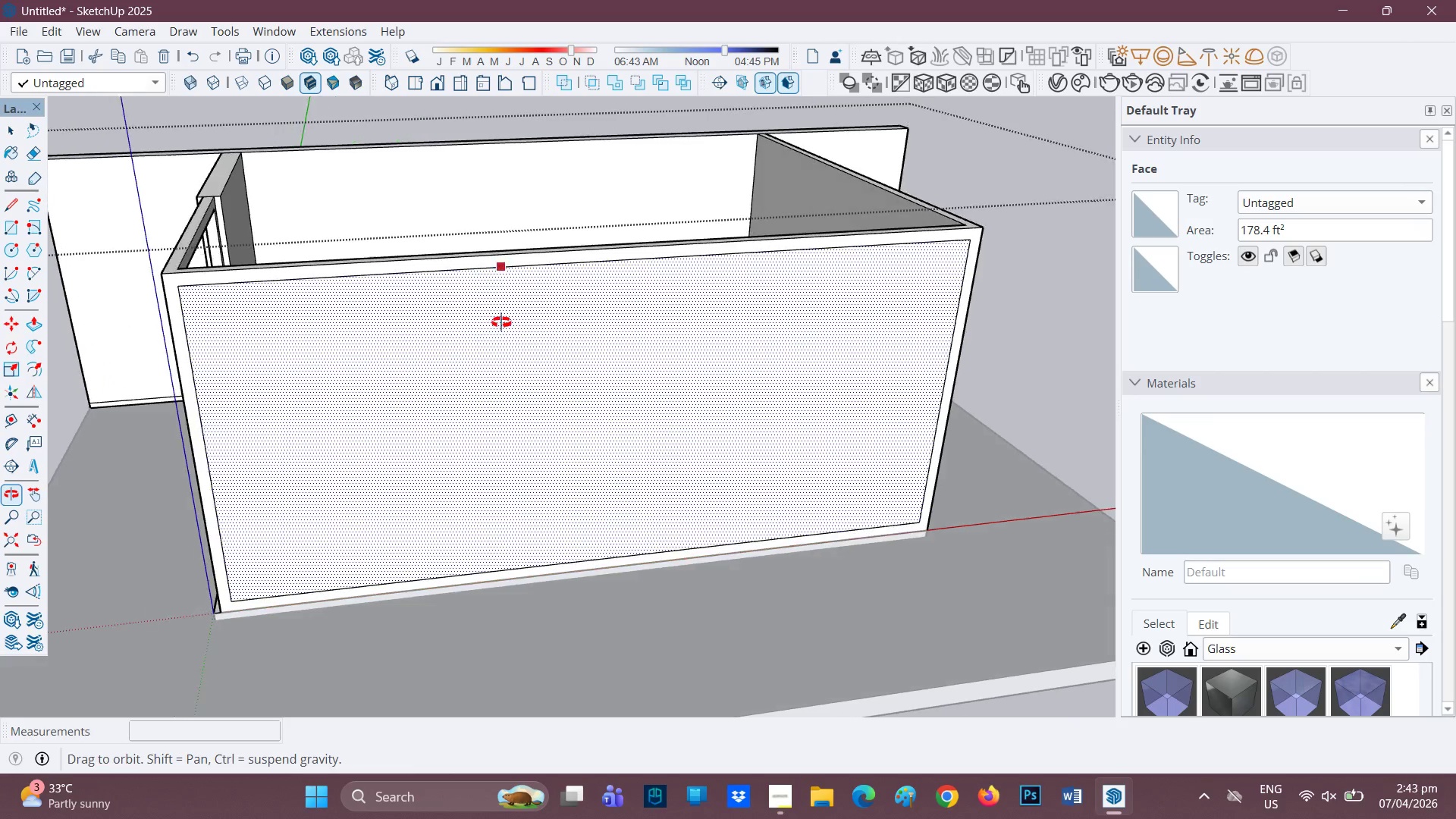 
scroll: coordinate [377, 372], scroll_direction: up, amount: 1.0
 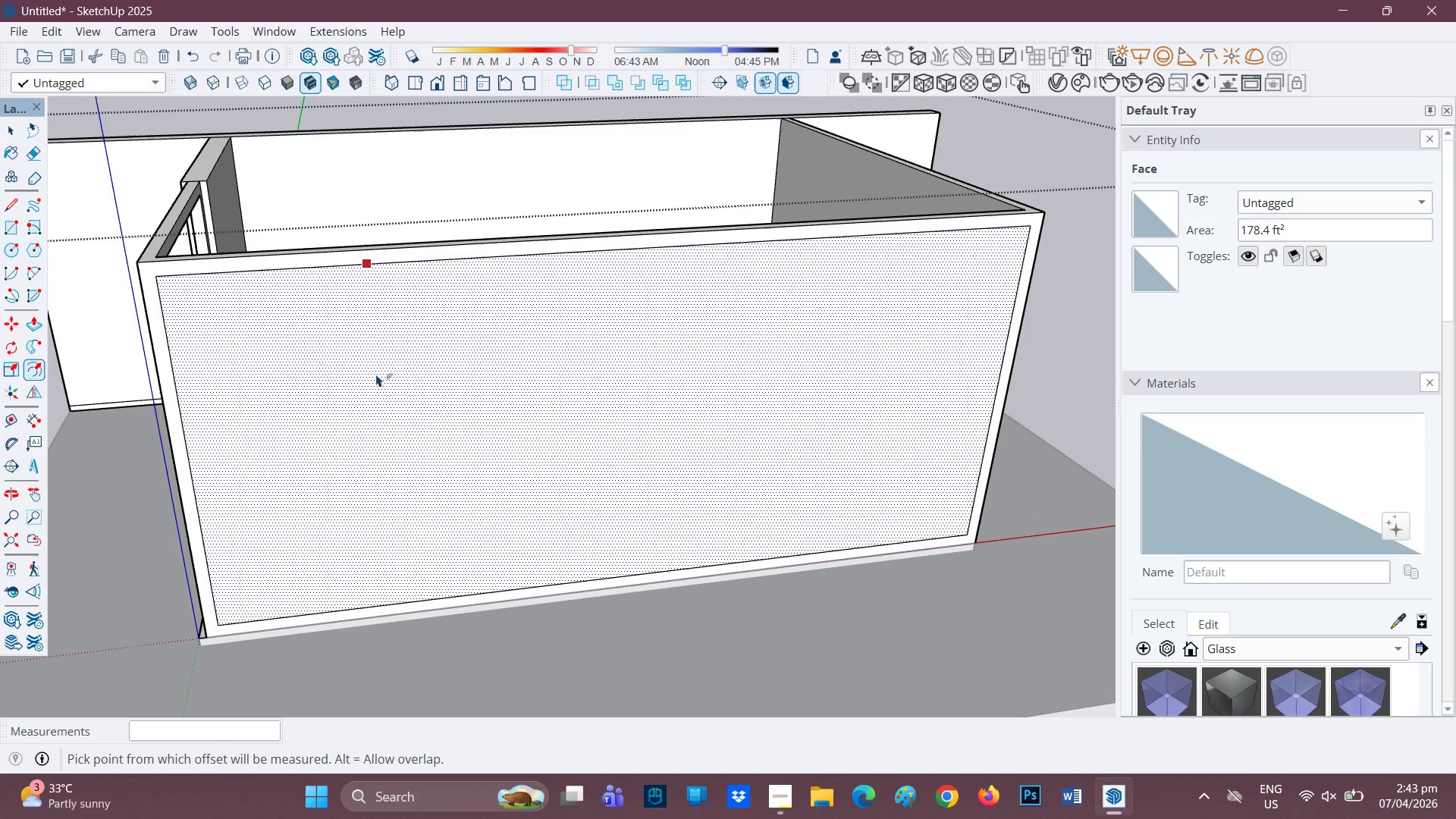 
key(P)
 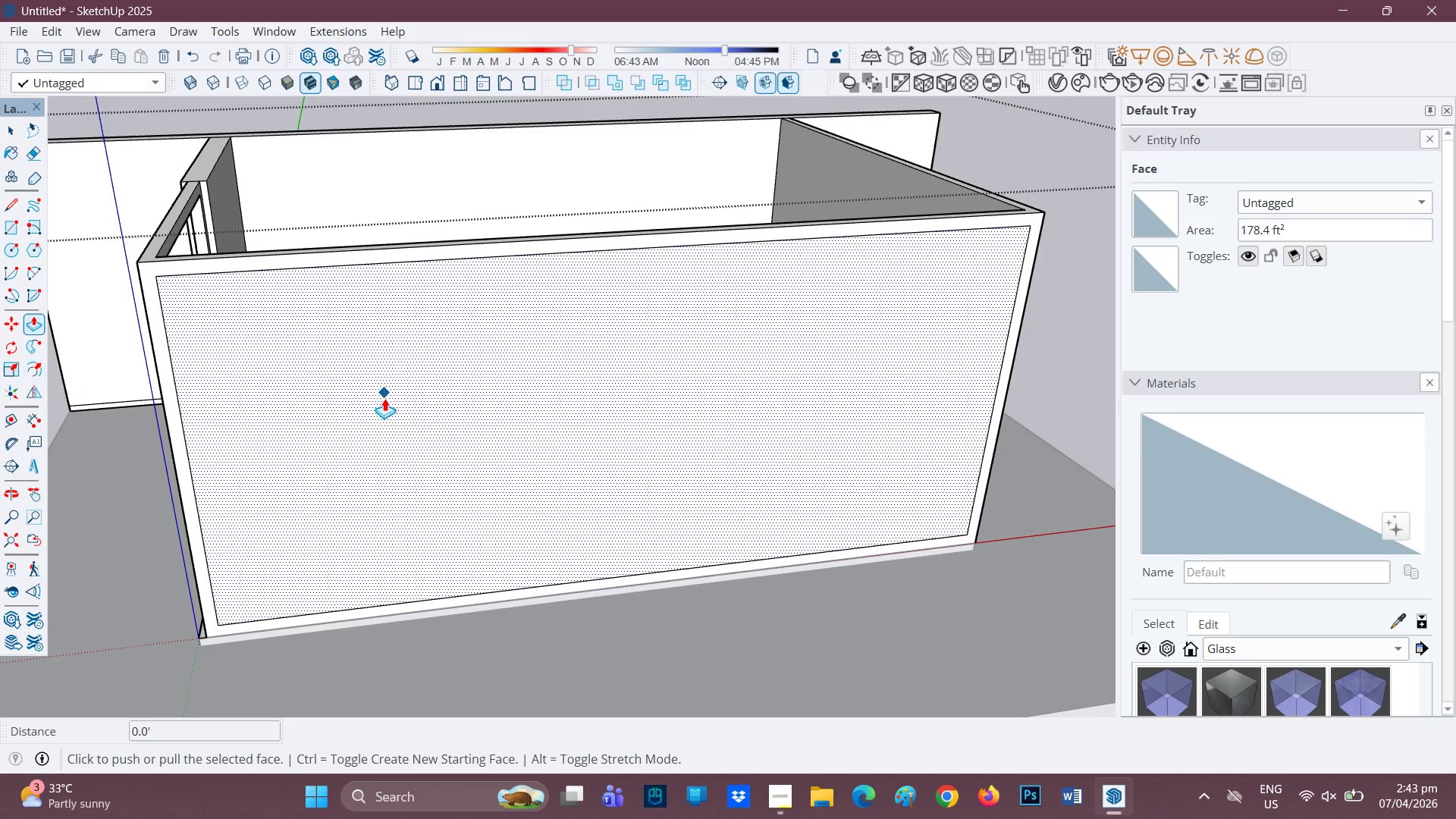 
left_click([382, 402])
 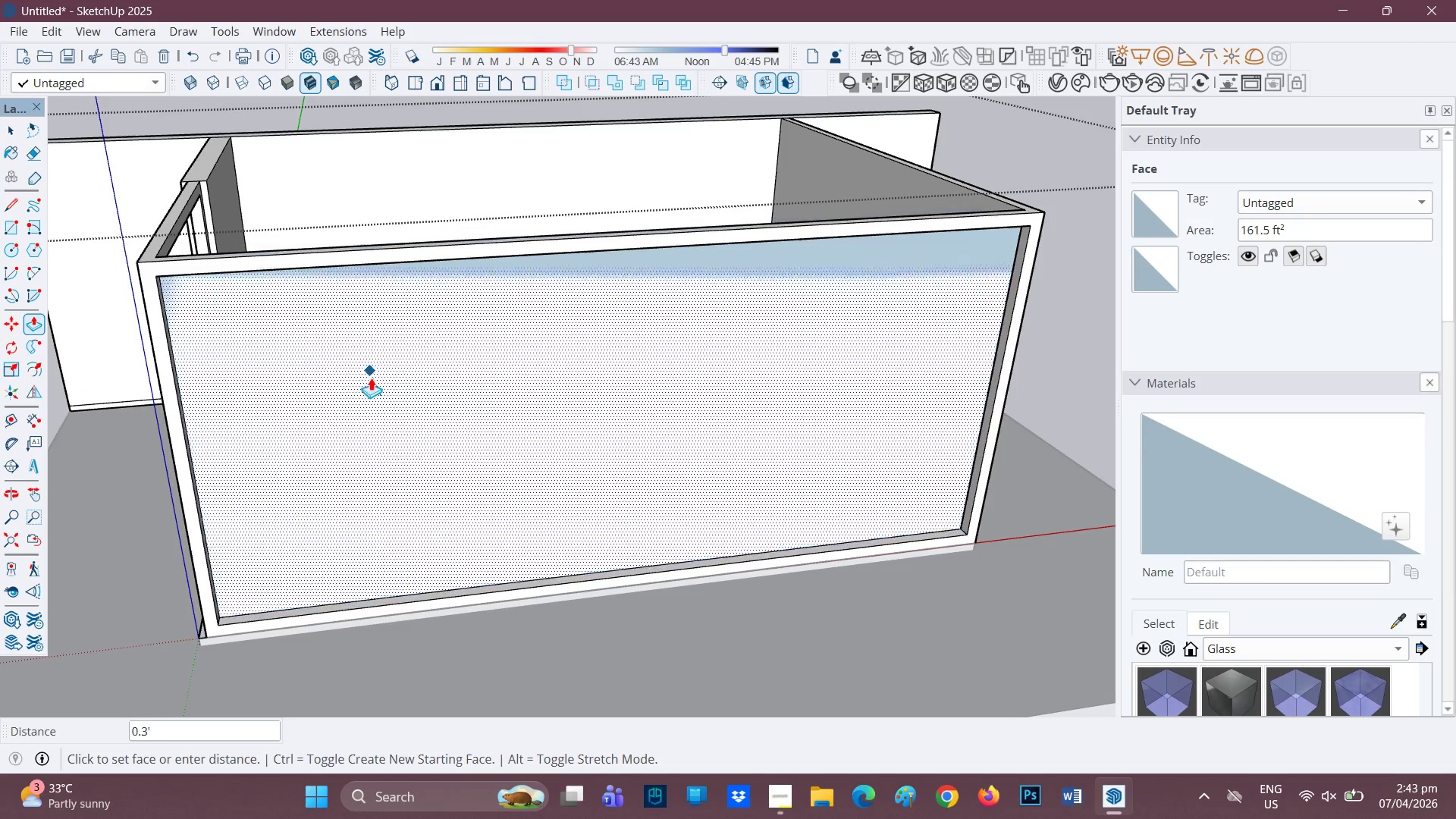 
key(Space)
 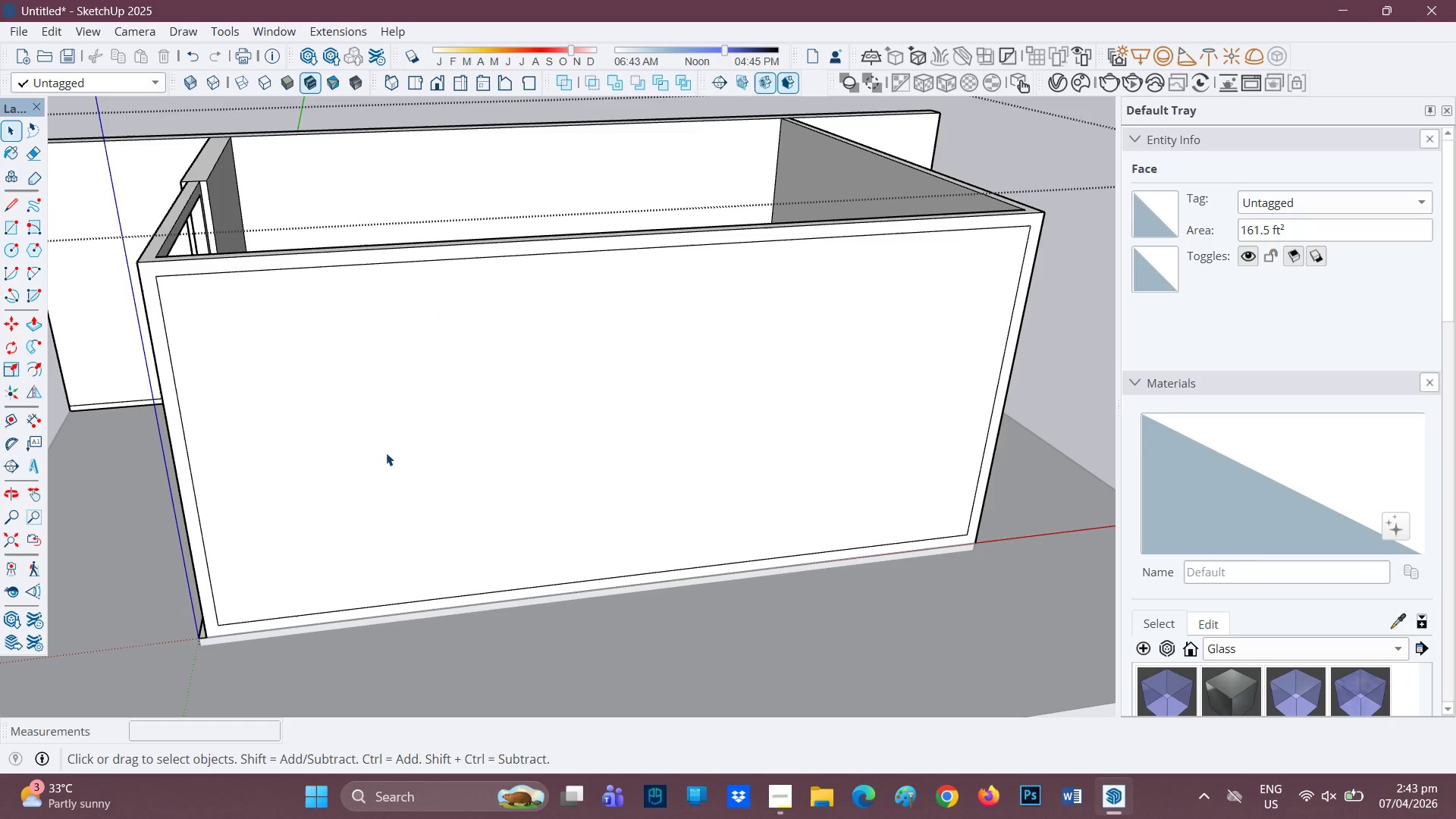 
left_click([385, 459])
 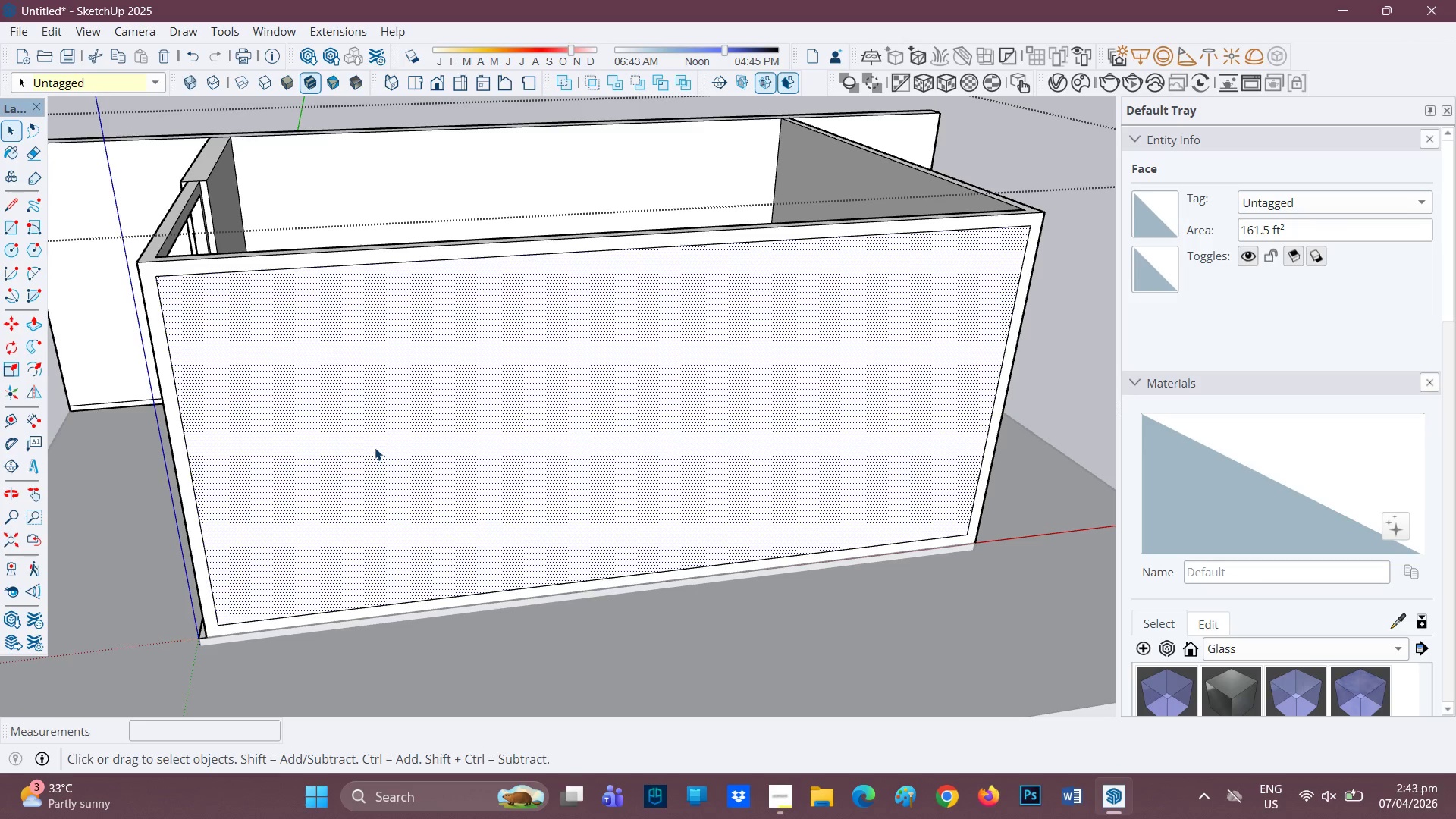 
key(P)
 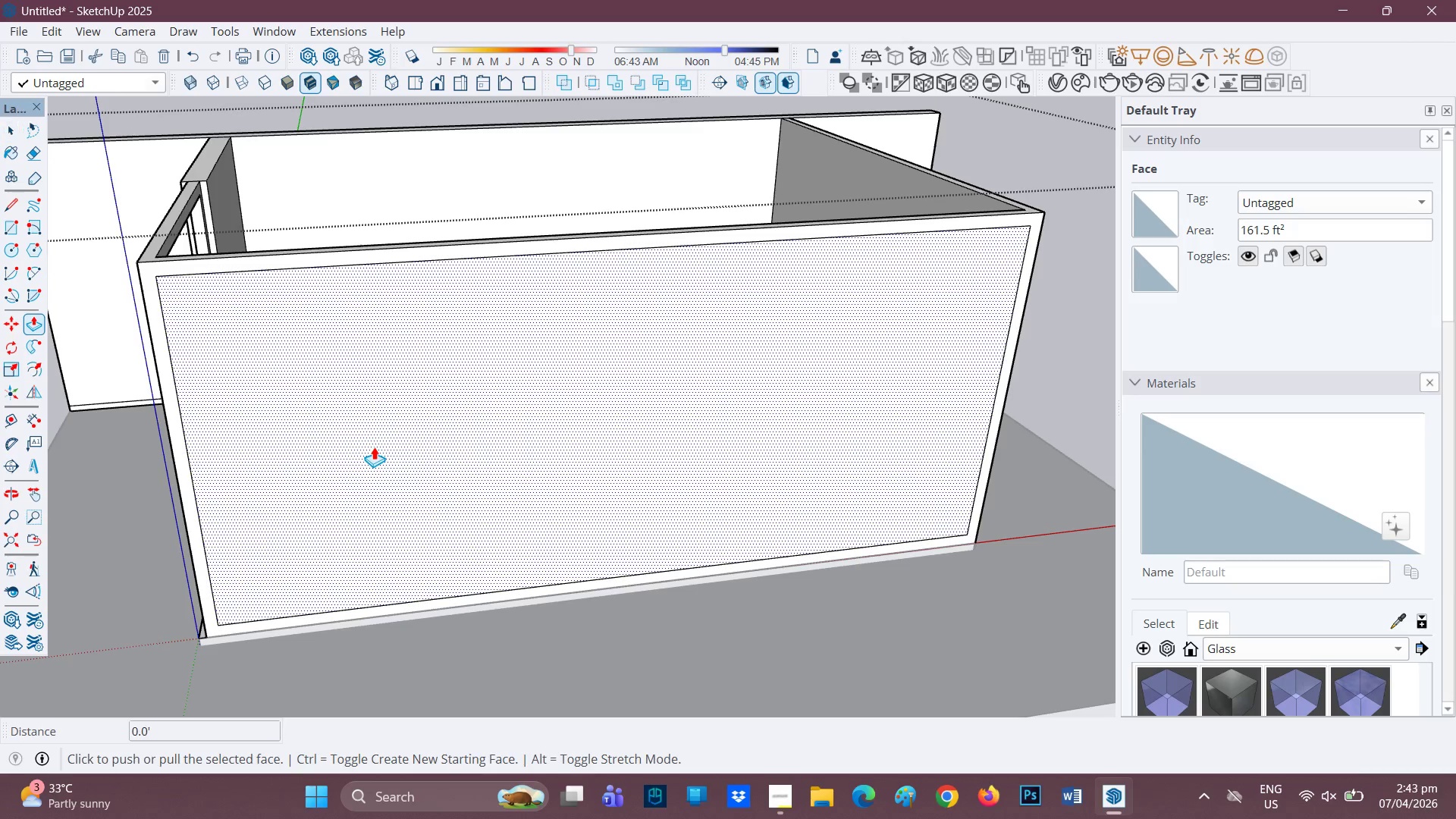 
left_click([374, 447])
 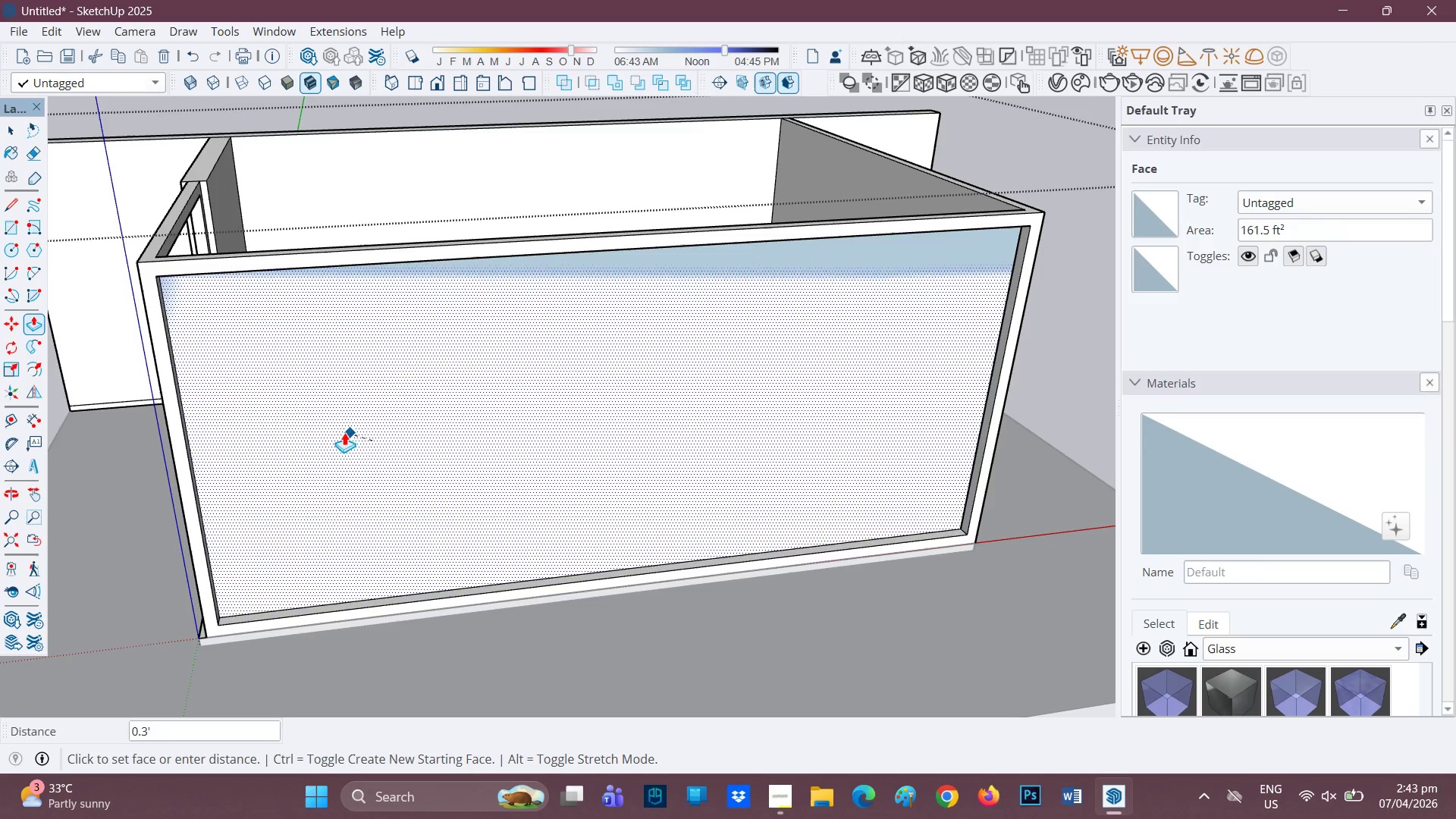 
left_click([322, 429])
 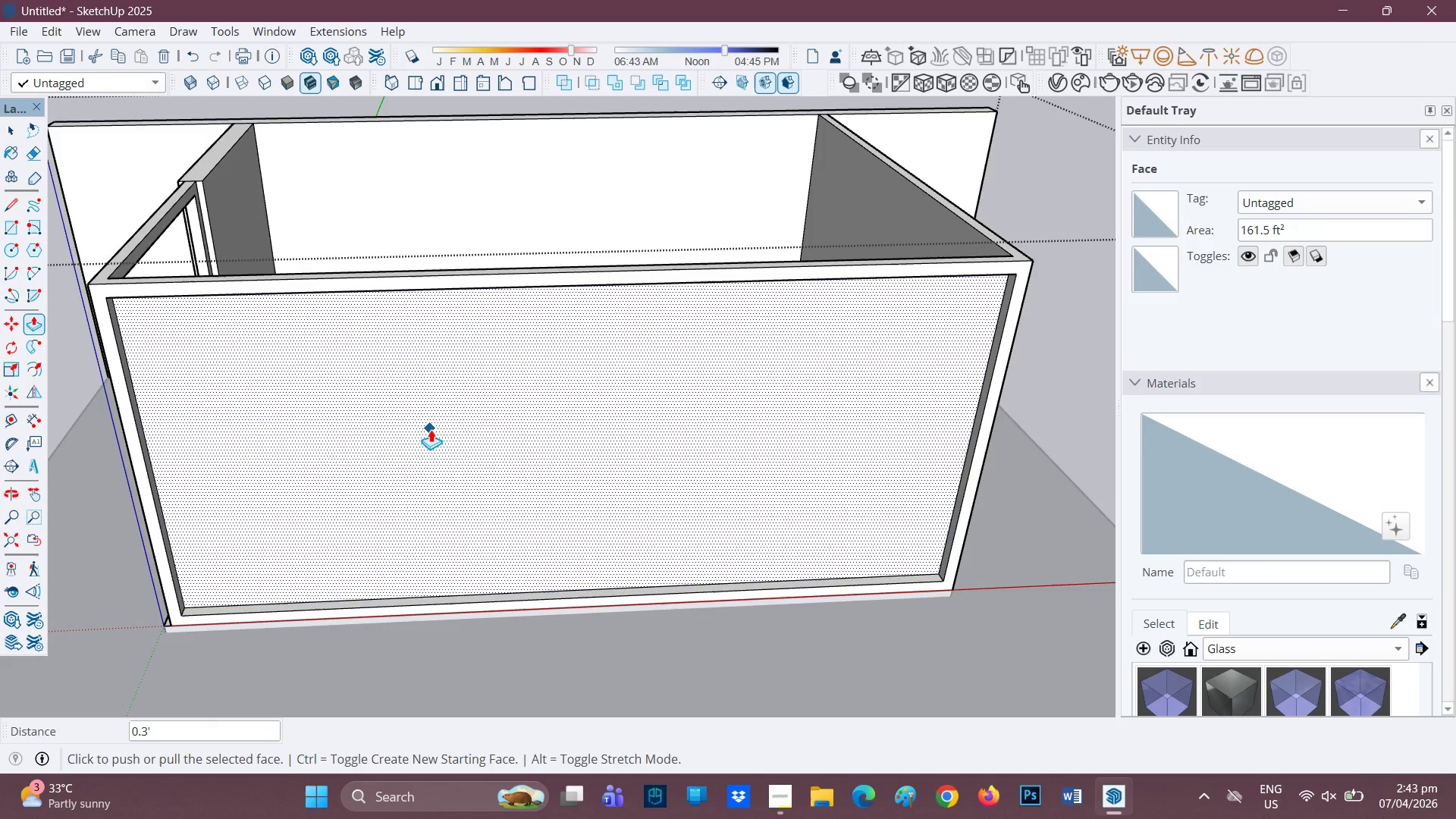 
key(Control+ControlLeft)
 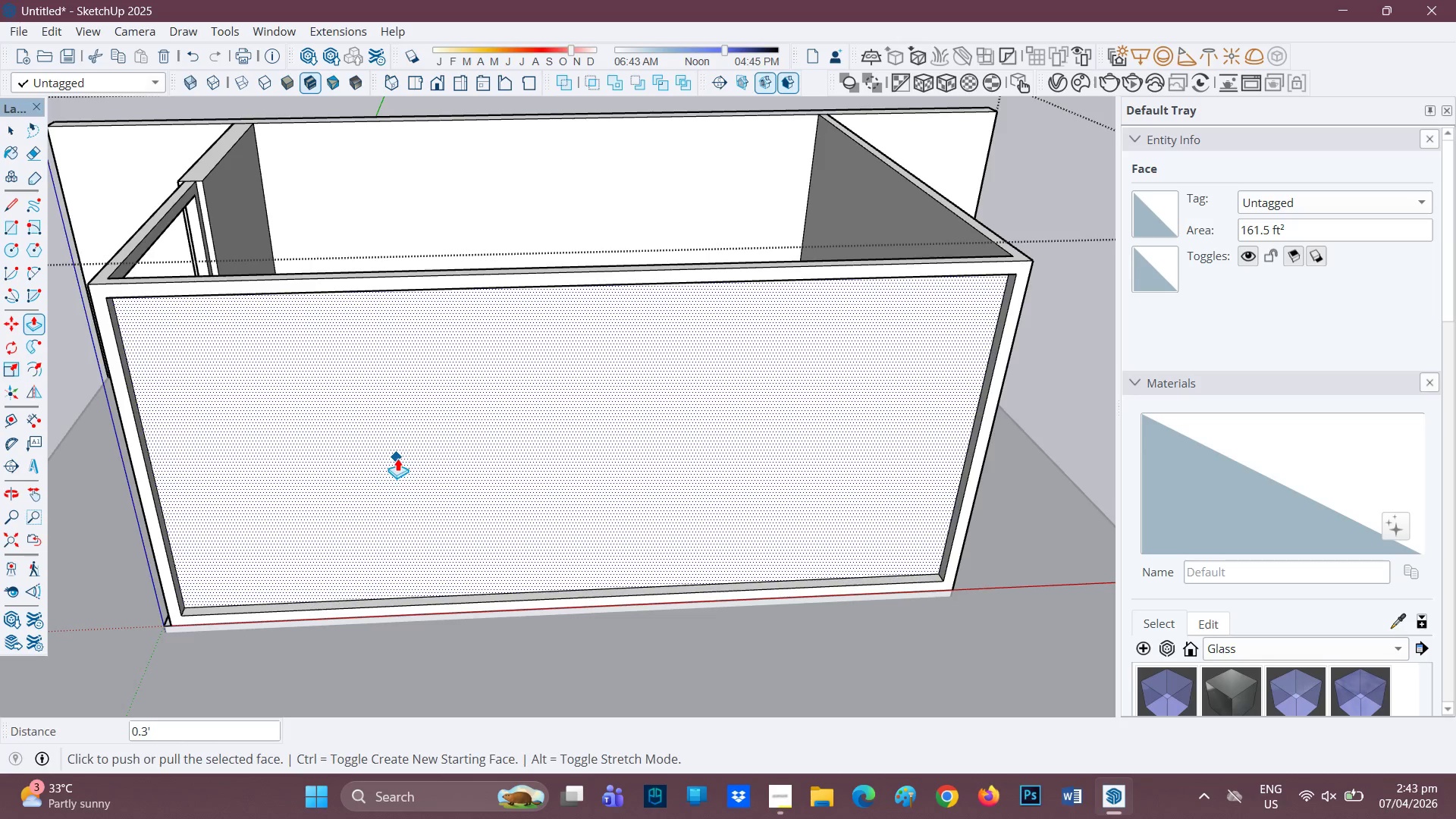 
key(Control+Z)
 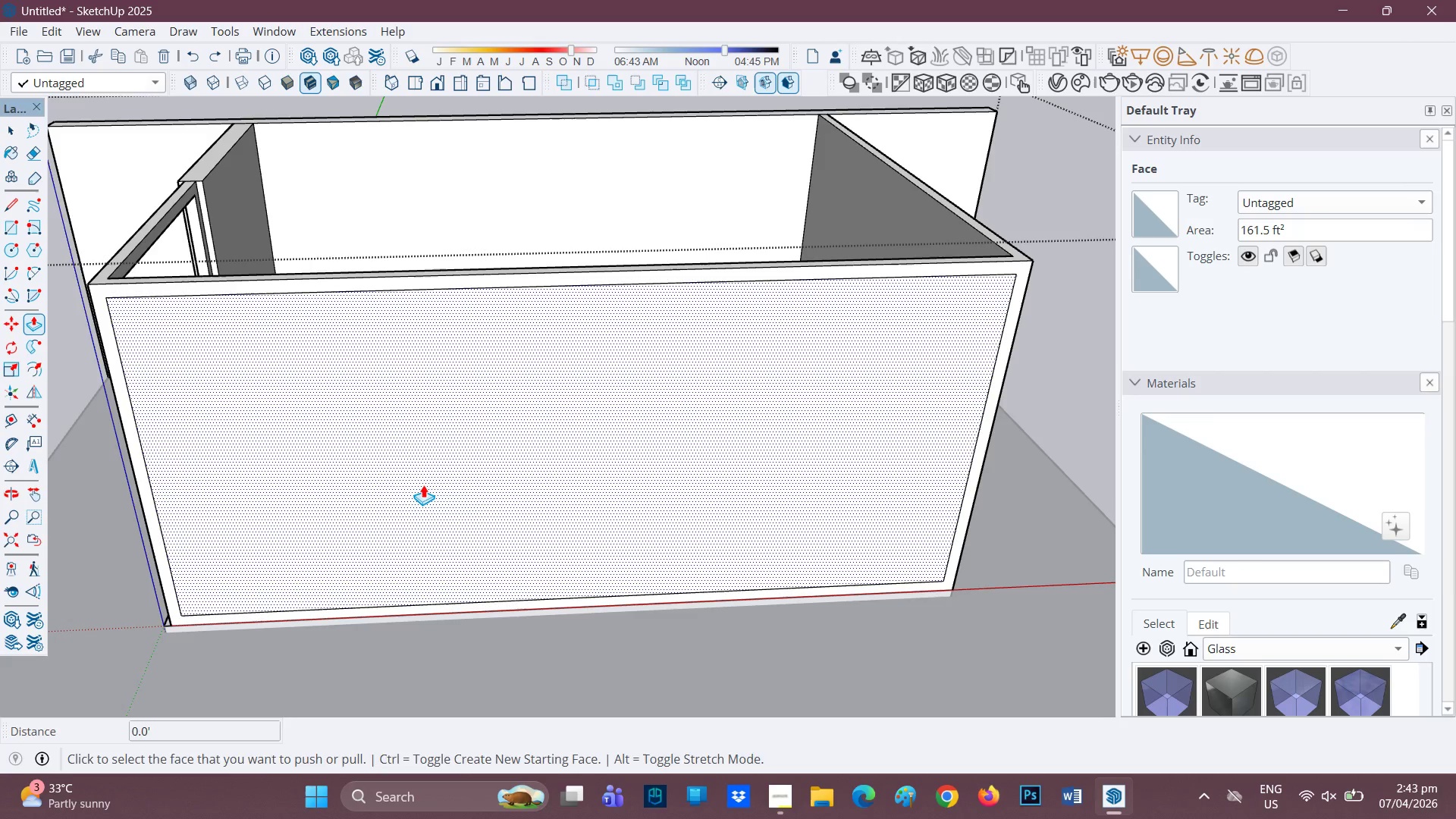 
left_click([423, 485])
 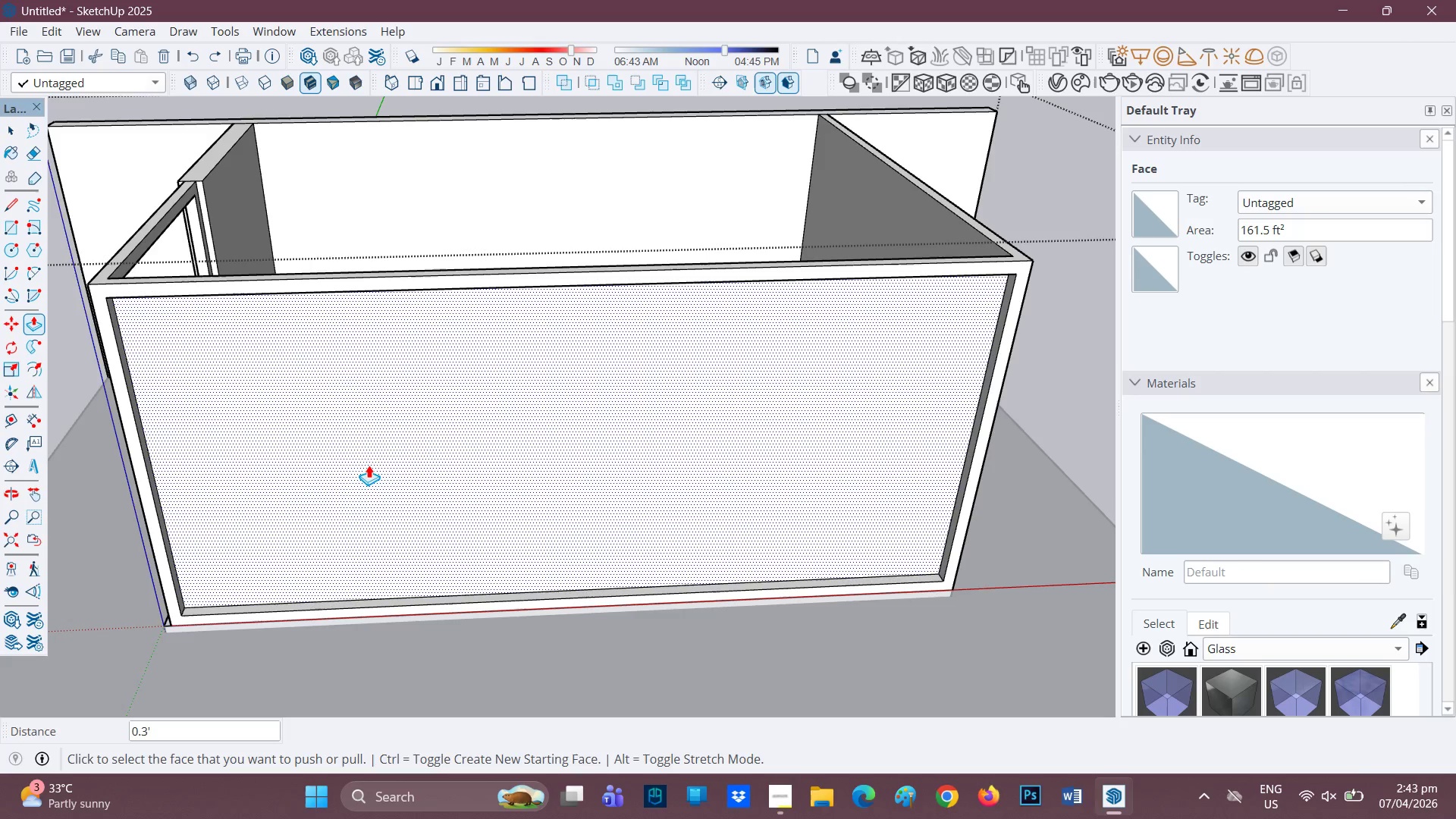 
scroll: coordinate [457, 460], scroll_direction: down, amount: 1.0
 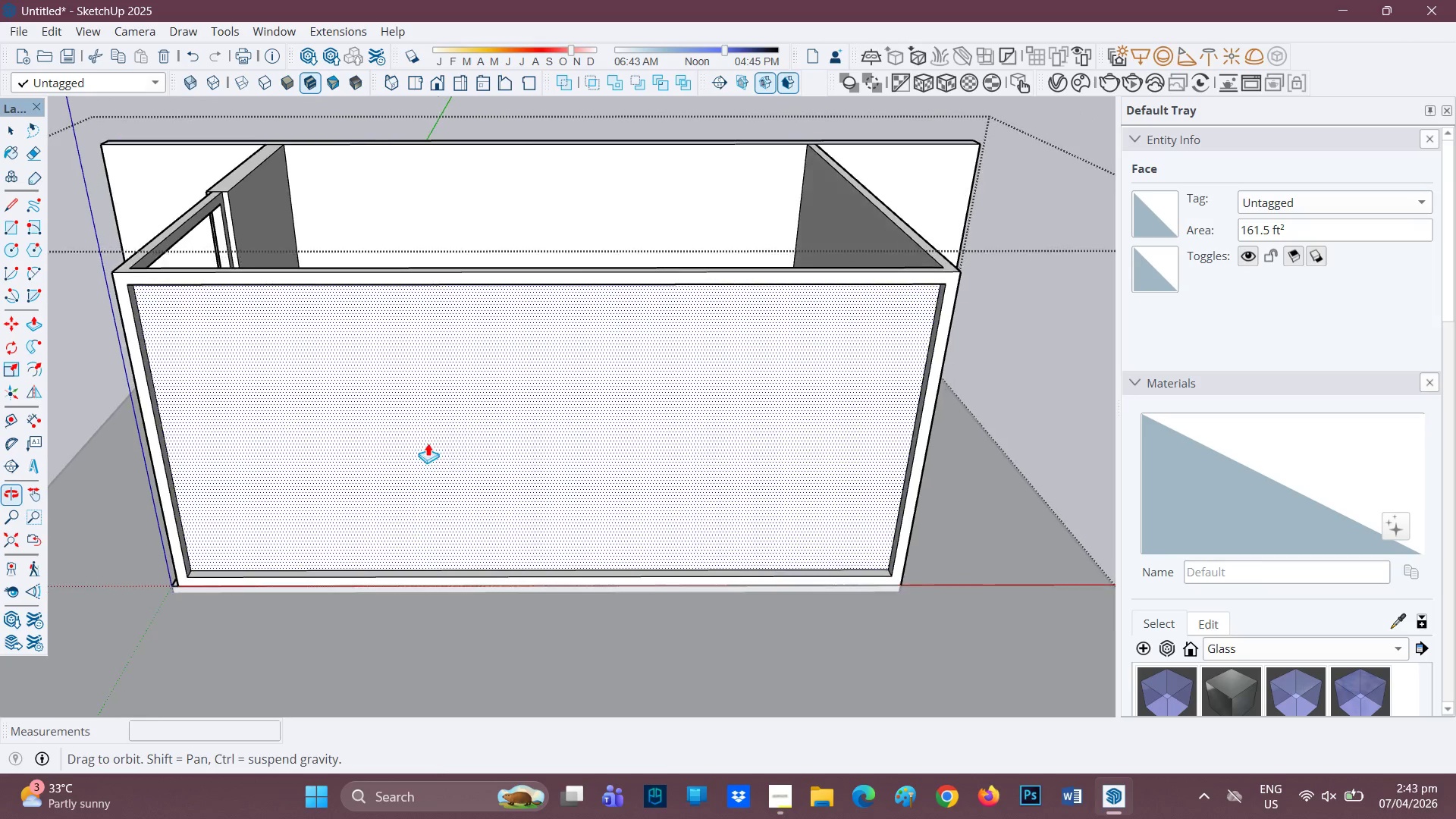 
key(Space)
 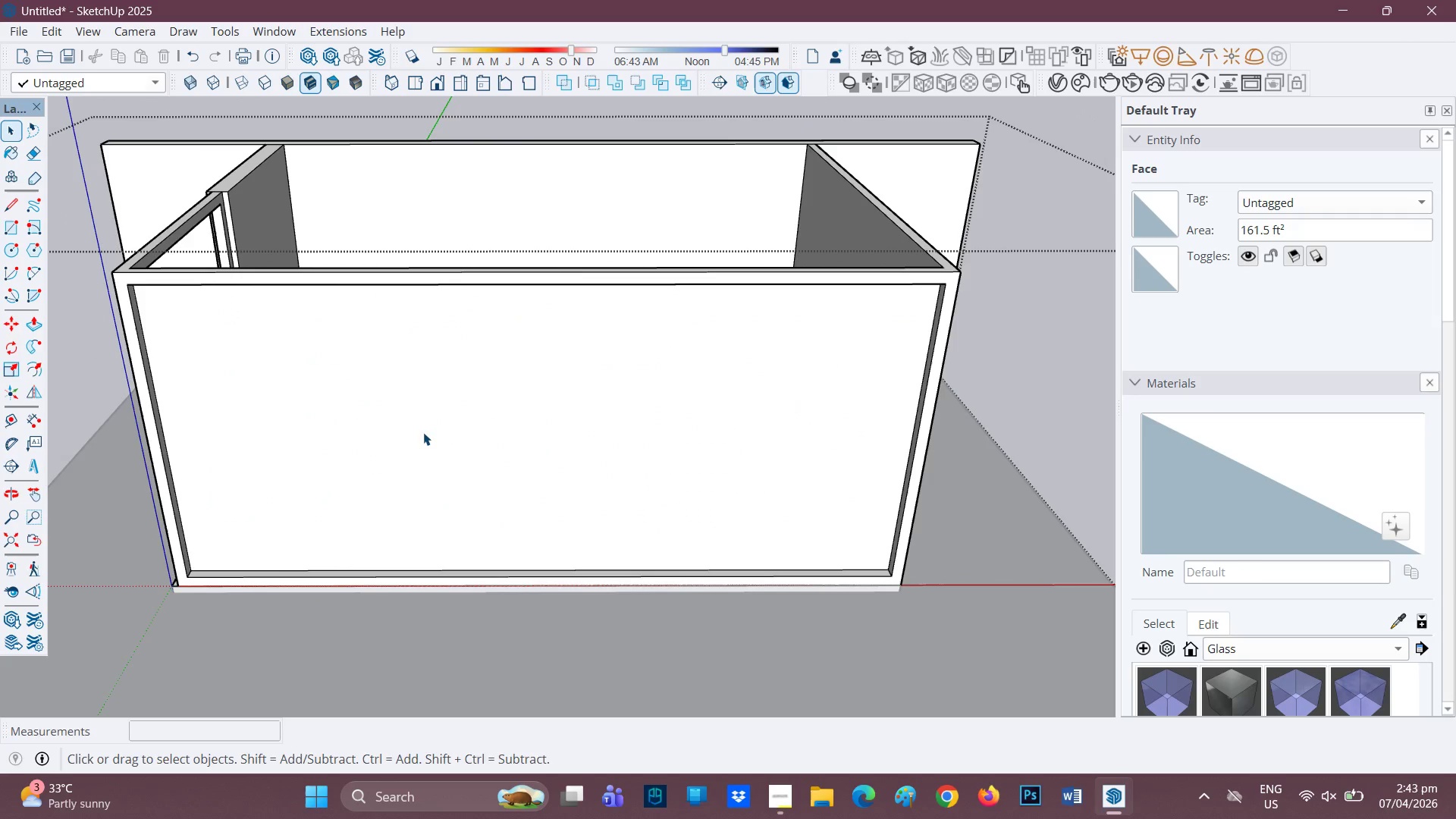 
left_click([423, 432])
 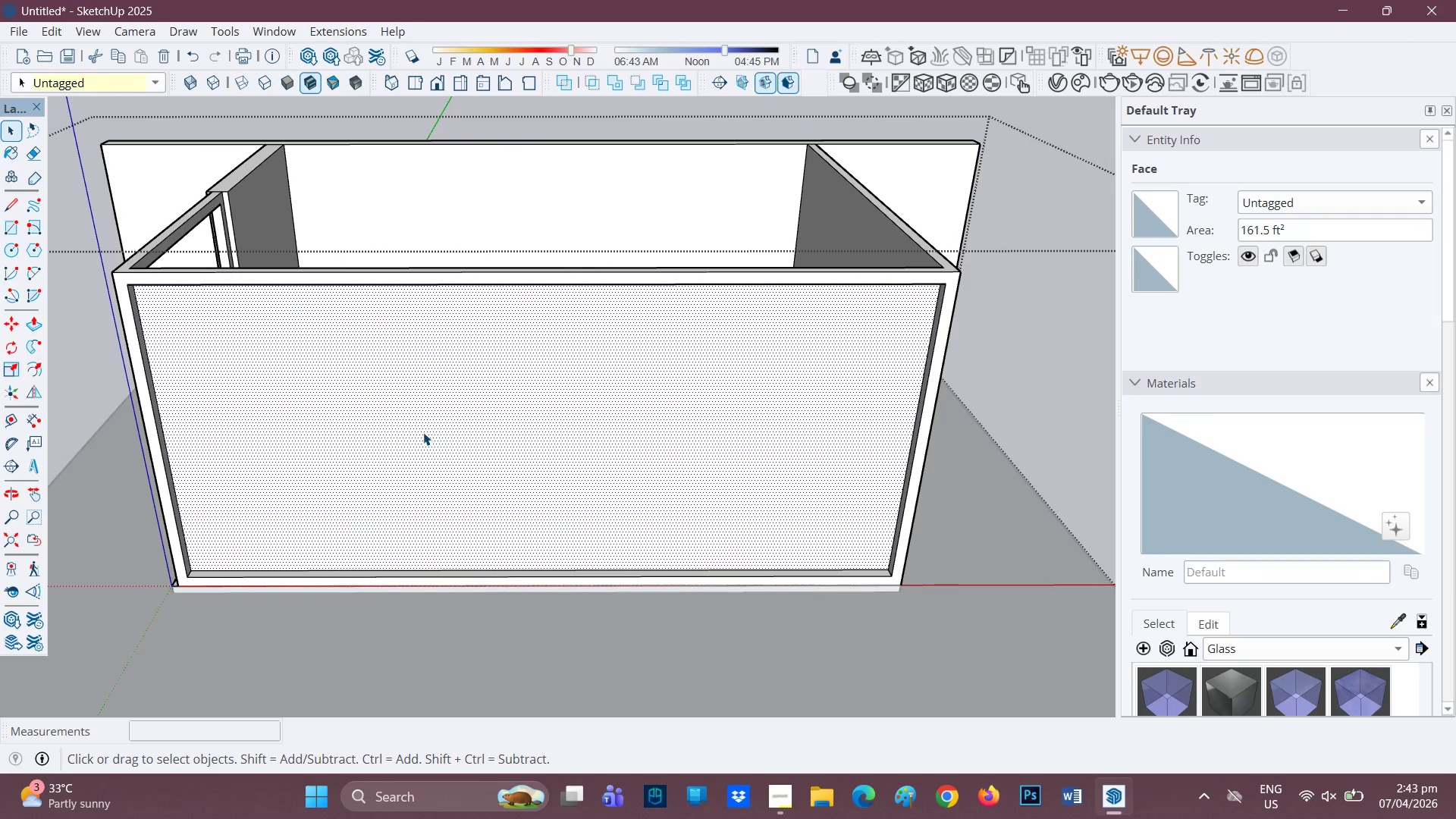 
right_click([423, 432])
 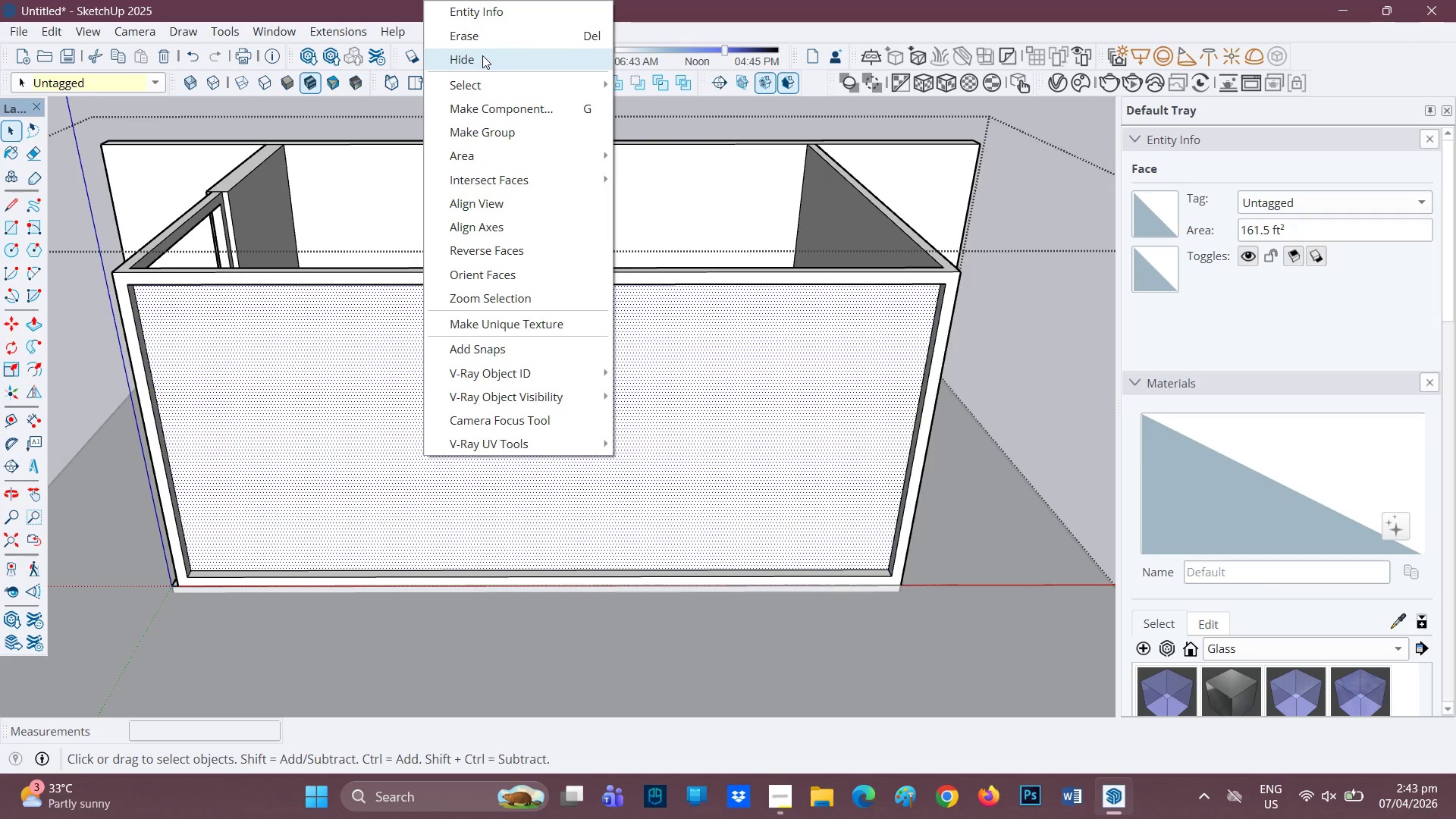 
left_click([484, 39])
 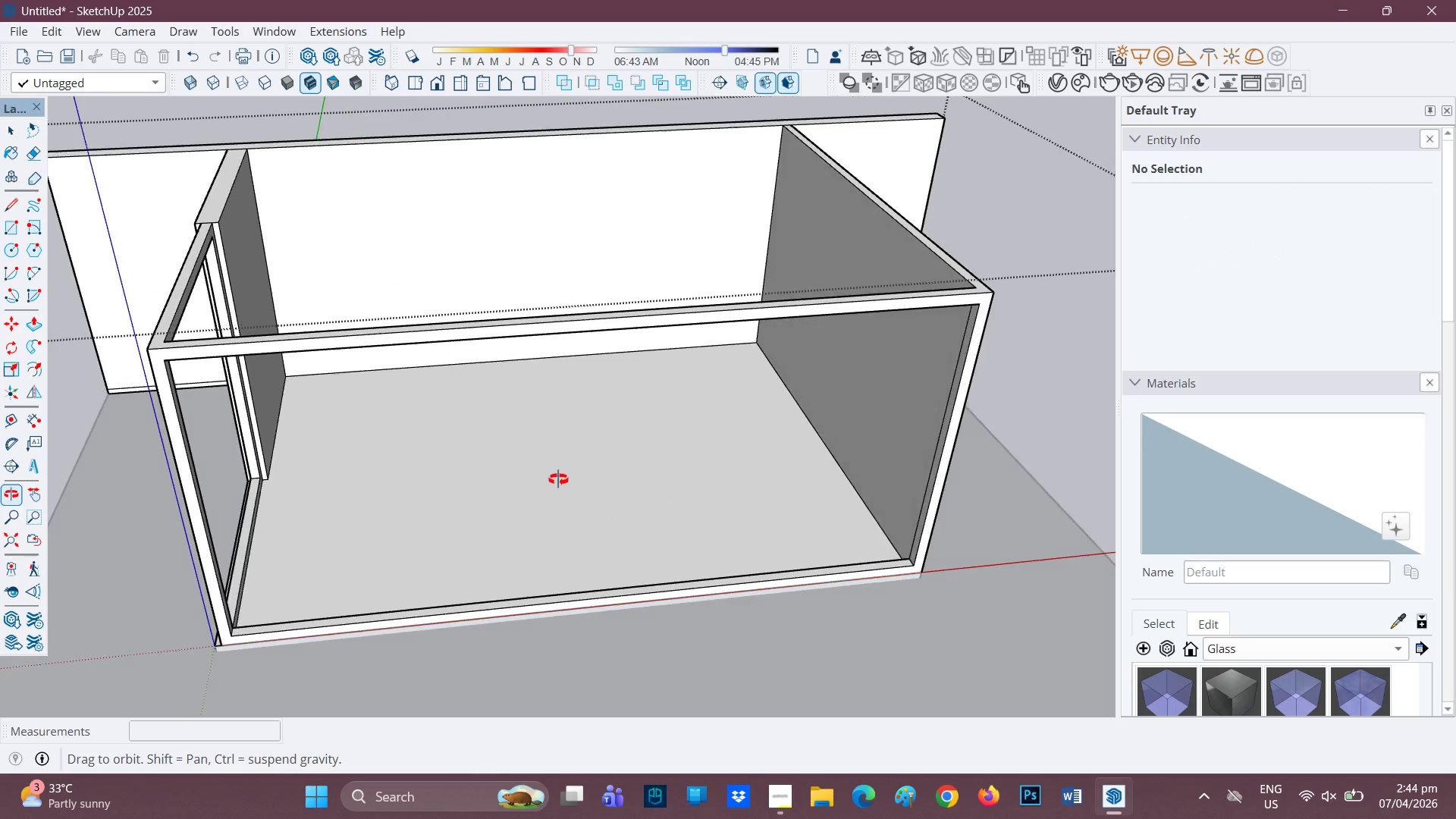 
scroll: coordinate [706, 411], scroll_direction: down, amount: 2.0
 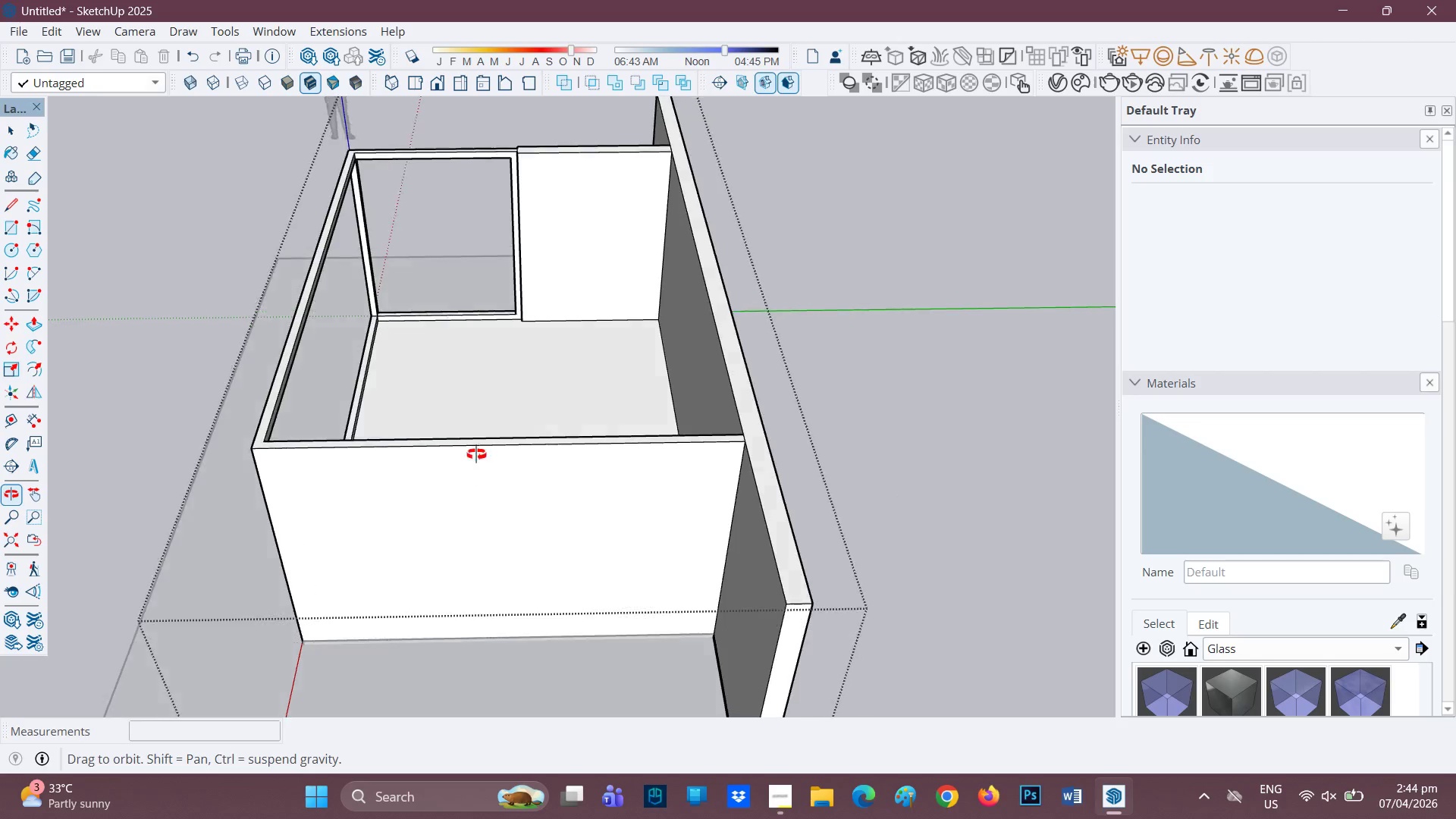 
scroll: coordinate [526, 427], scroll_direction: up, amount: 2.0
 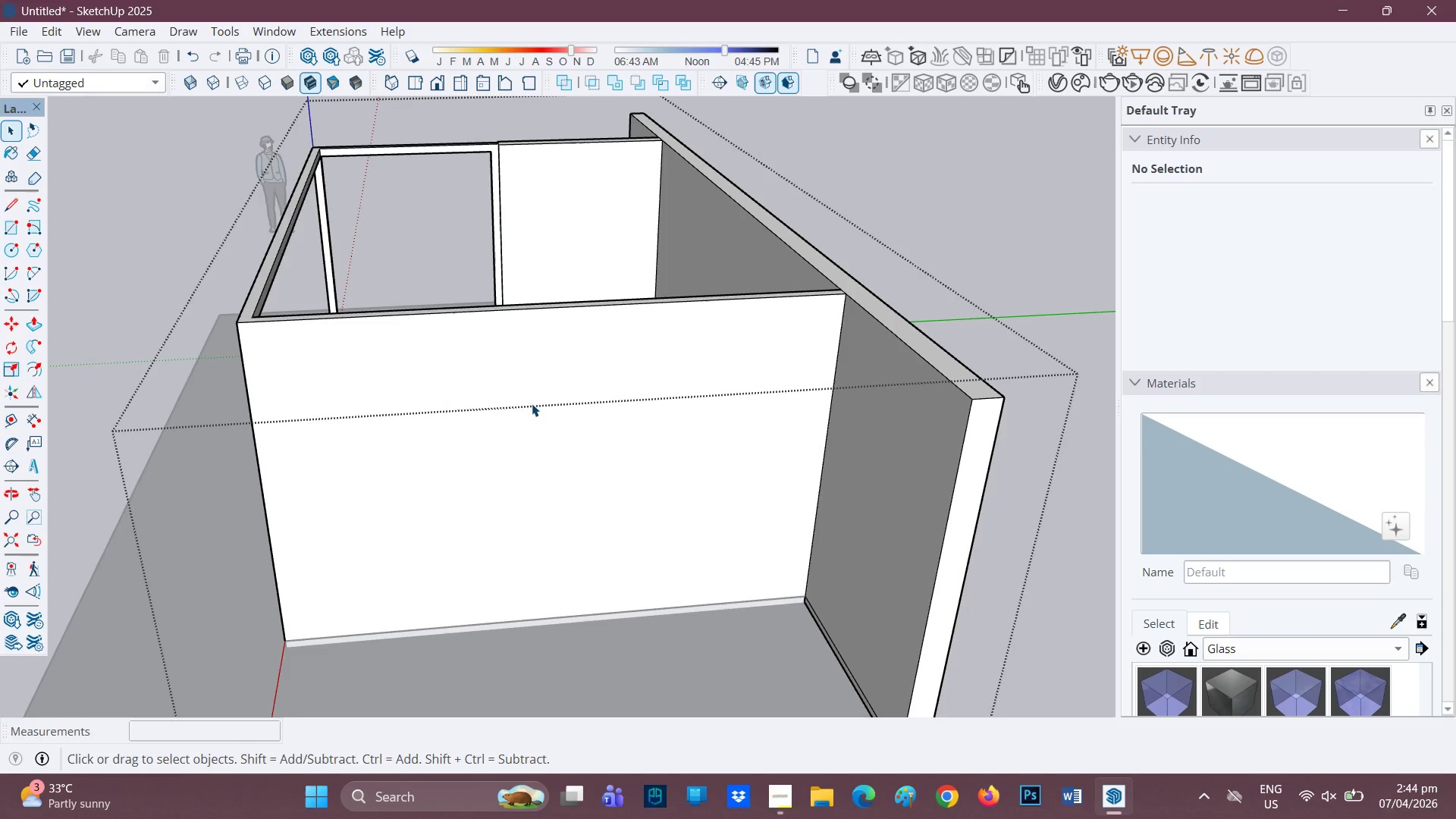 
key(L)
 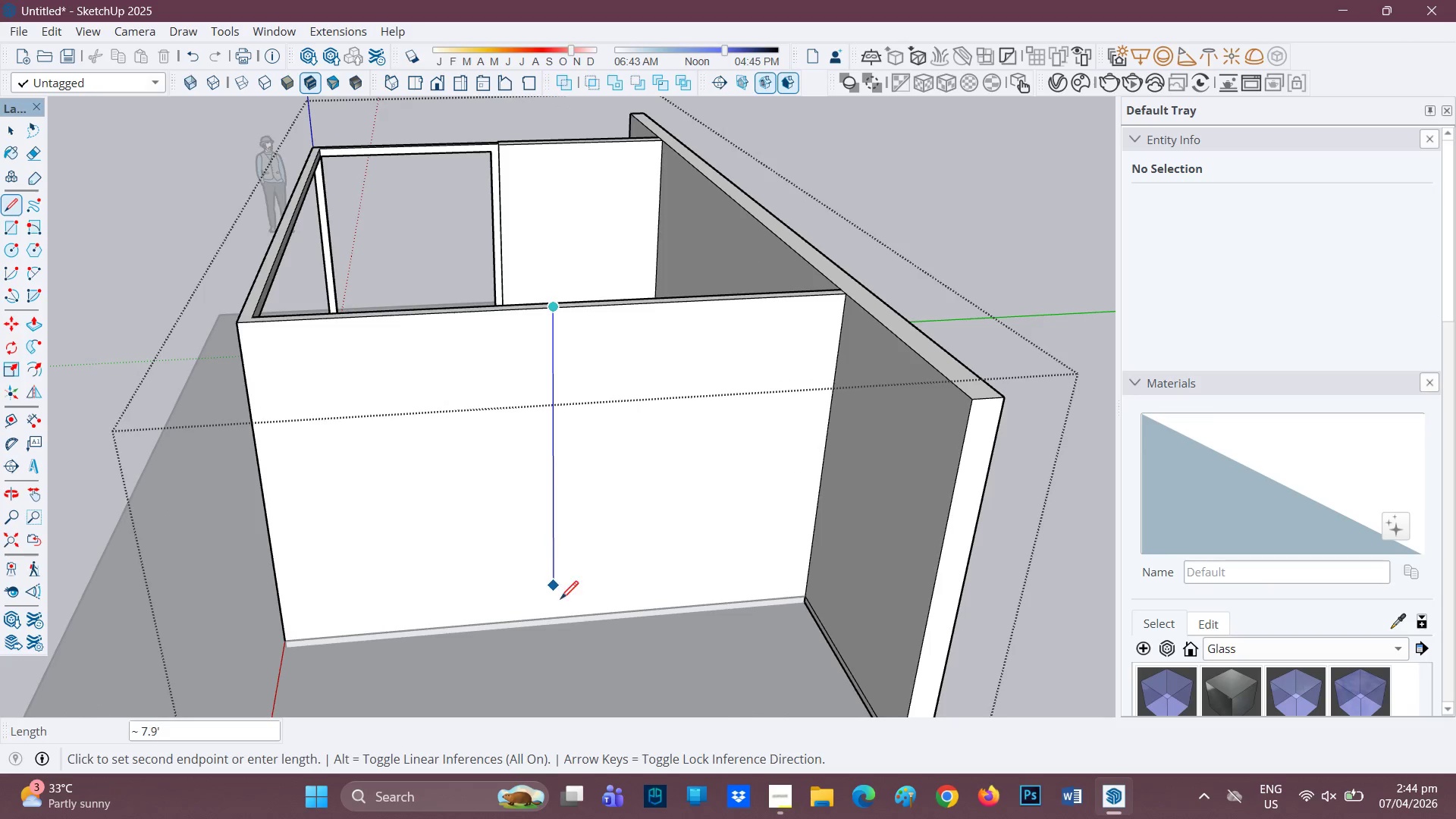 
left_click([559, 613])
 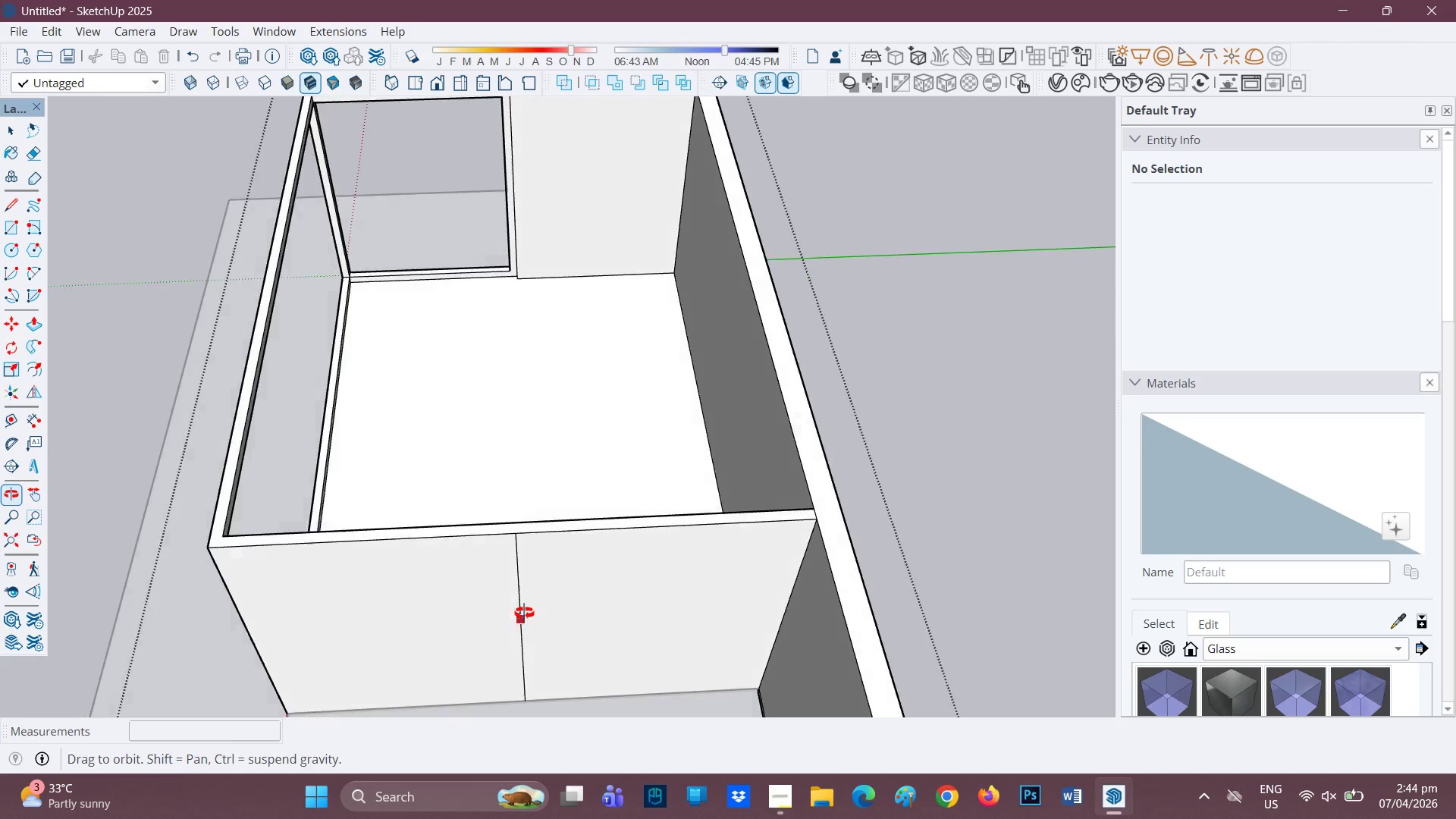 
scroll: coordinate [543, 538], scroll_direction: up, amount: 1.0
 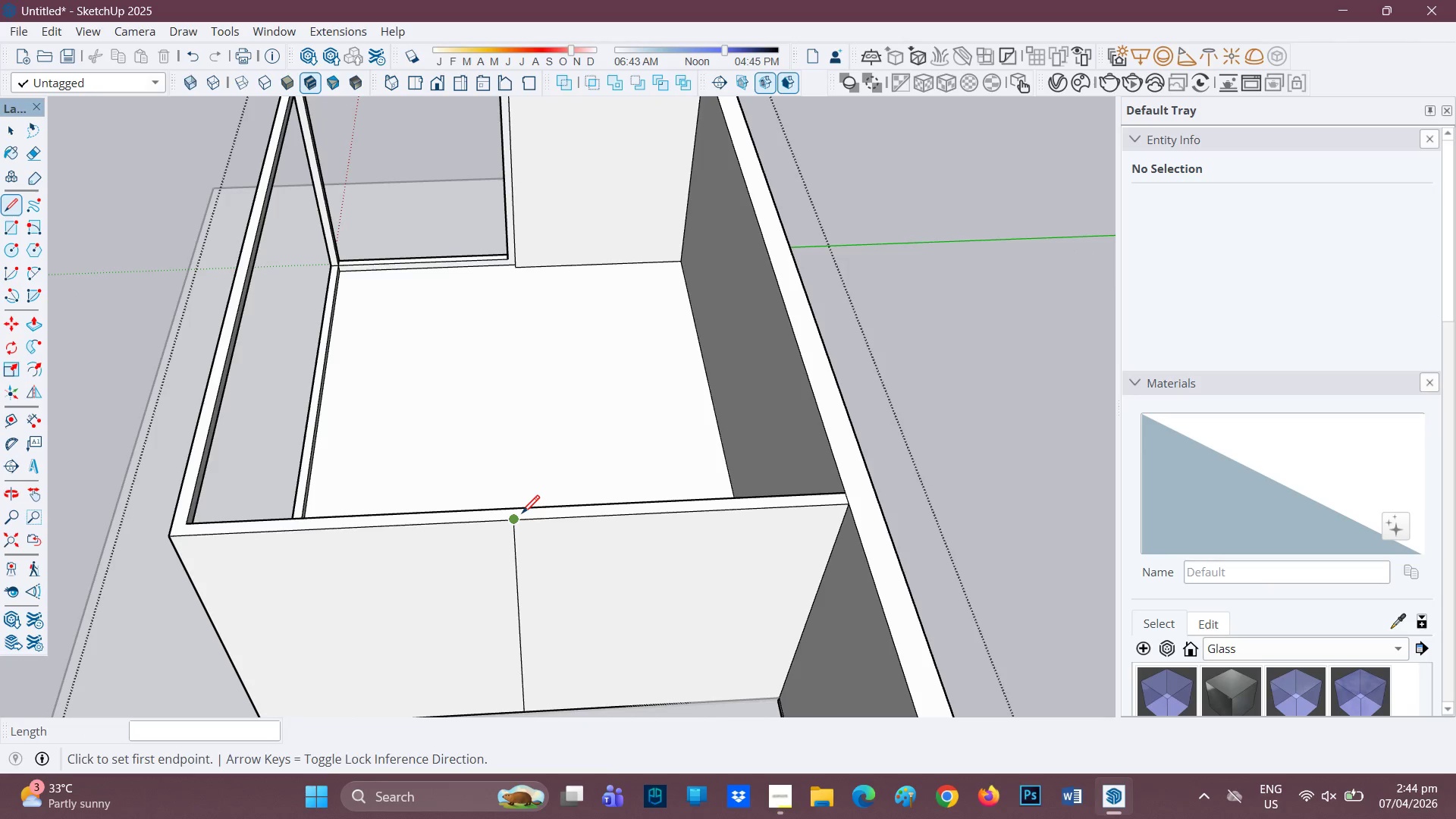 
left_click([522, 515])
 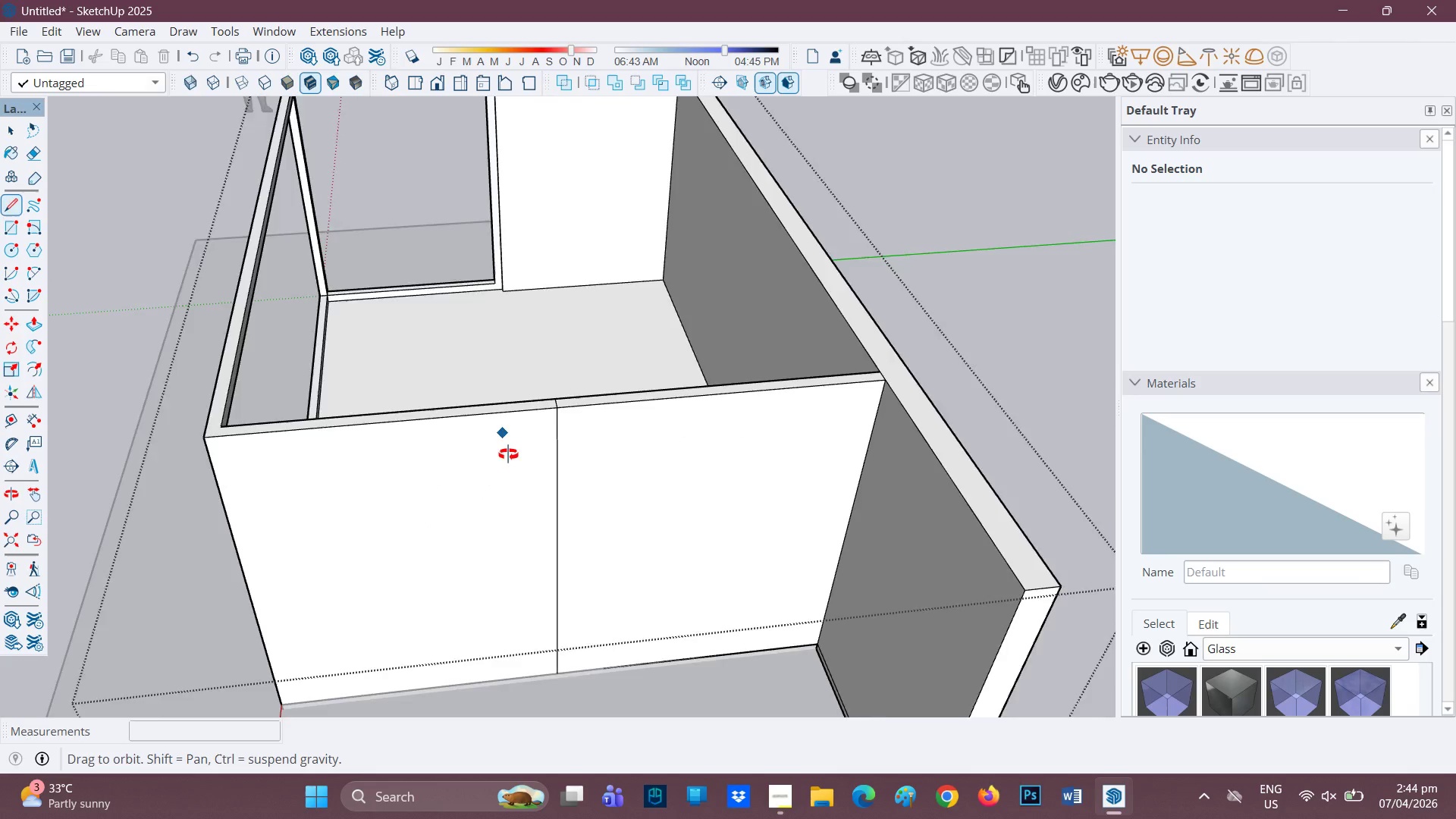 
scroll: coordinate [559, 315], scroll_direction: down, amount: 2.0
 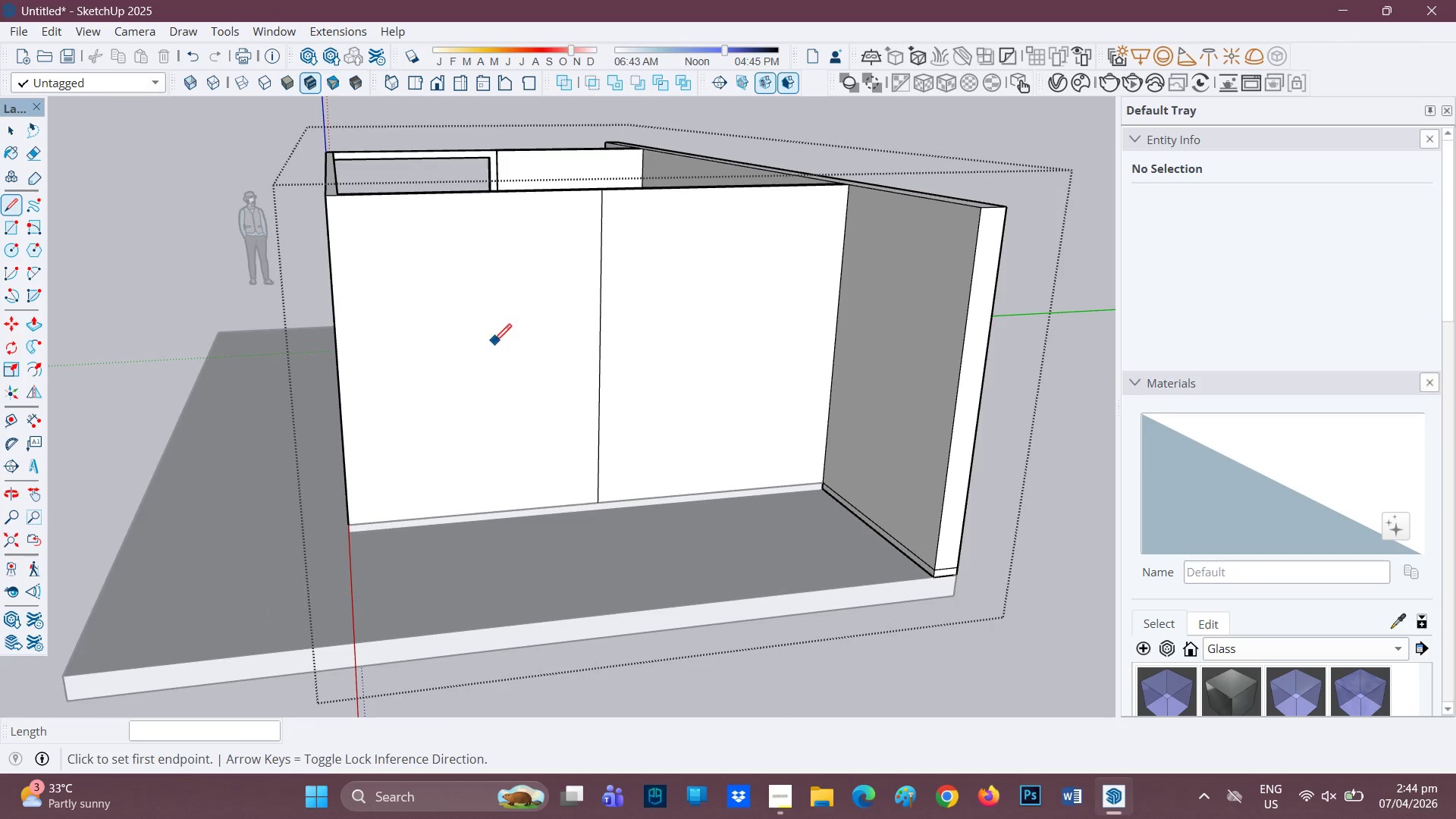 
key(F)
 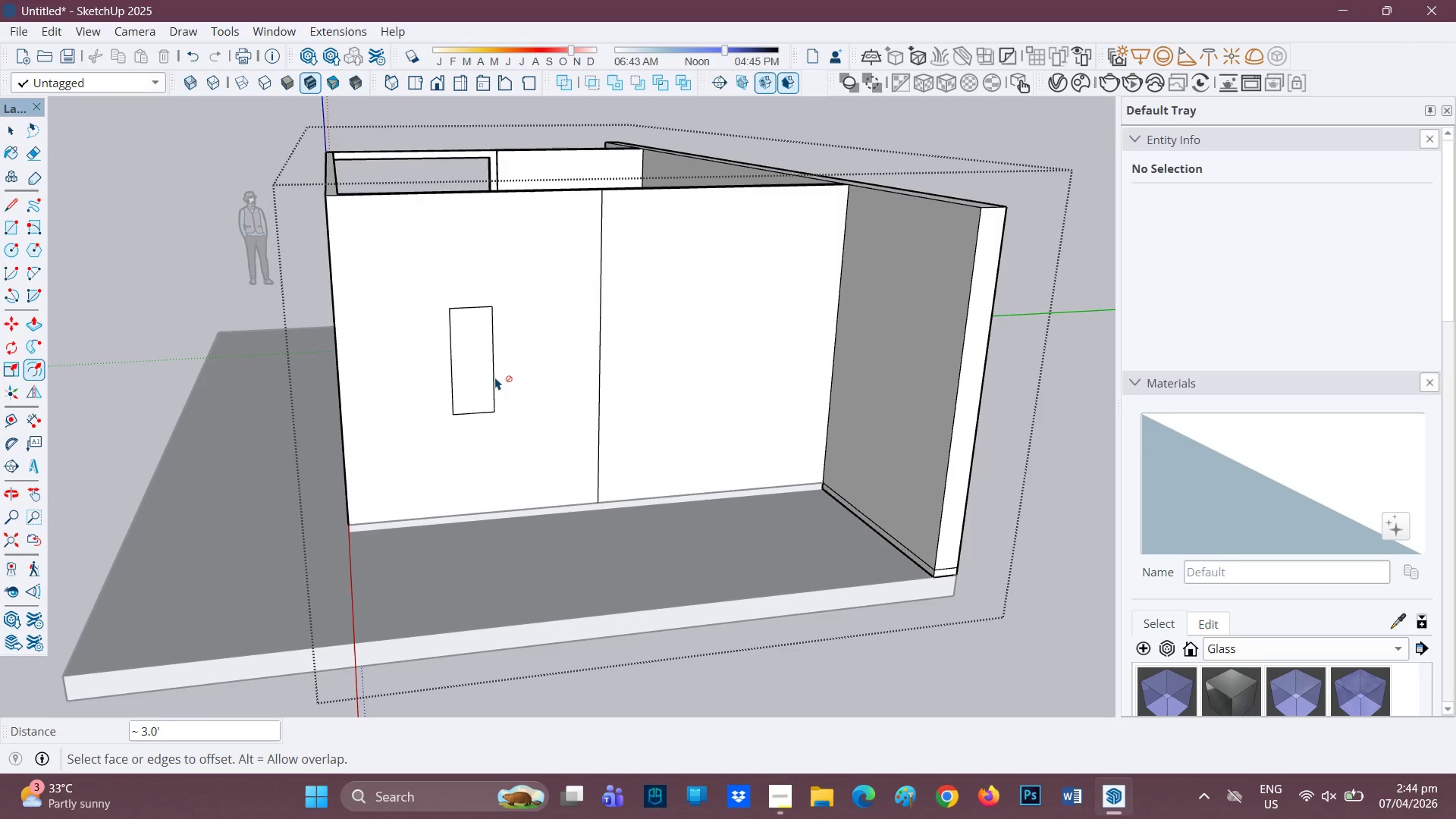 
key(Control+ControlLeft)
 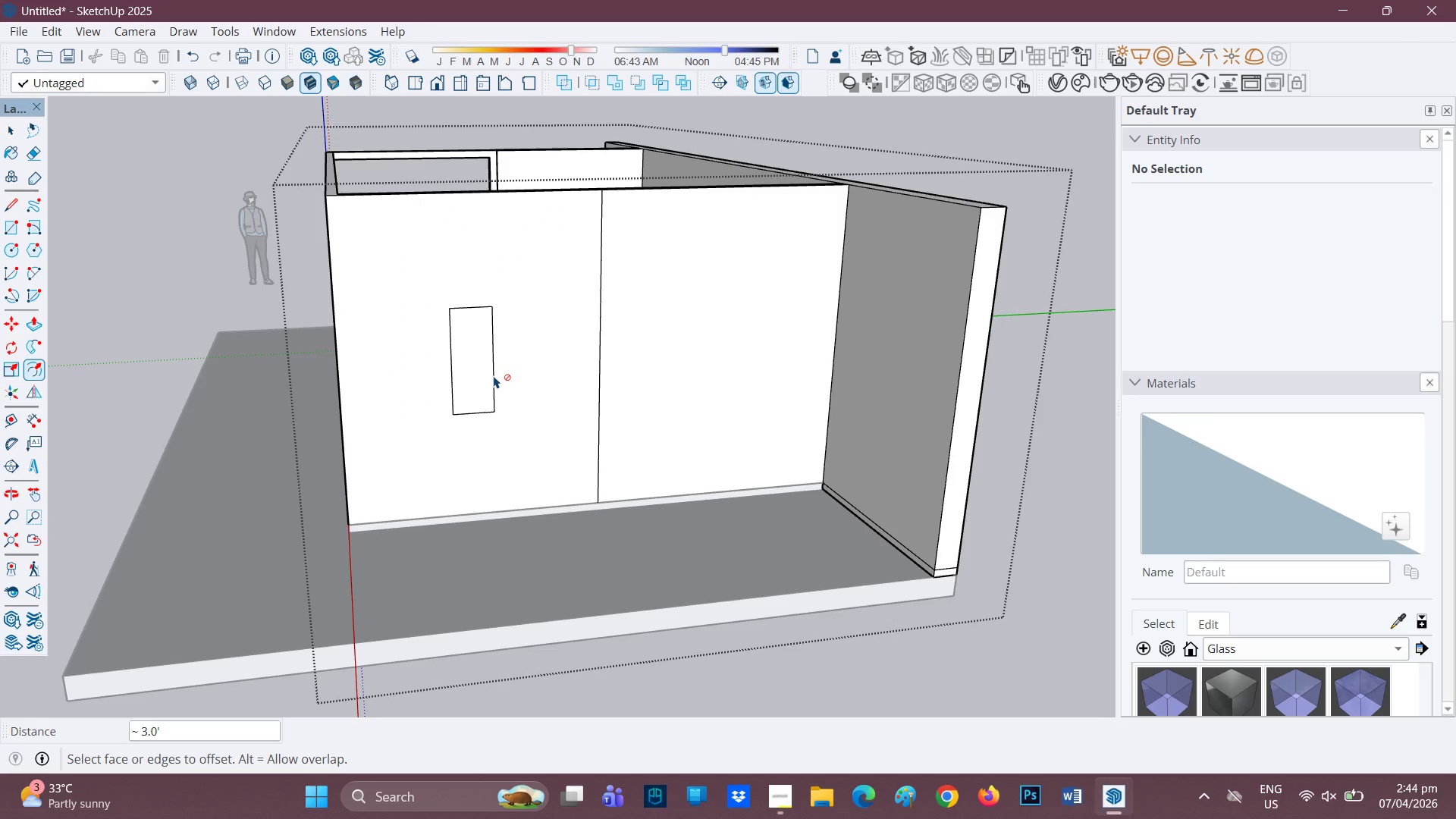 
key(Control+Z)
 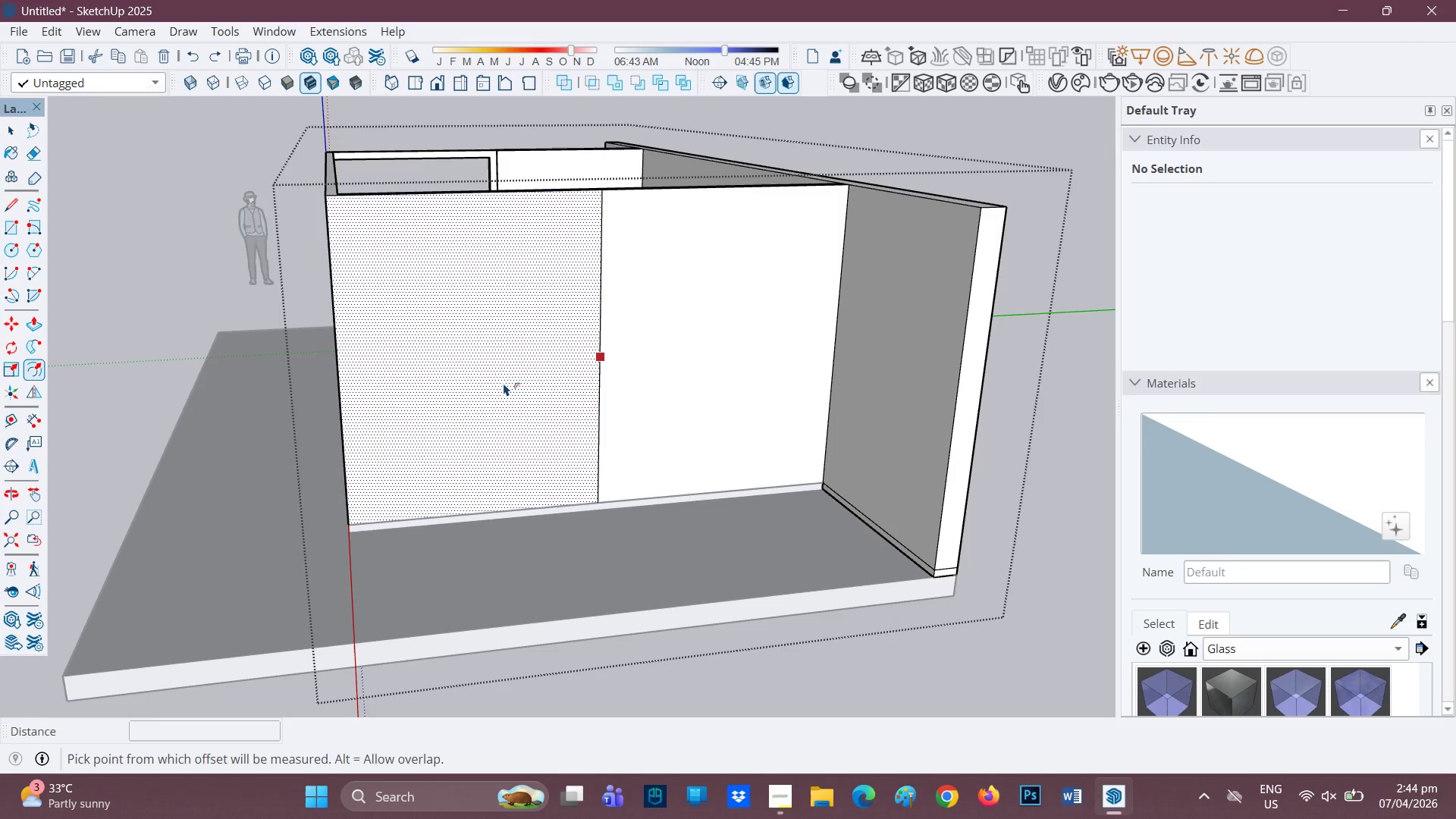 
left_click([503, 386])
 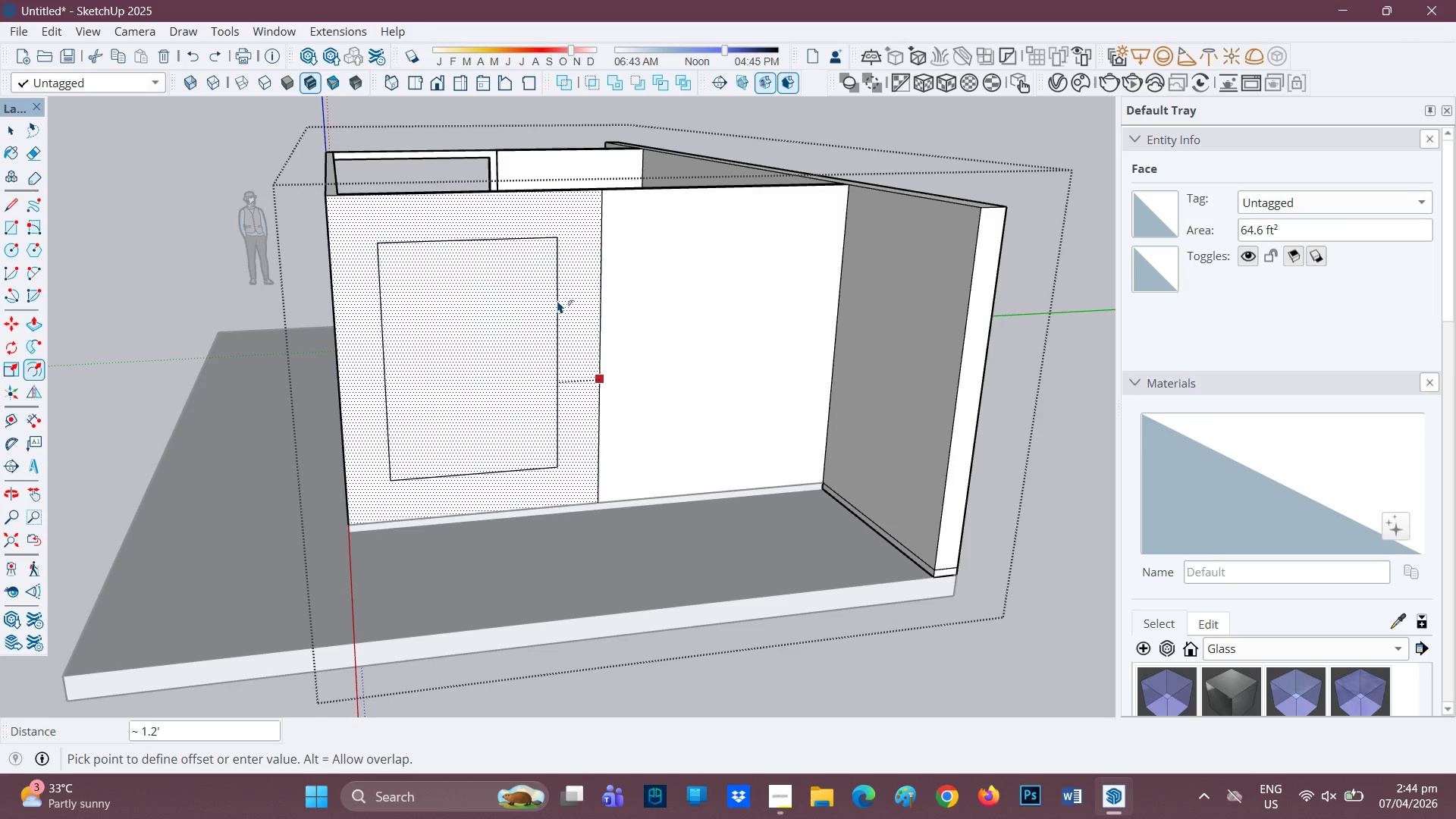 
key(0)
 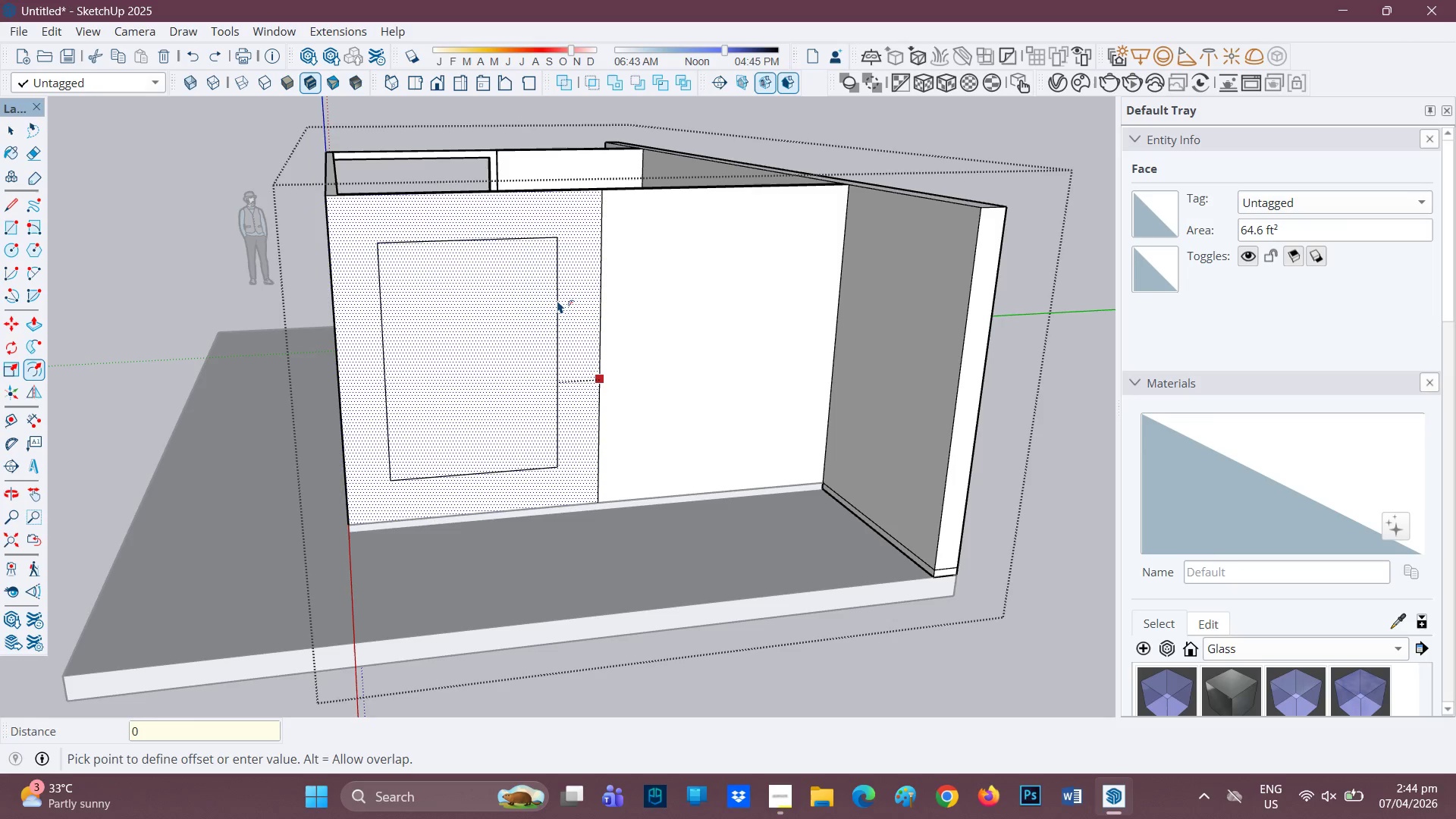 
key(Period)
 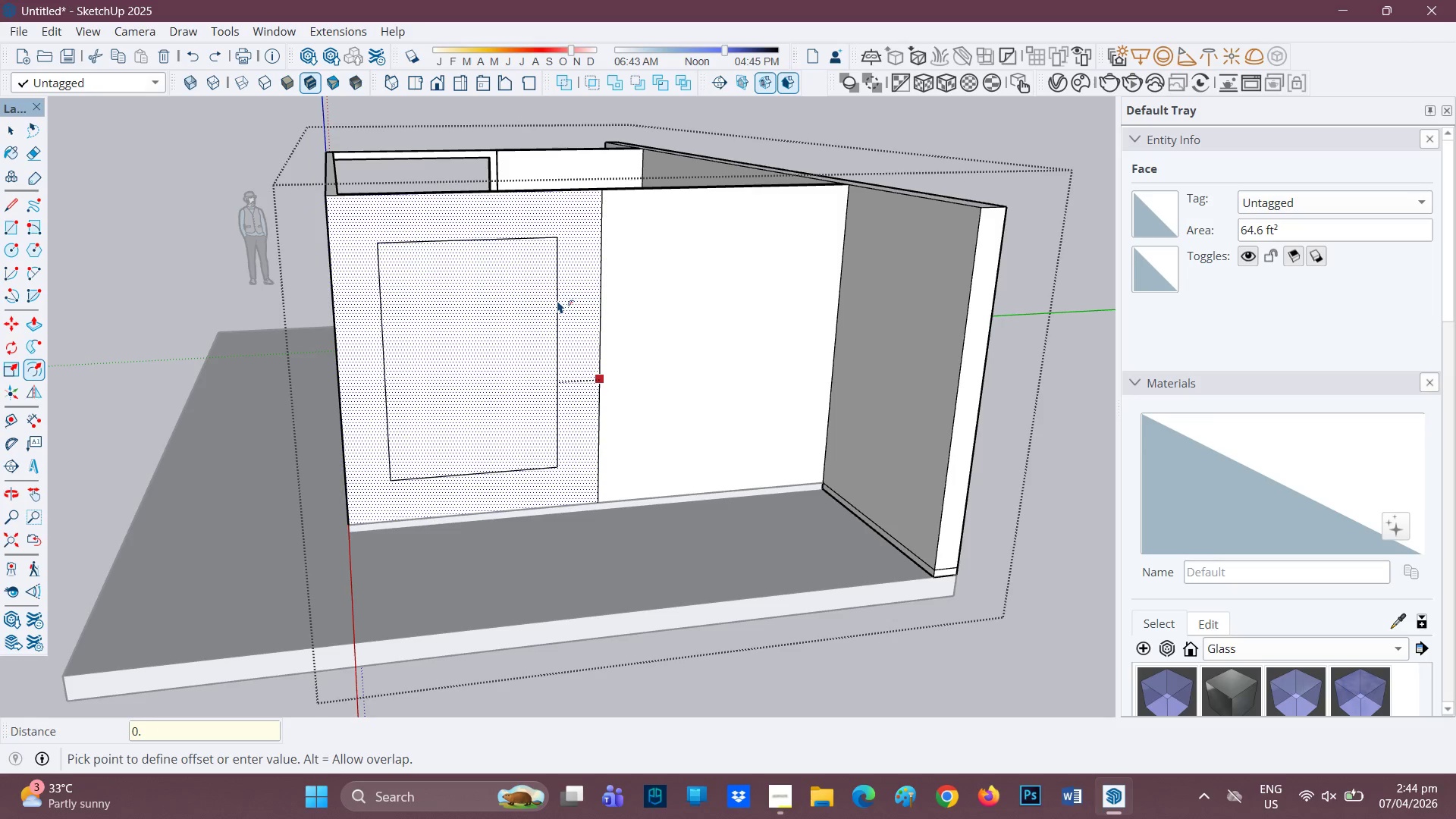 
key(3)
 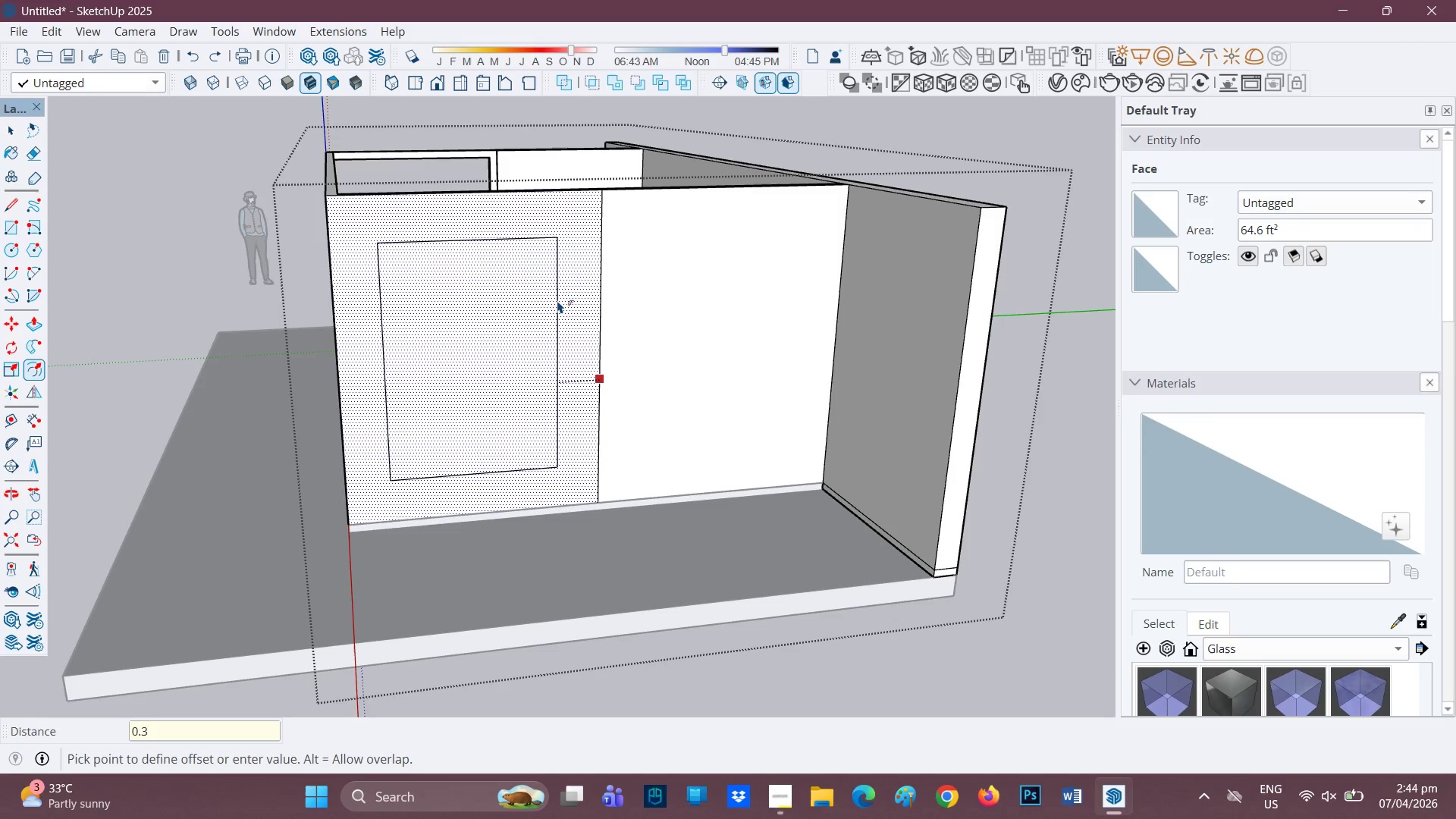 
key(Quote)
 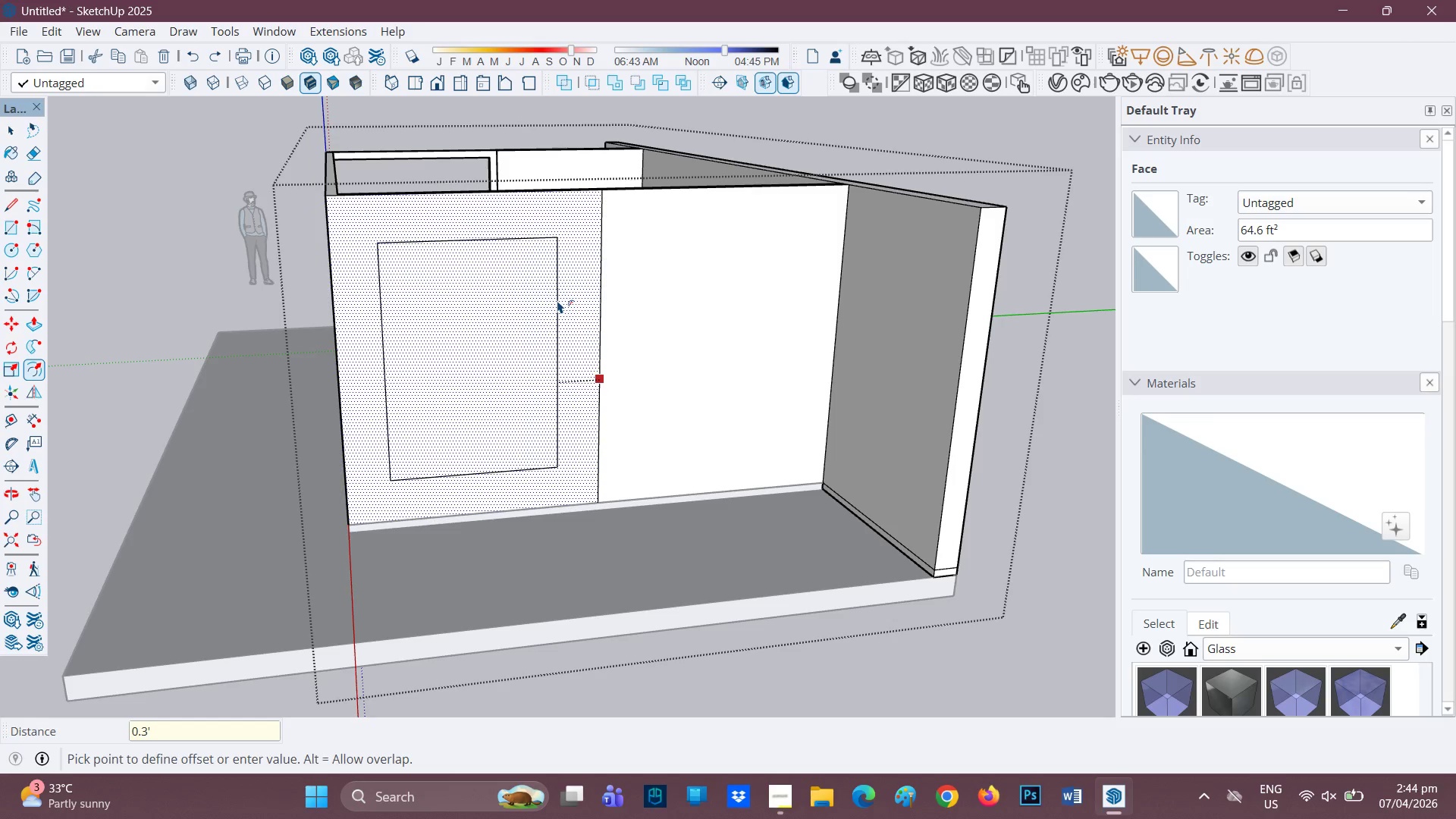 
key(Enter)
 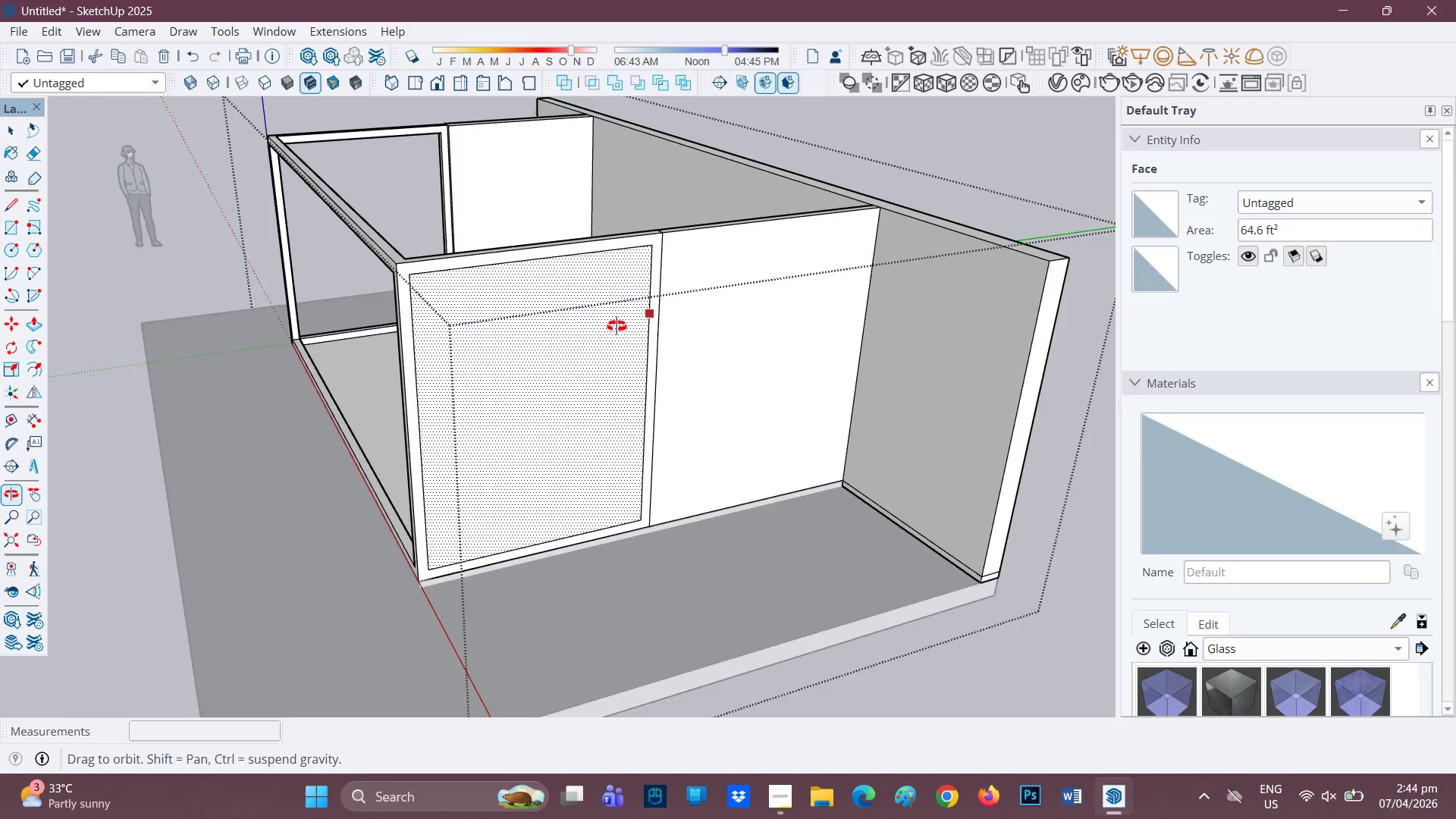 
scroll: coordinate [557, 358], scroll_direction: up, amount: 1.0
 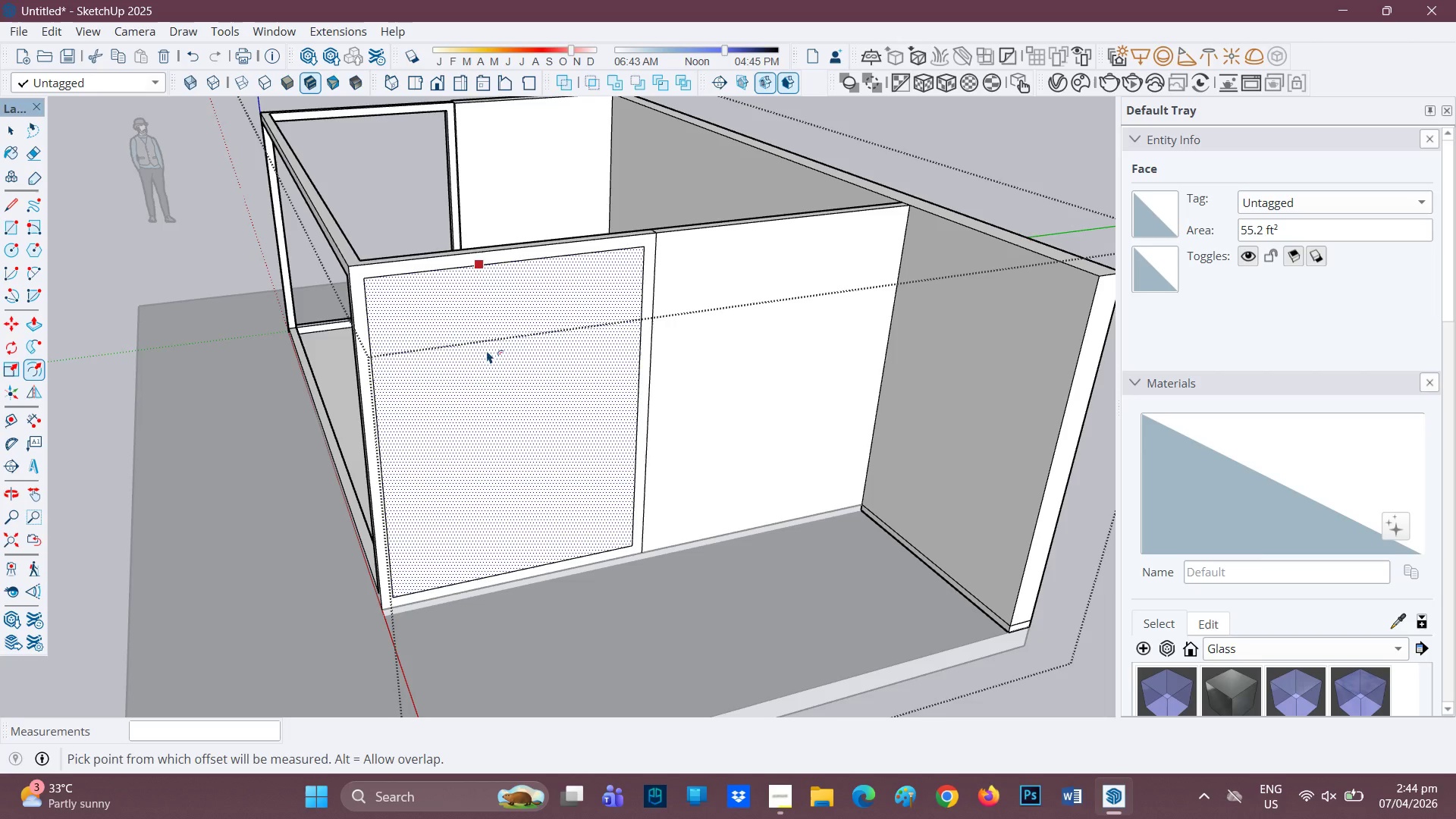 
key(P)
 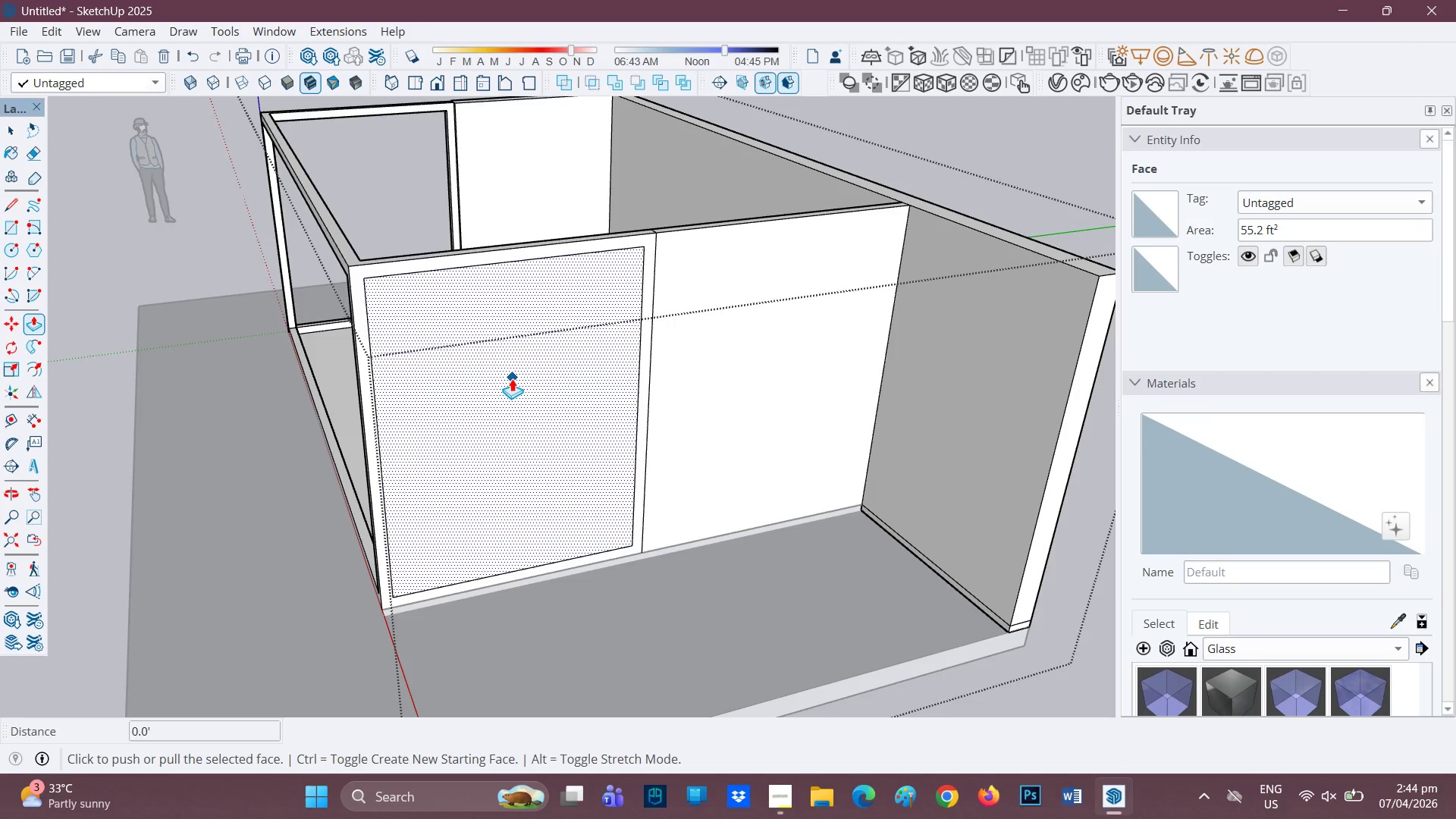 
left_click([512, 378])
 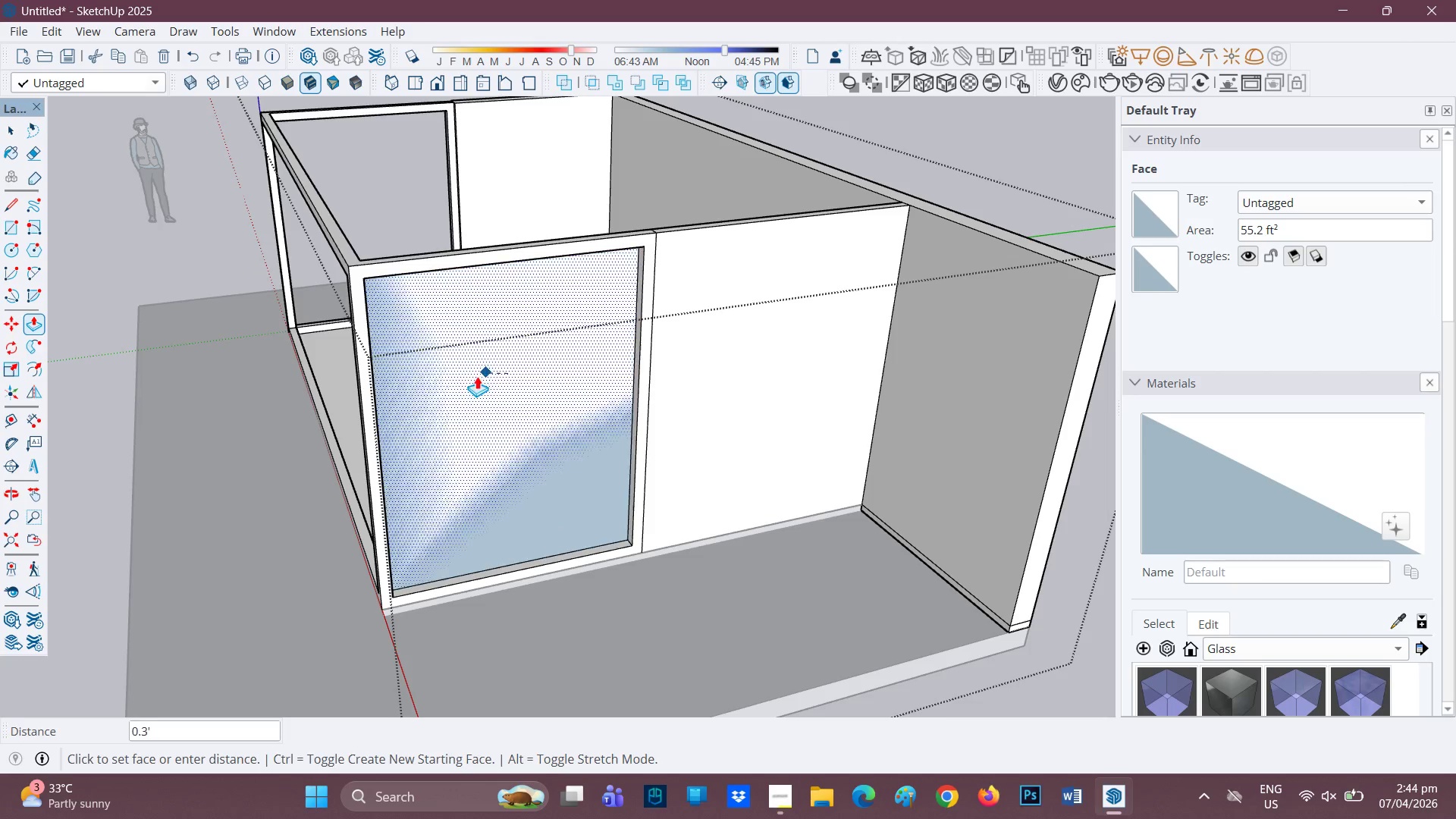 
left_click([471, 381])
 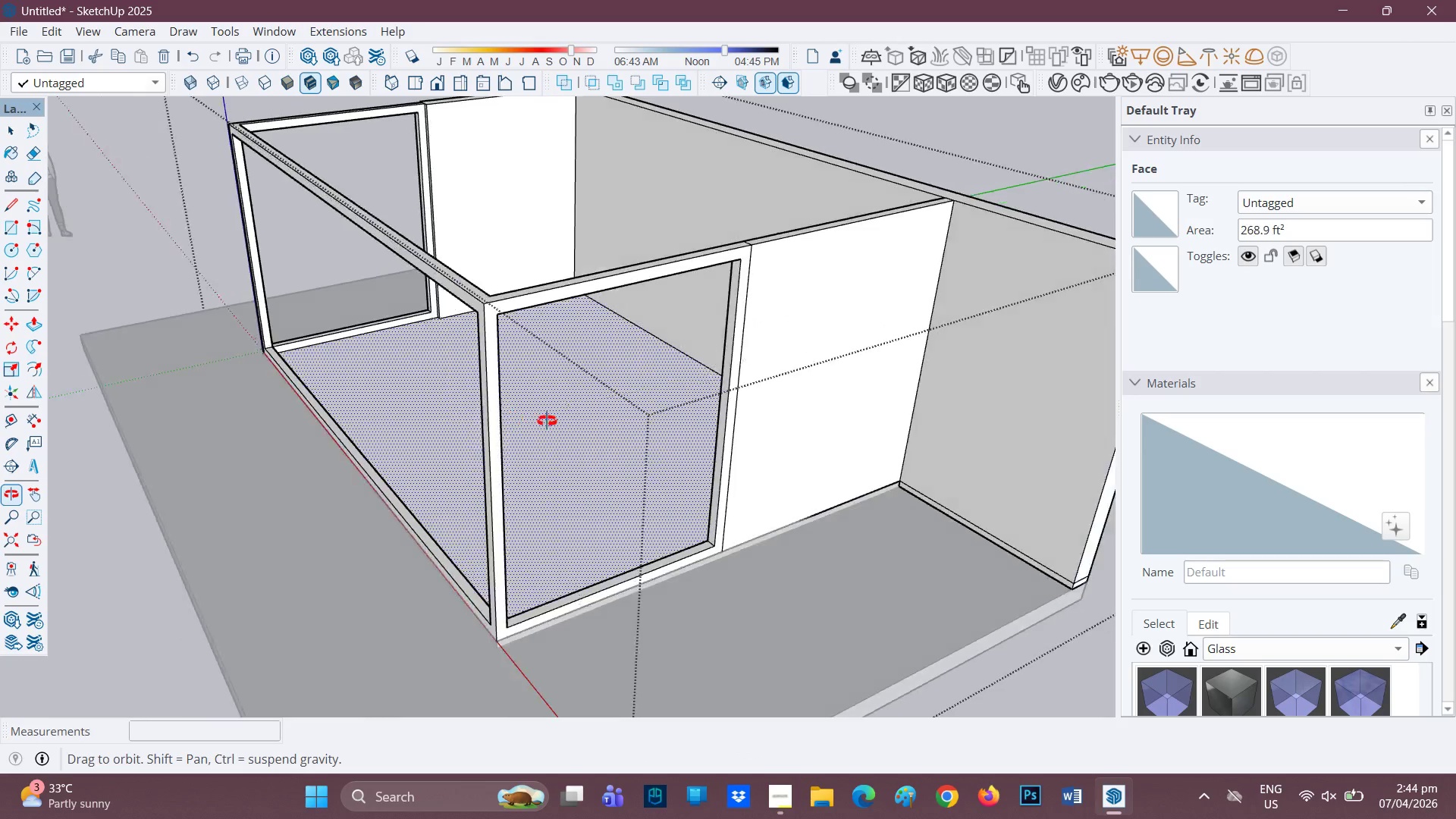 
scroll: coordinate [695, 438], scroll_direction: down, amount: 5.0
 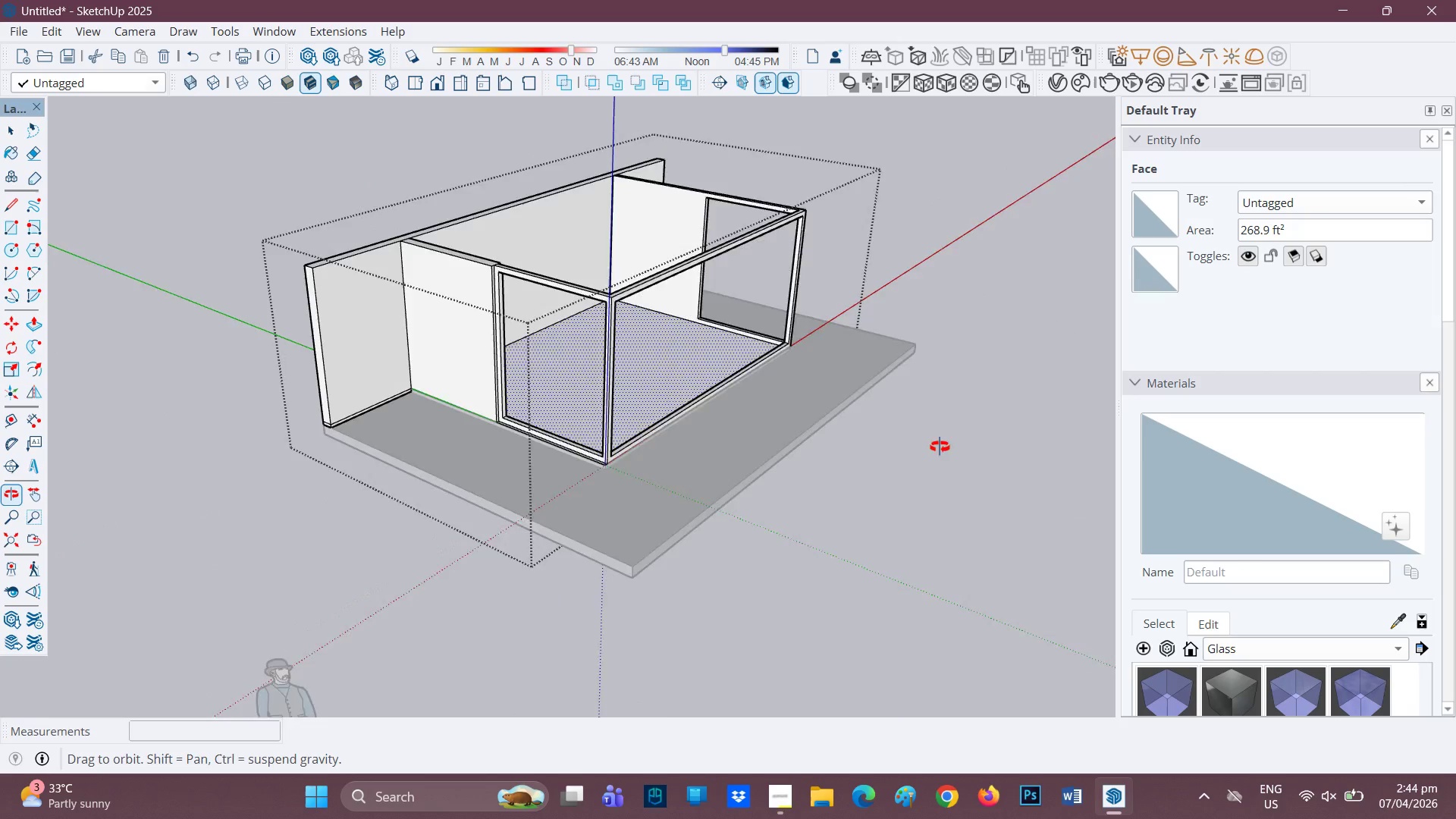 
key(Space)
 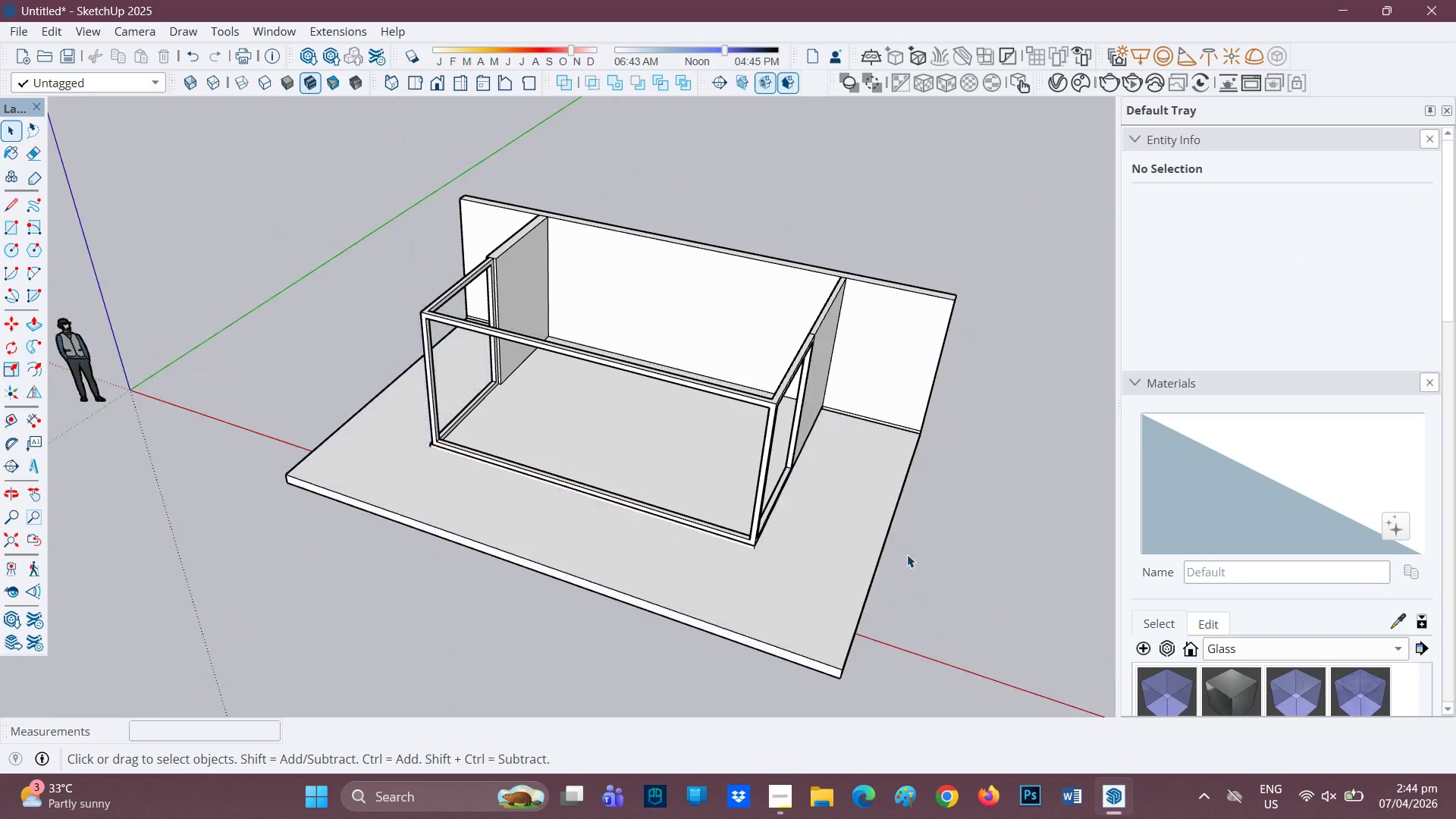 
scroll: coordinate [444, 467], scroll_direction: down, amount: 1.0
 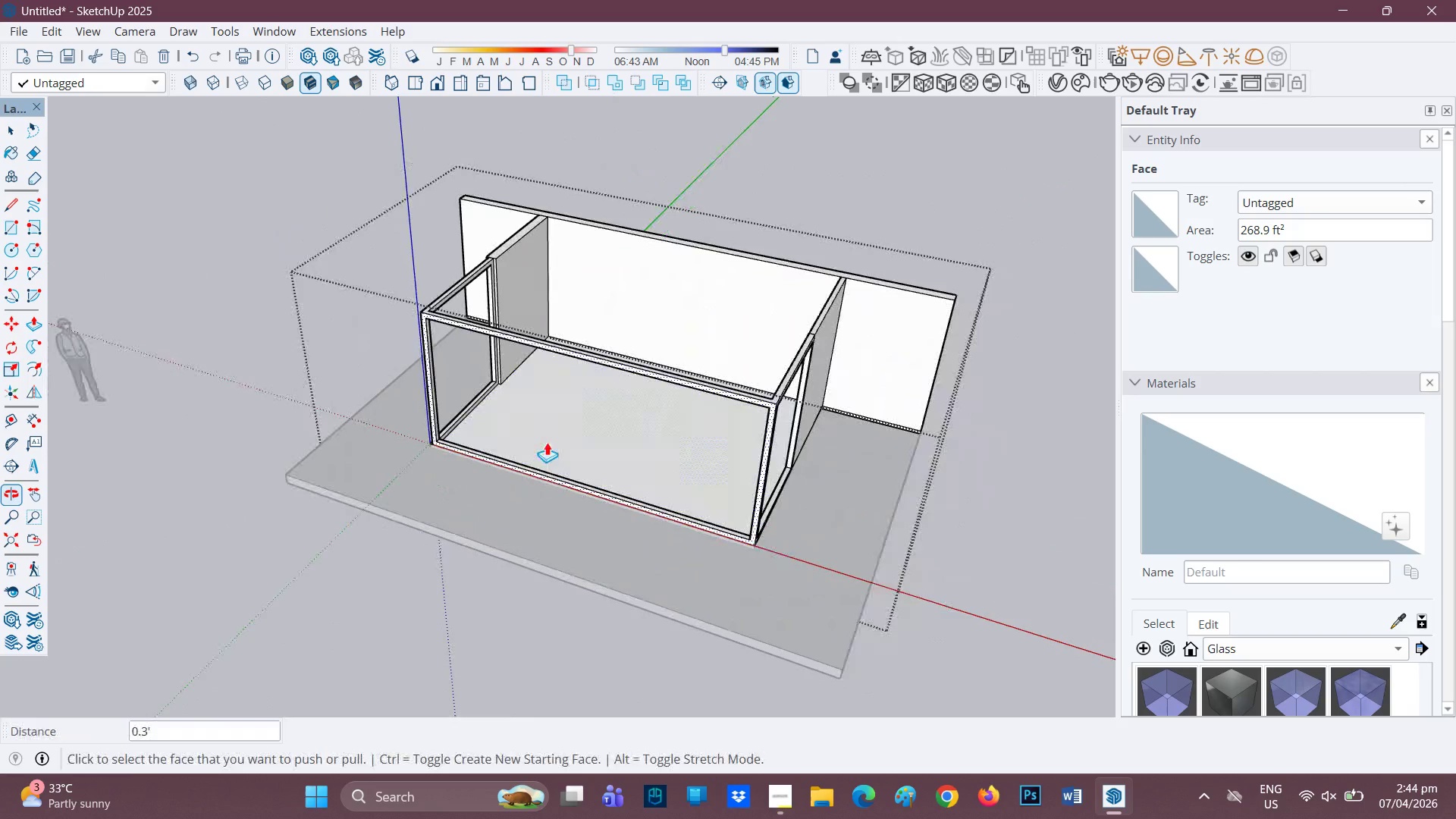 
scroll: coordinate [538, 497], scroll_direction: up, amount: 9.0
 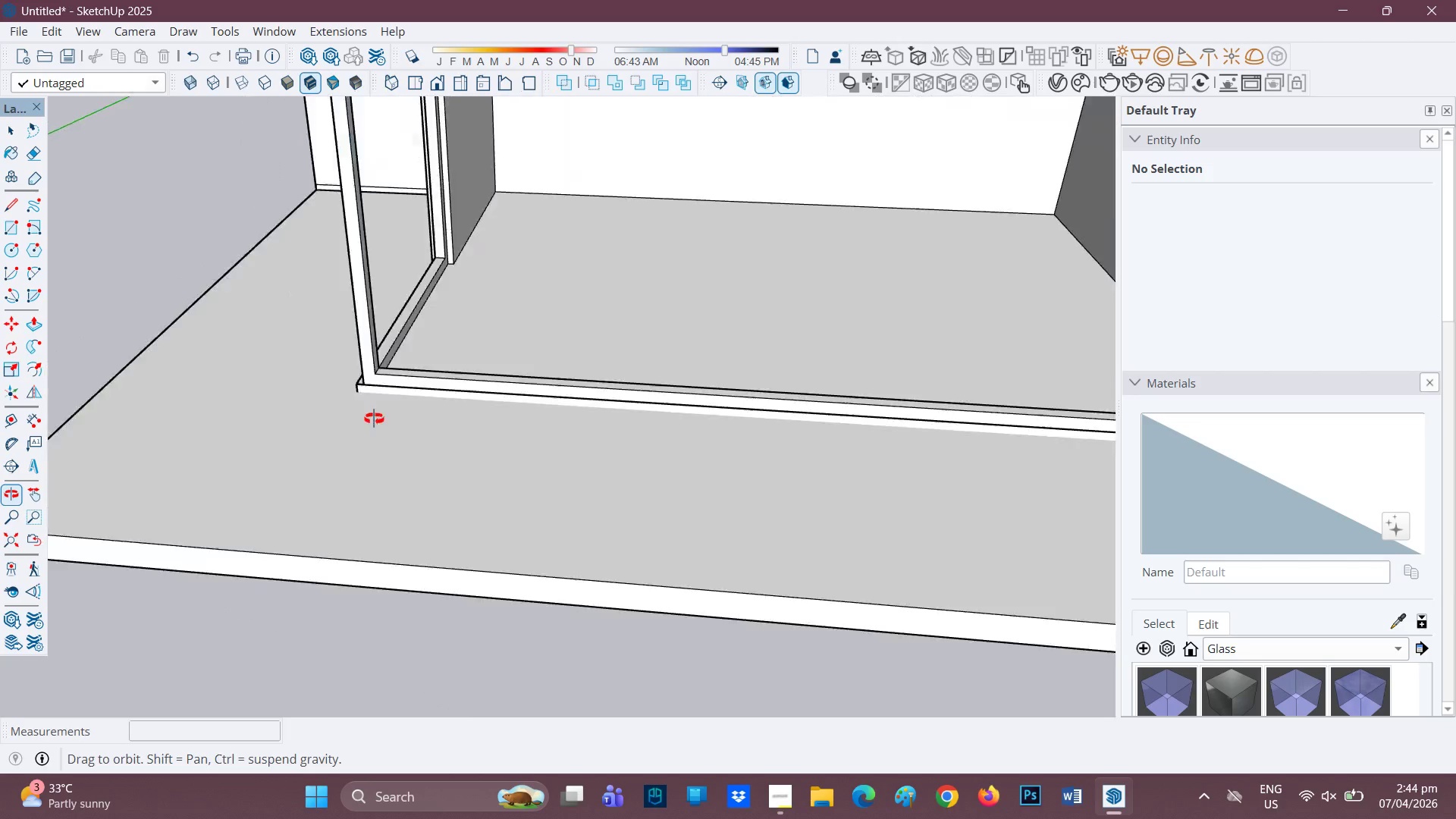 
scroll: coordinate [553, 408], scroll_direction: down, amount: 3.0
 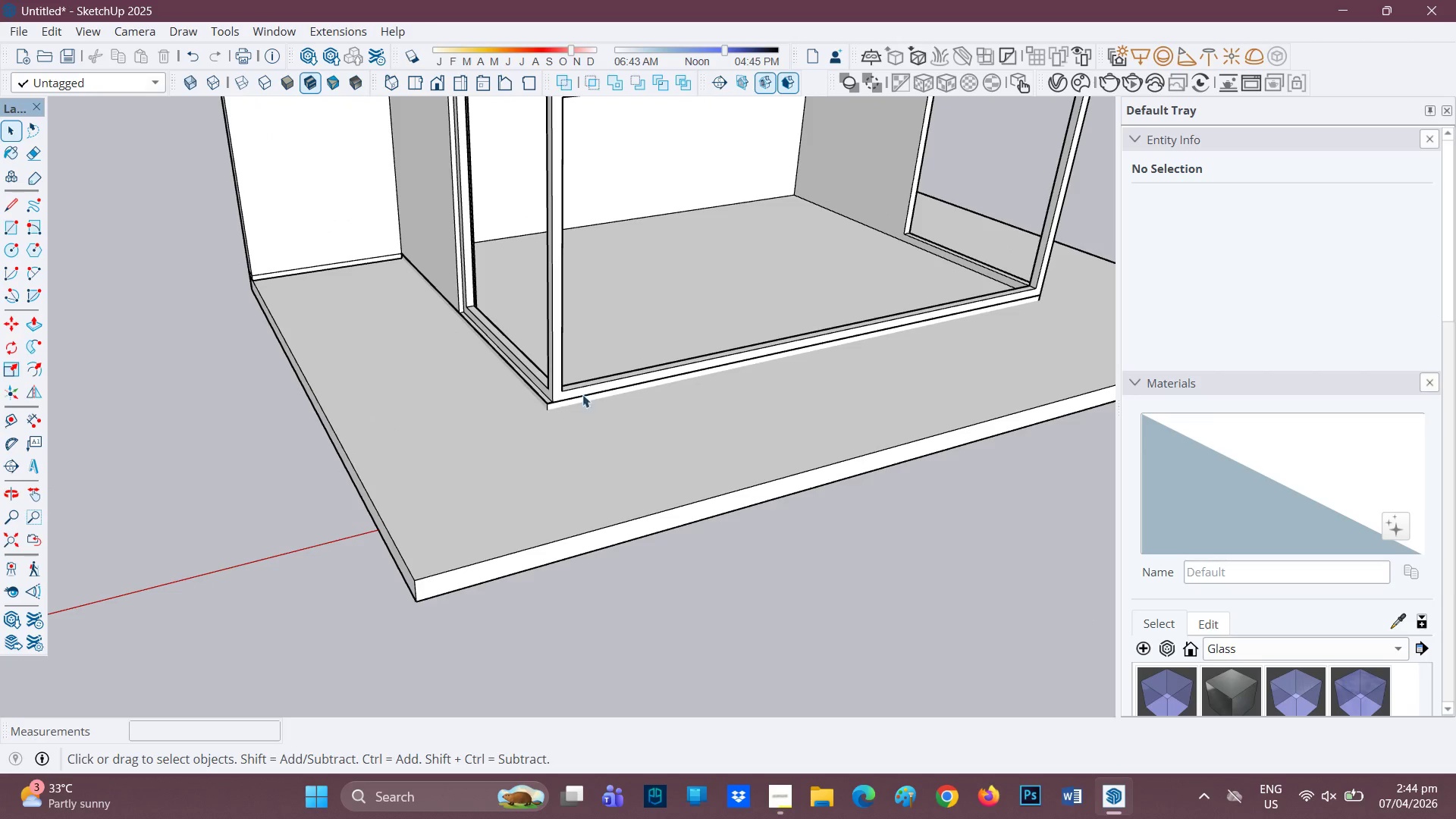 
key(H)
 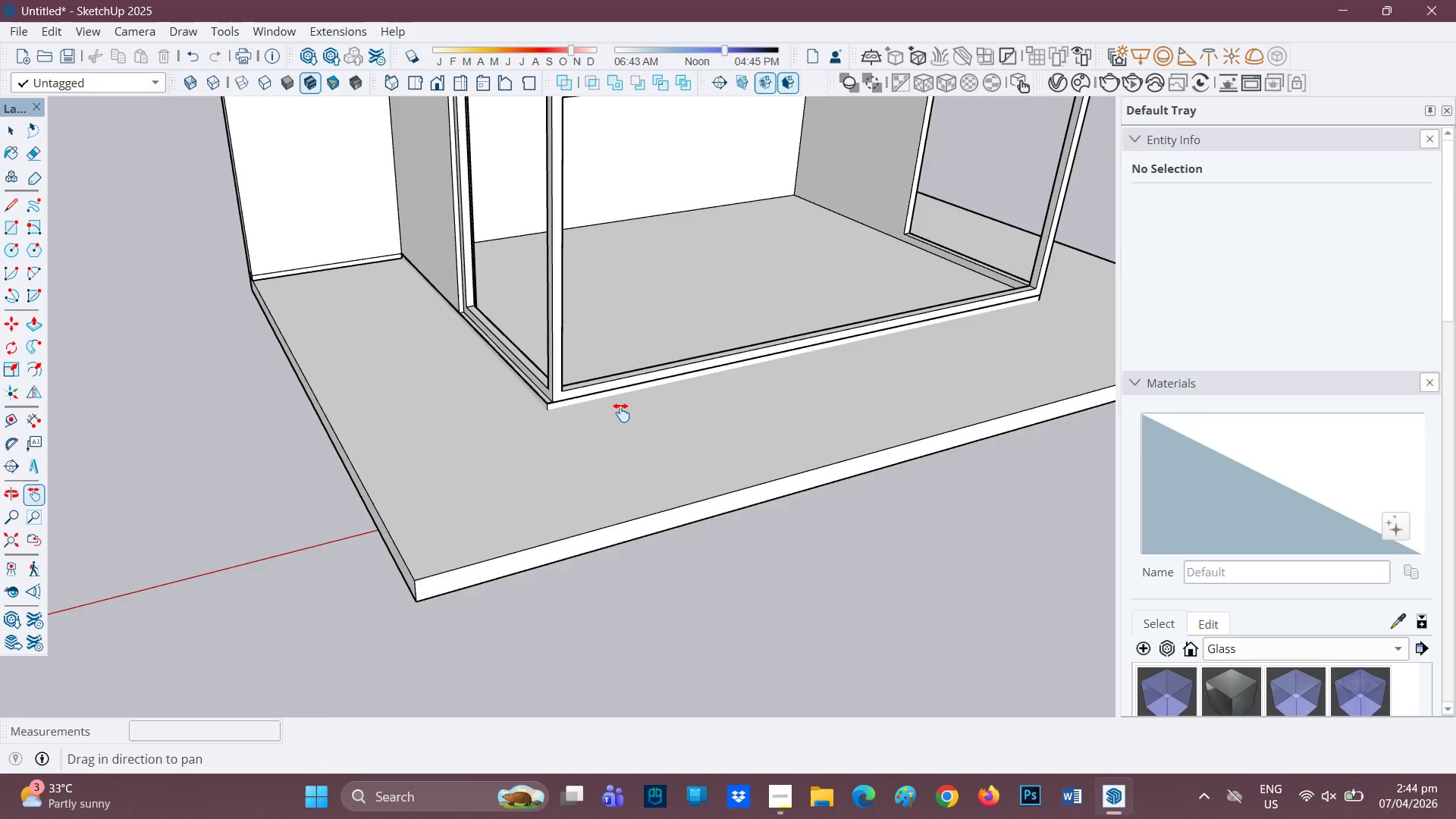 
left_click_drag(start_coordinate=[621, 414], to_coordinate=[153, 554])
 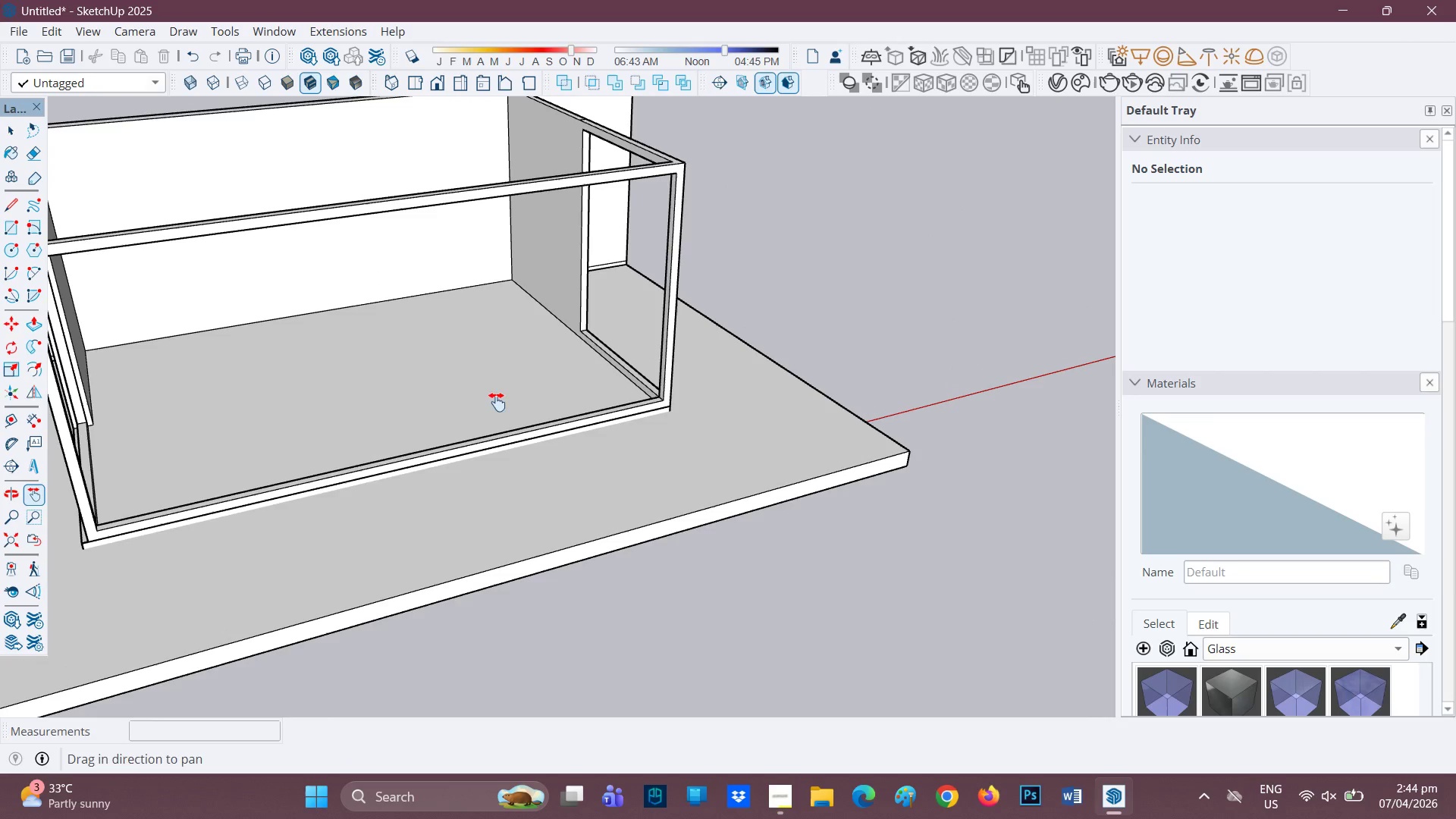 
left_click_drag(start_coordinate=[479, 395], to_coordinate=[674, 450])
 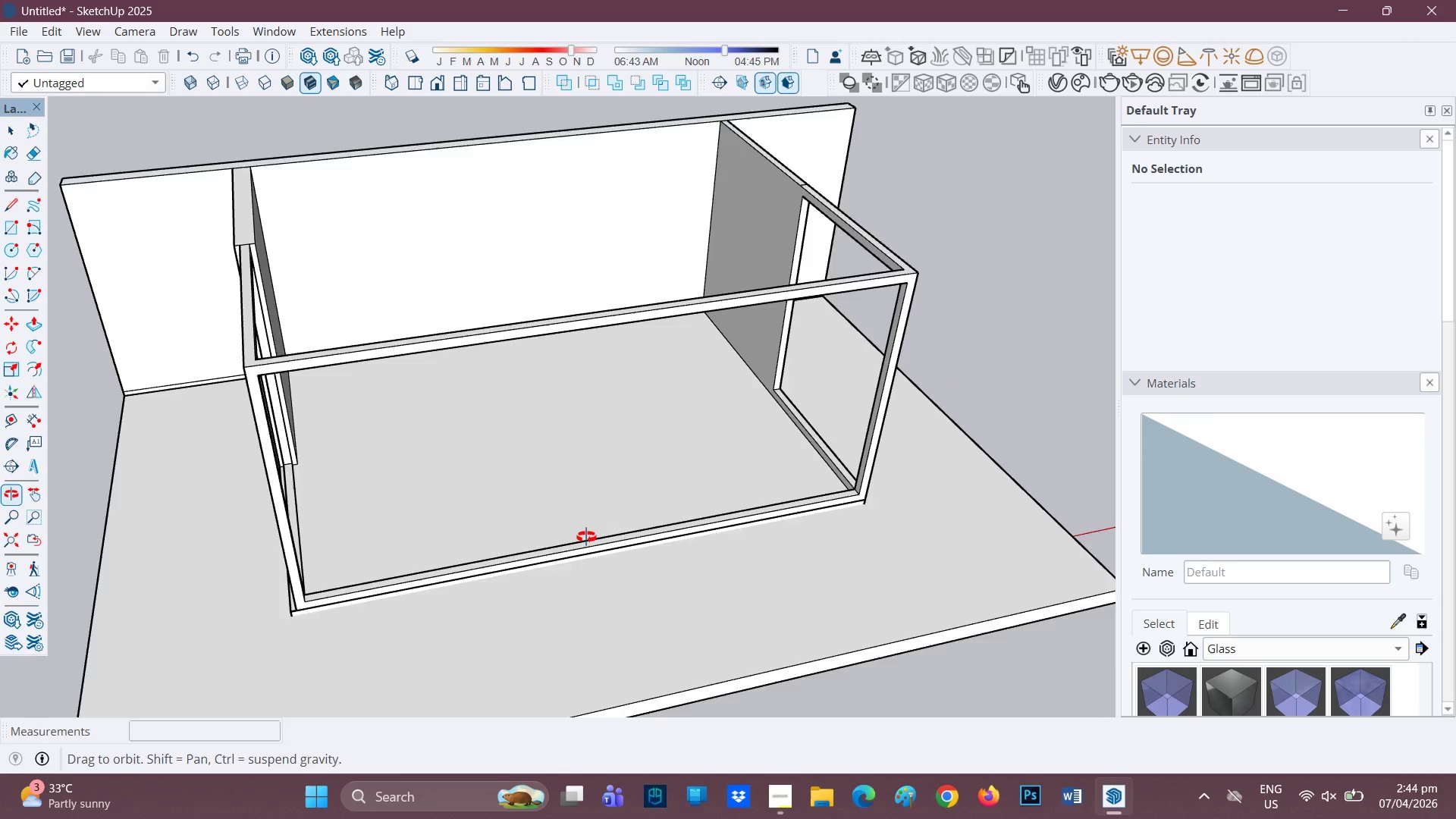 
scroll: coordinate [687, 606], scroll_direction: up, amount: 4.0
 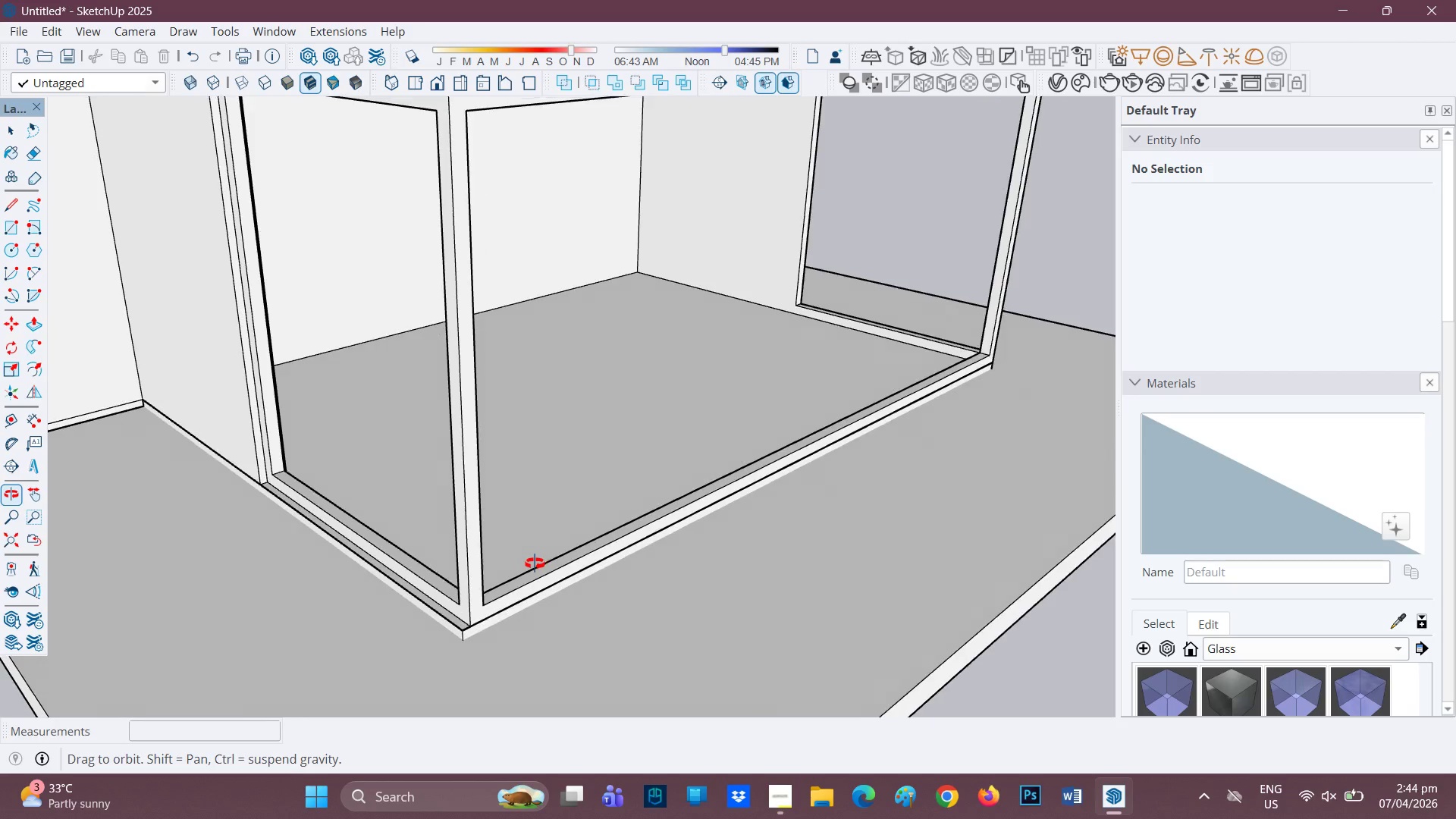 
wait(5.45)
 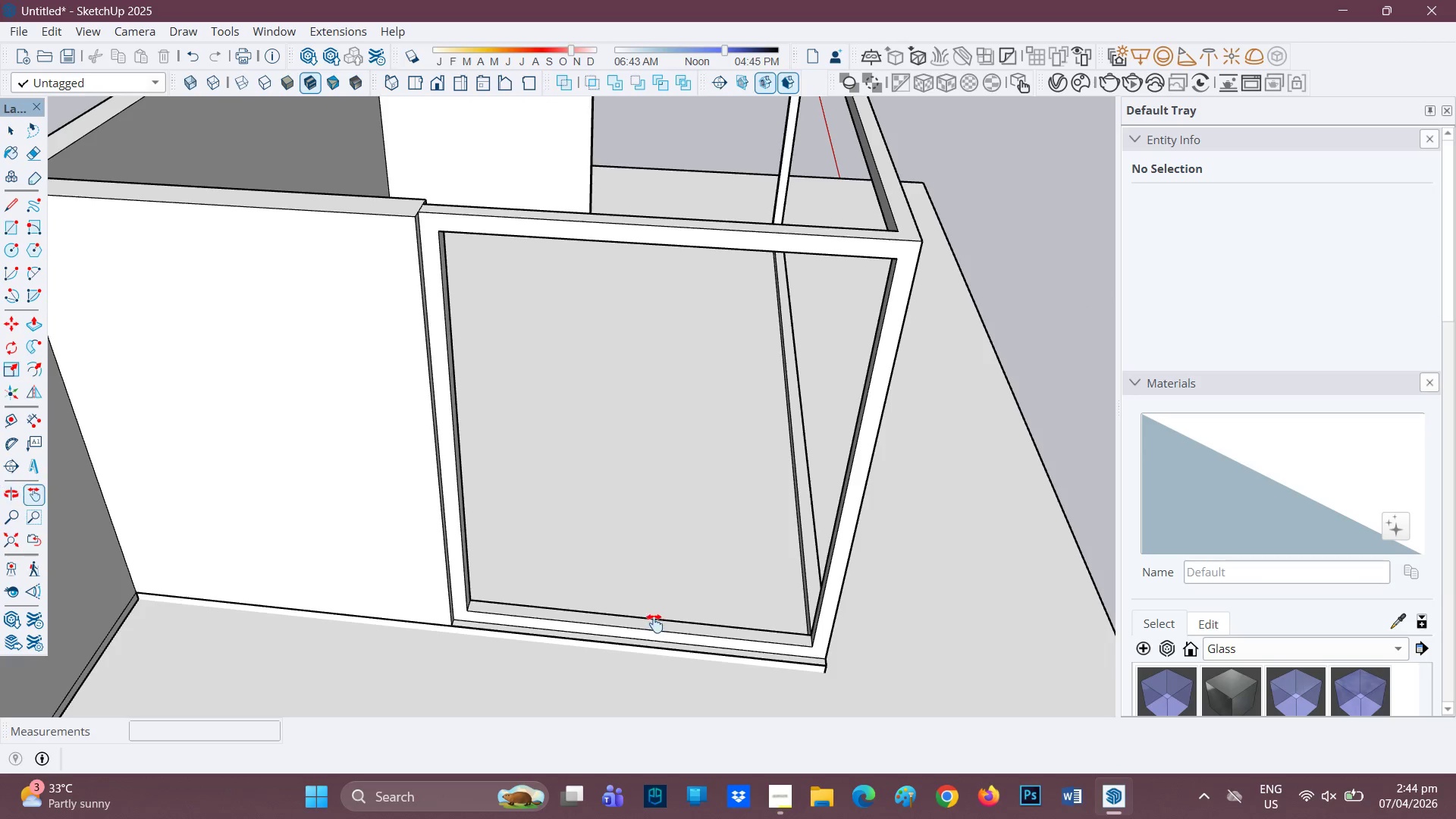 
scroll: coordinate [347, 506], scroll_direction: up, amount: 3.0
 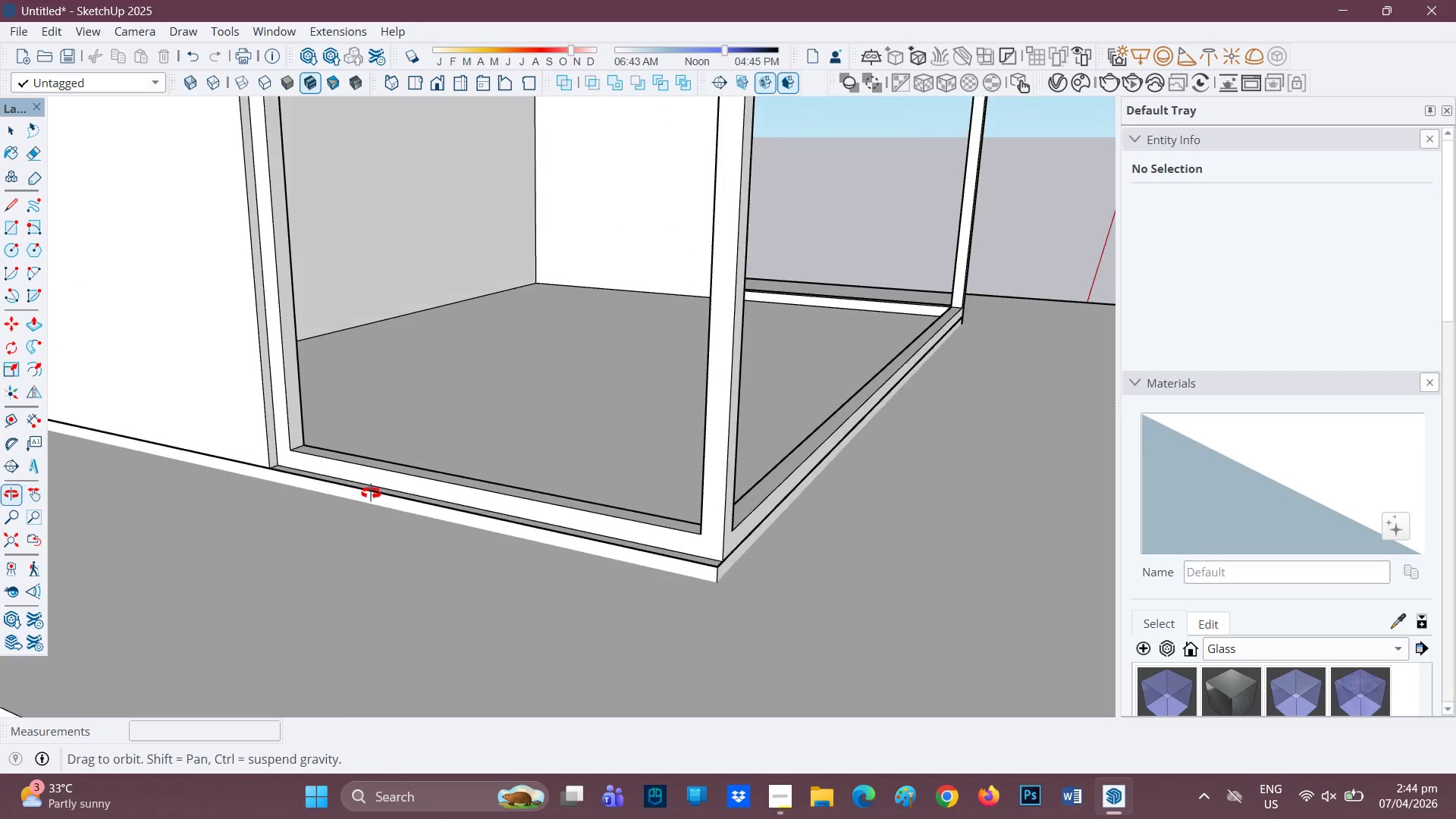 
key(Space)
 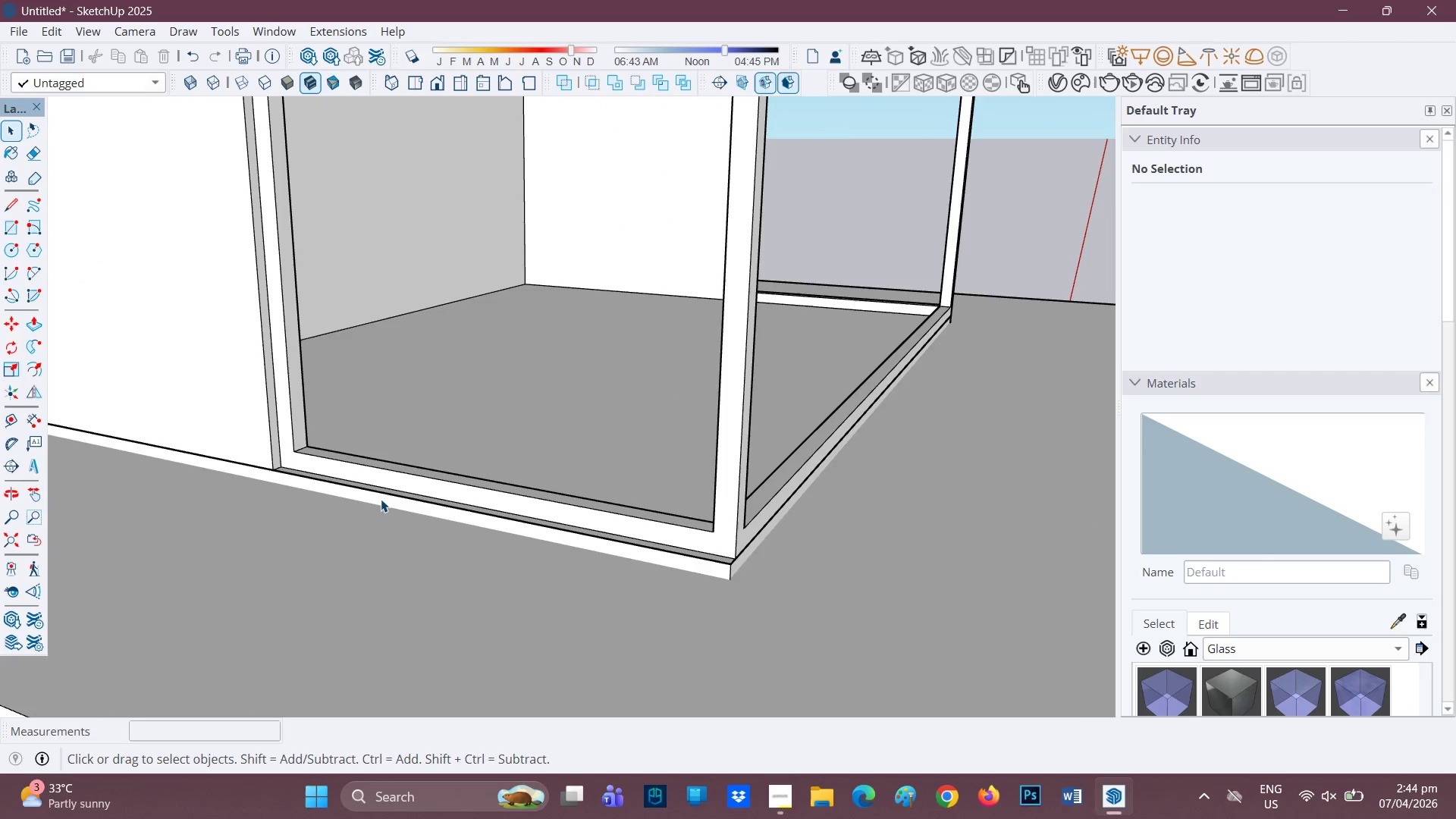 
left_click([377, 503])
 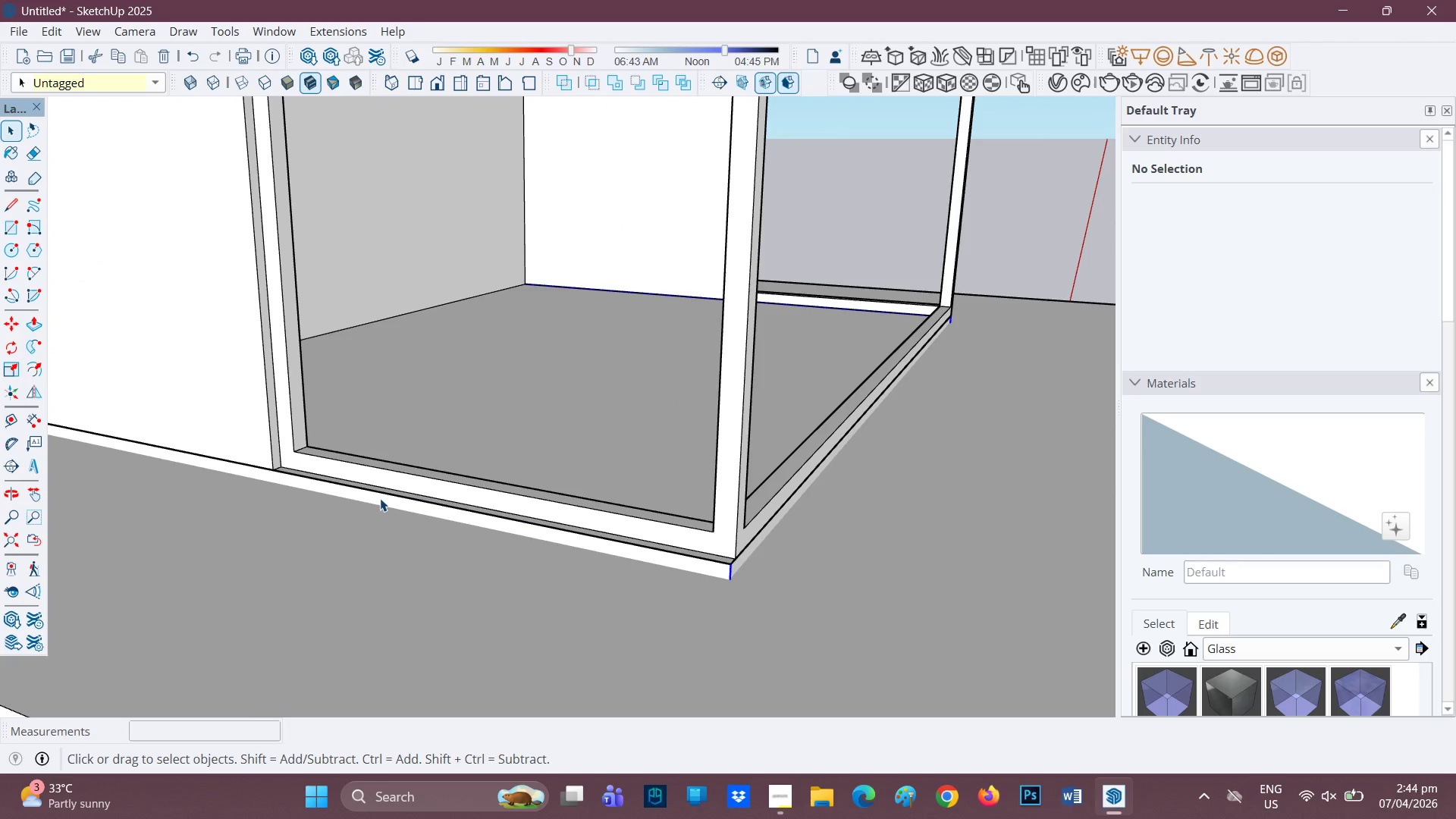 
double_click([380, 498])
 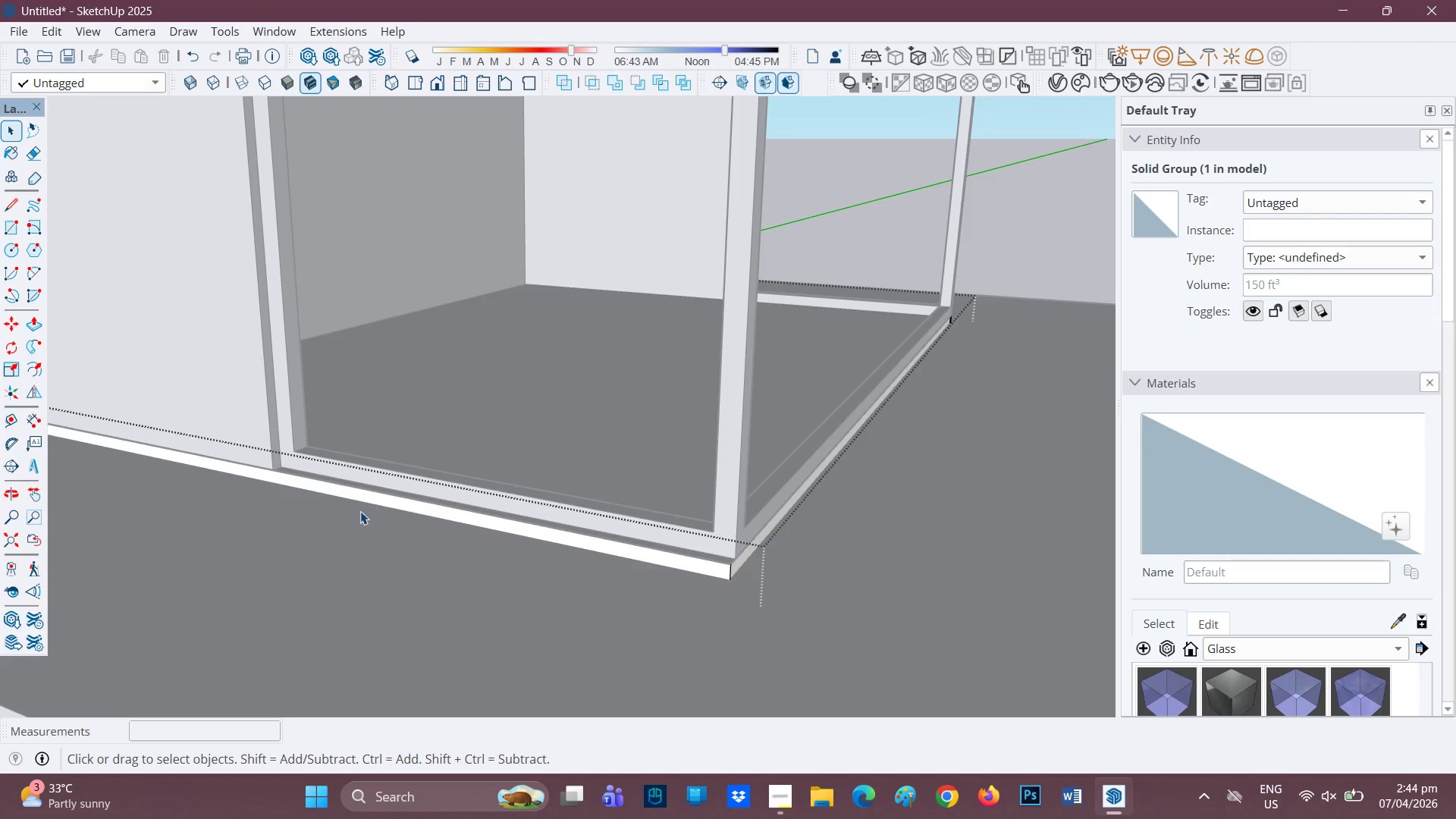 
scroll: coordinate [359, 509], scroll_direction: up, amount: 2.0
 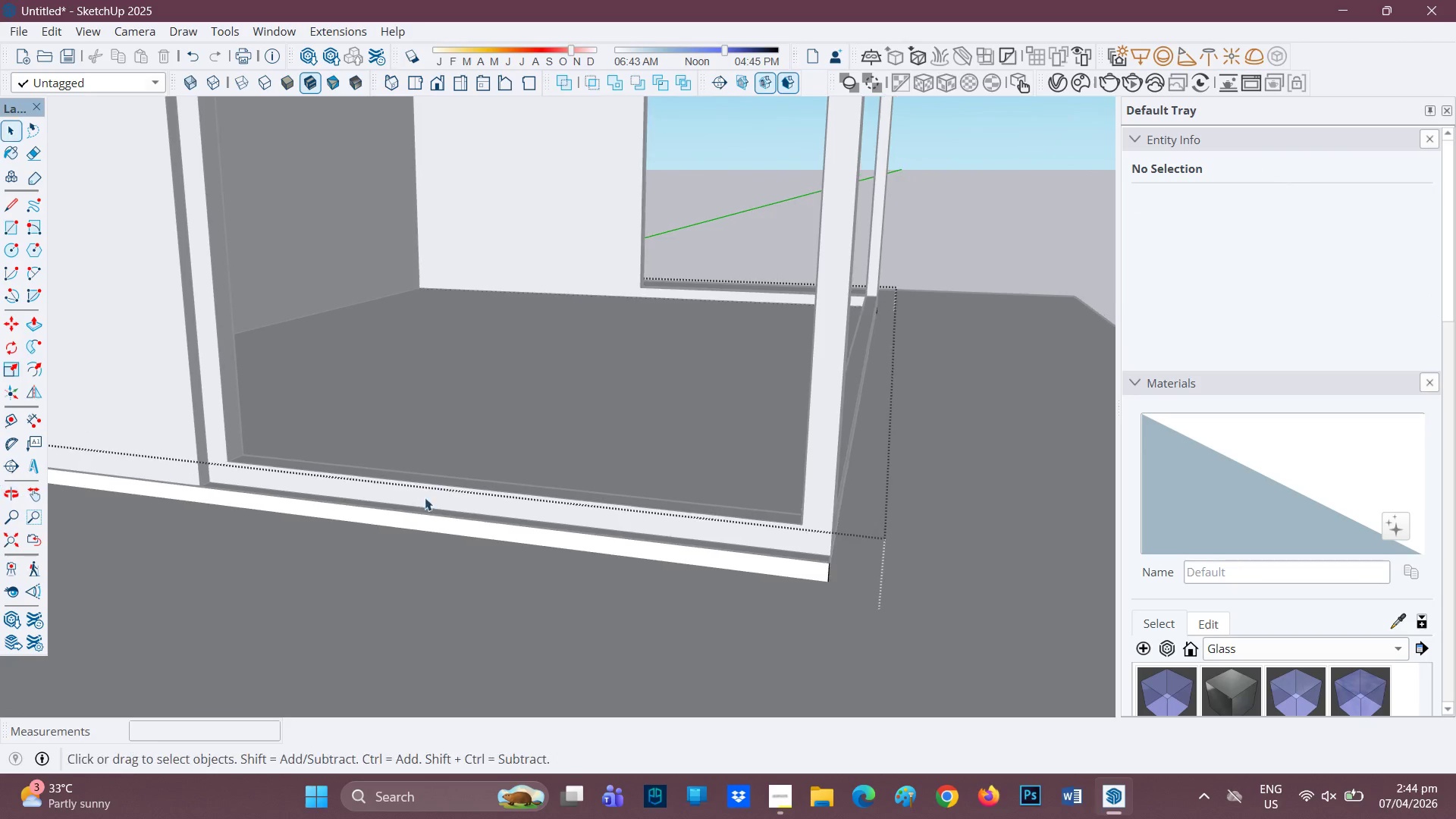 
left_click([362, 518])
 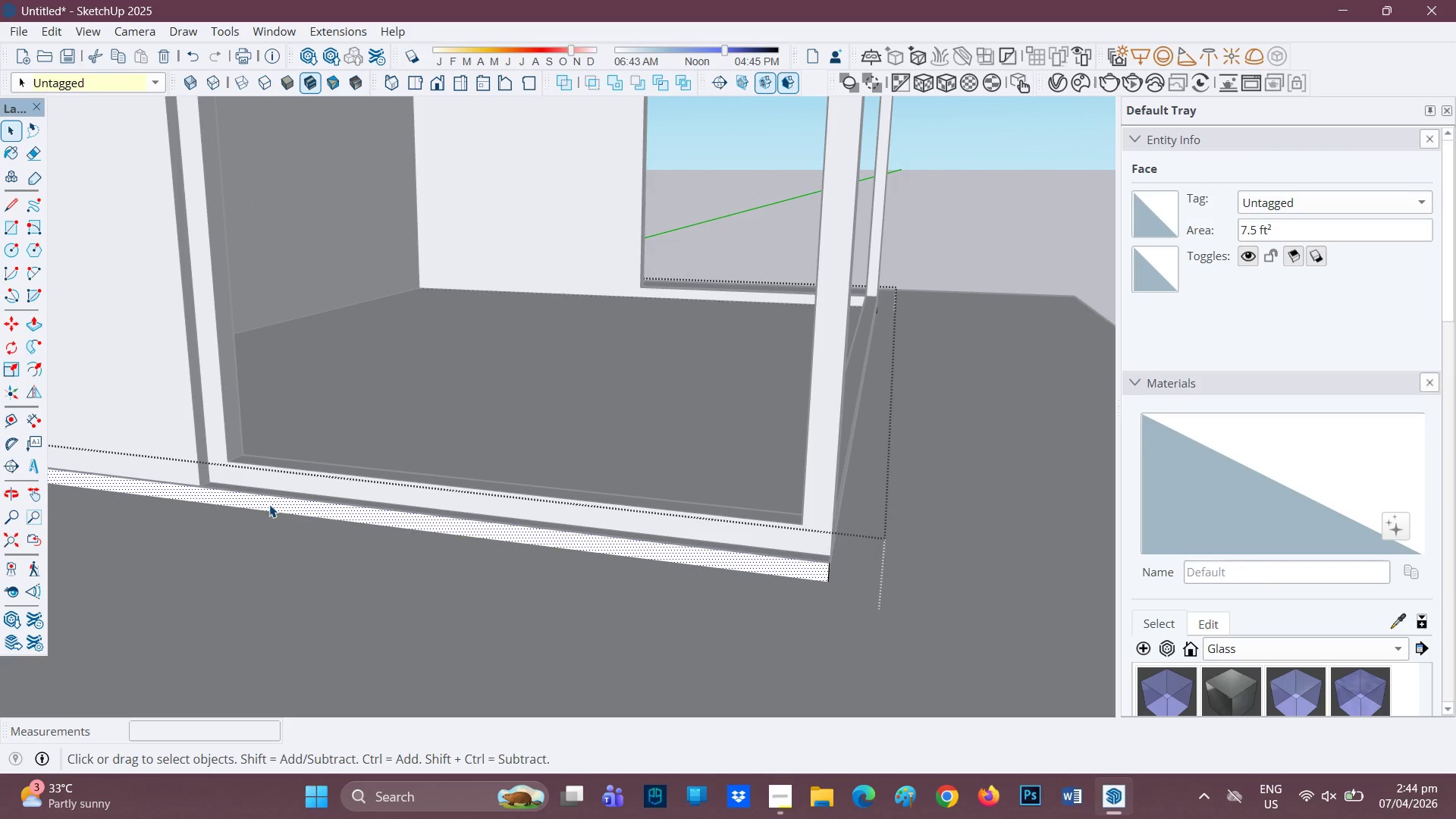 
key(L)
 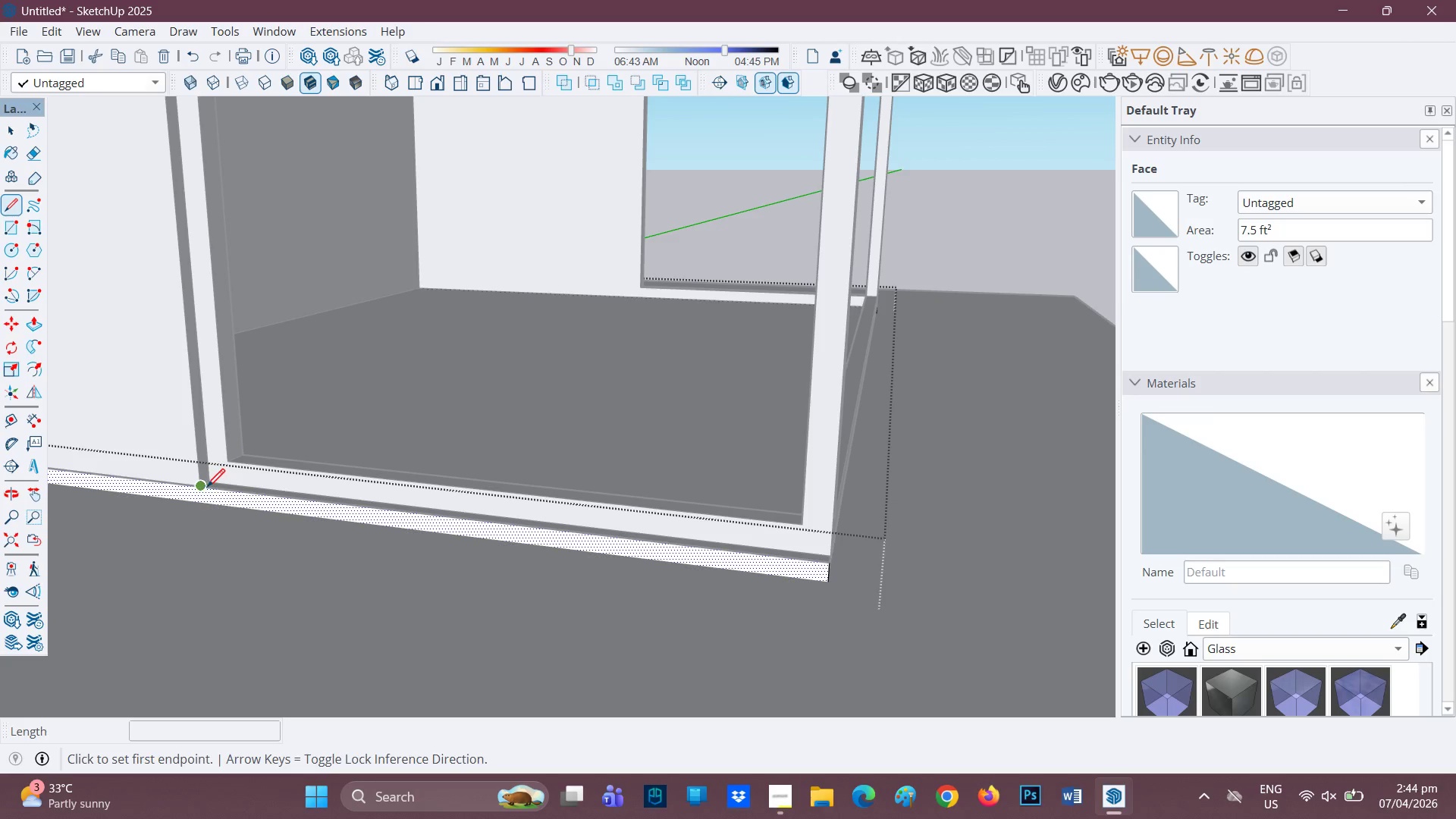 
left_click([207, 488])
 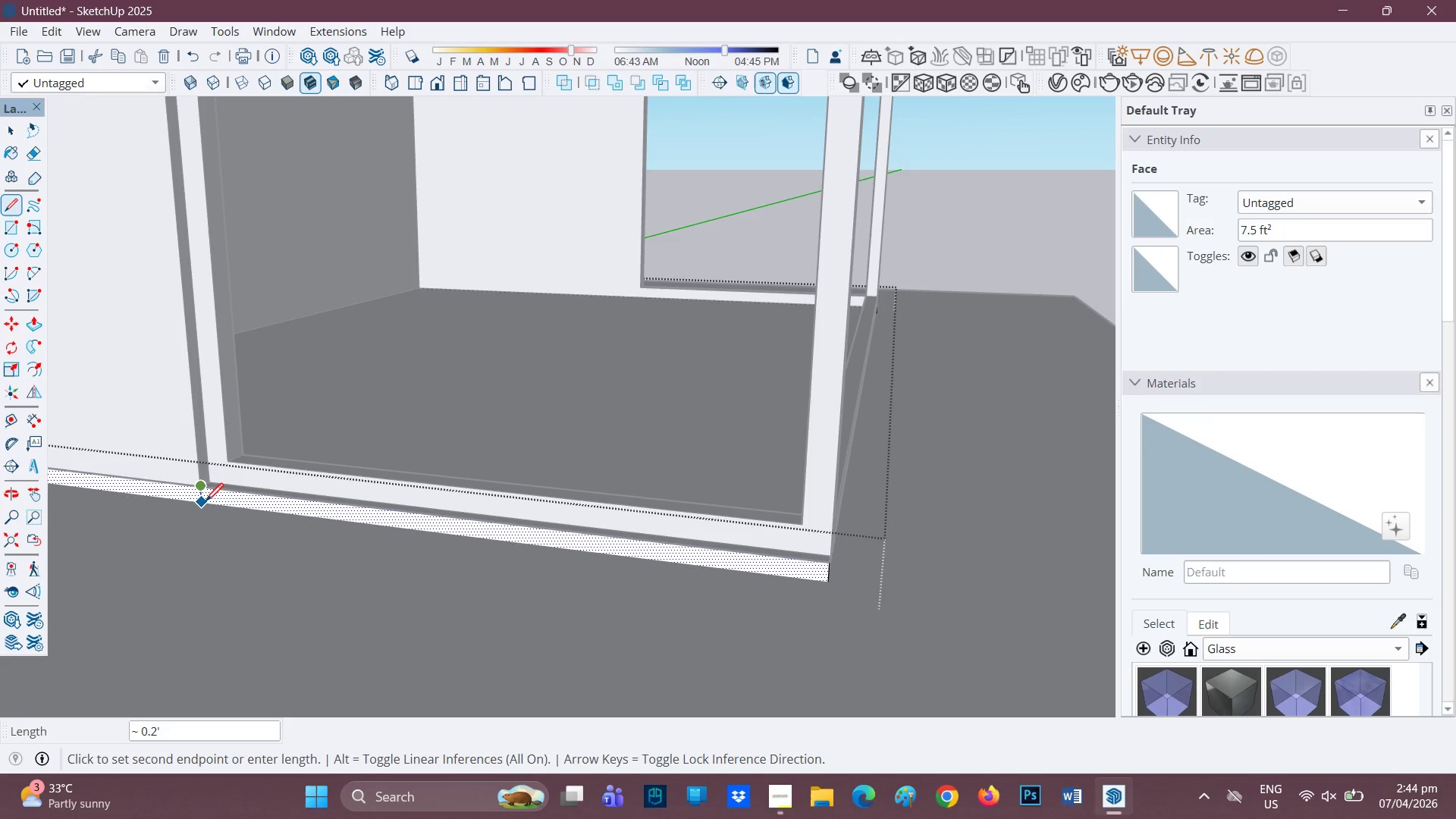 
left_click([206, 503])
 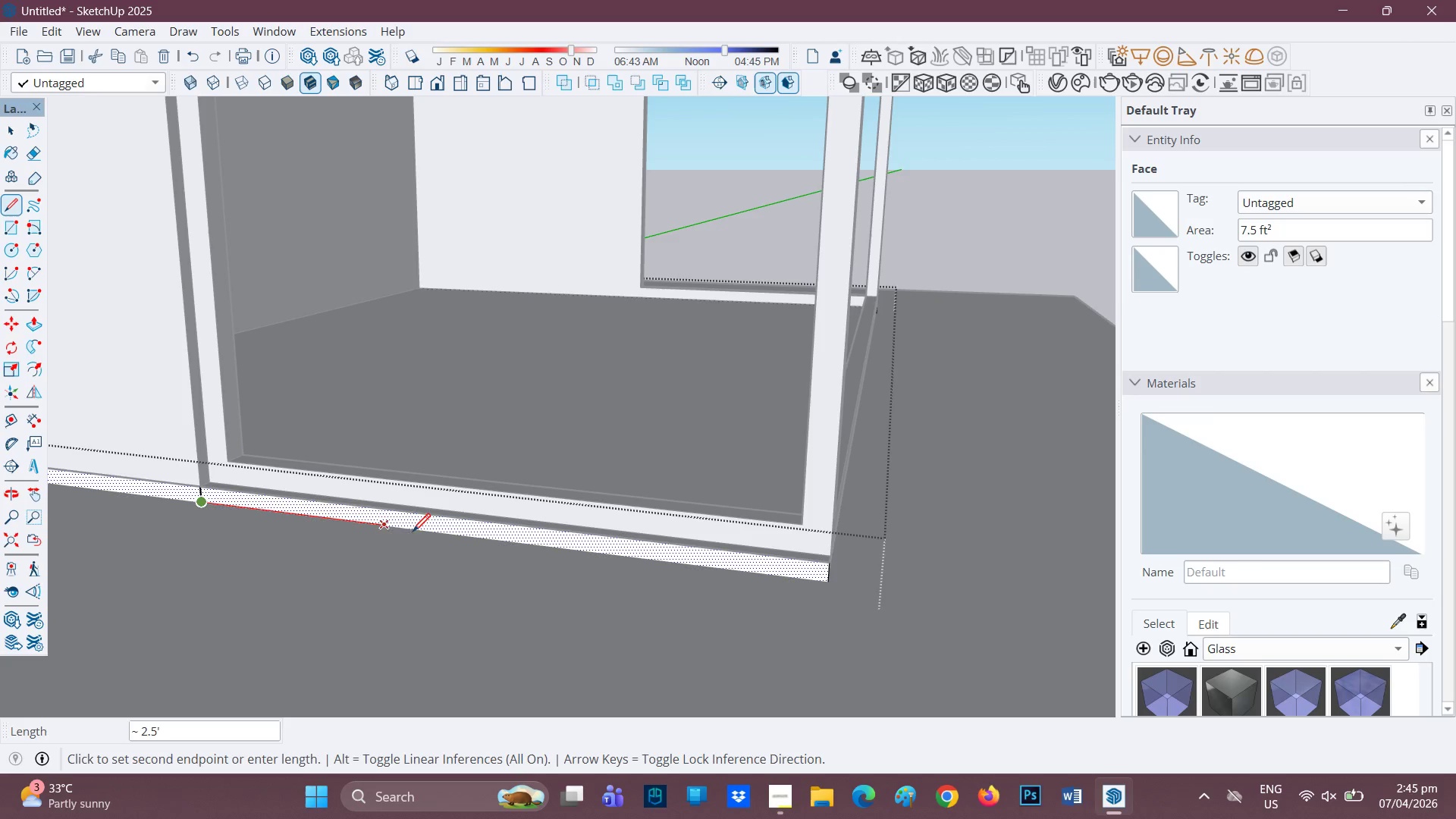 
key(Space)
 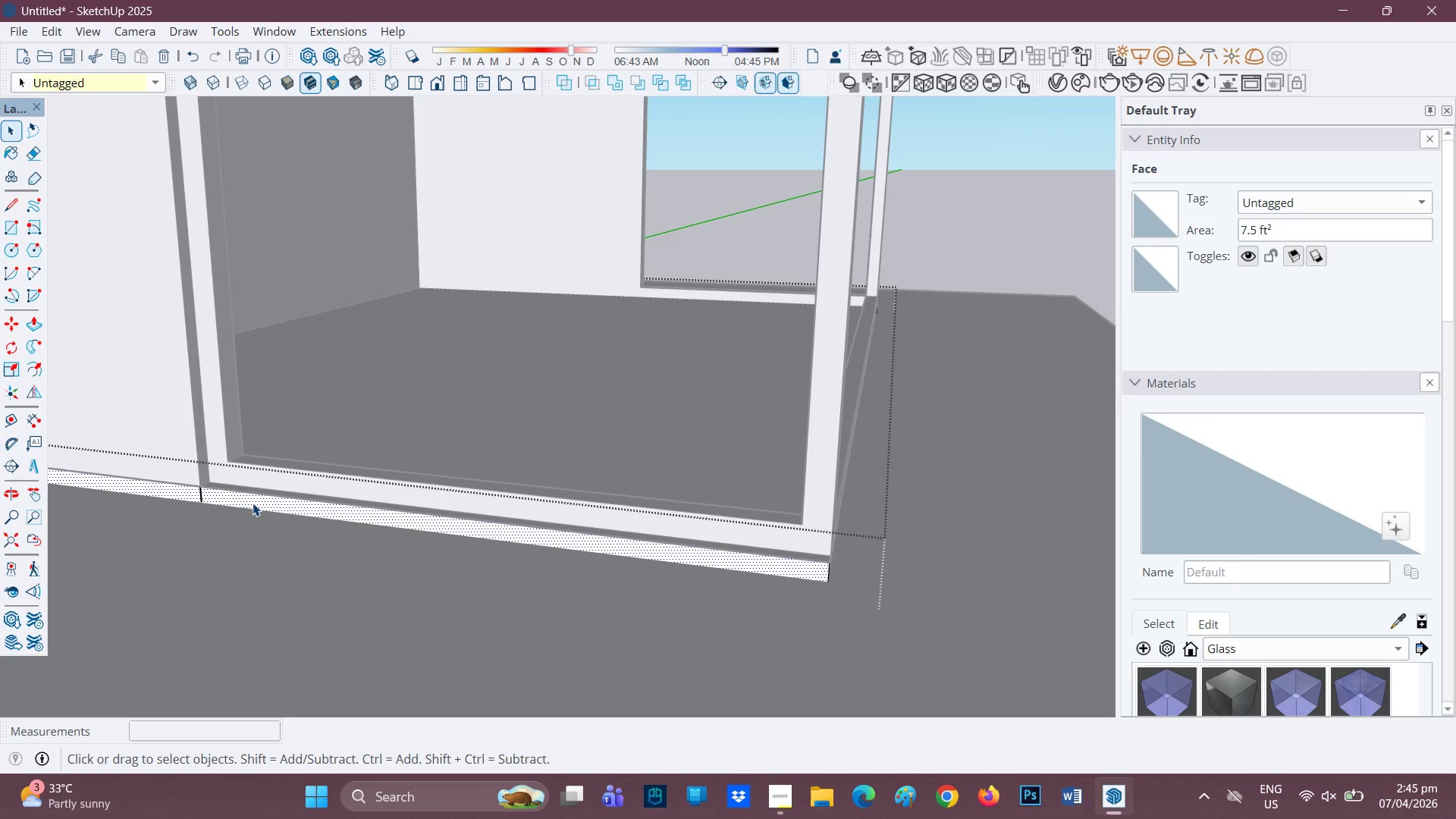 
key(Control+Z)
 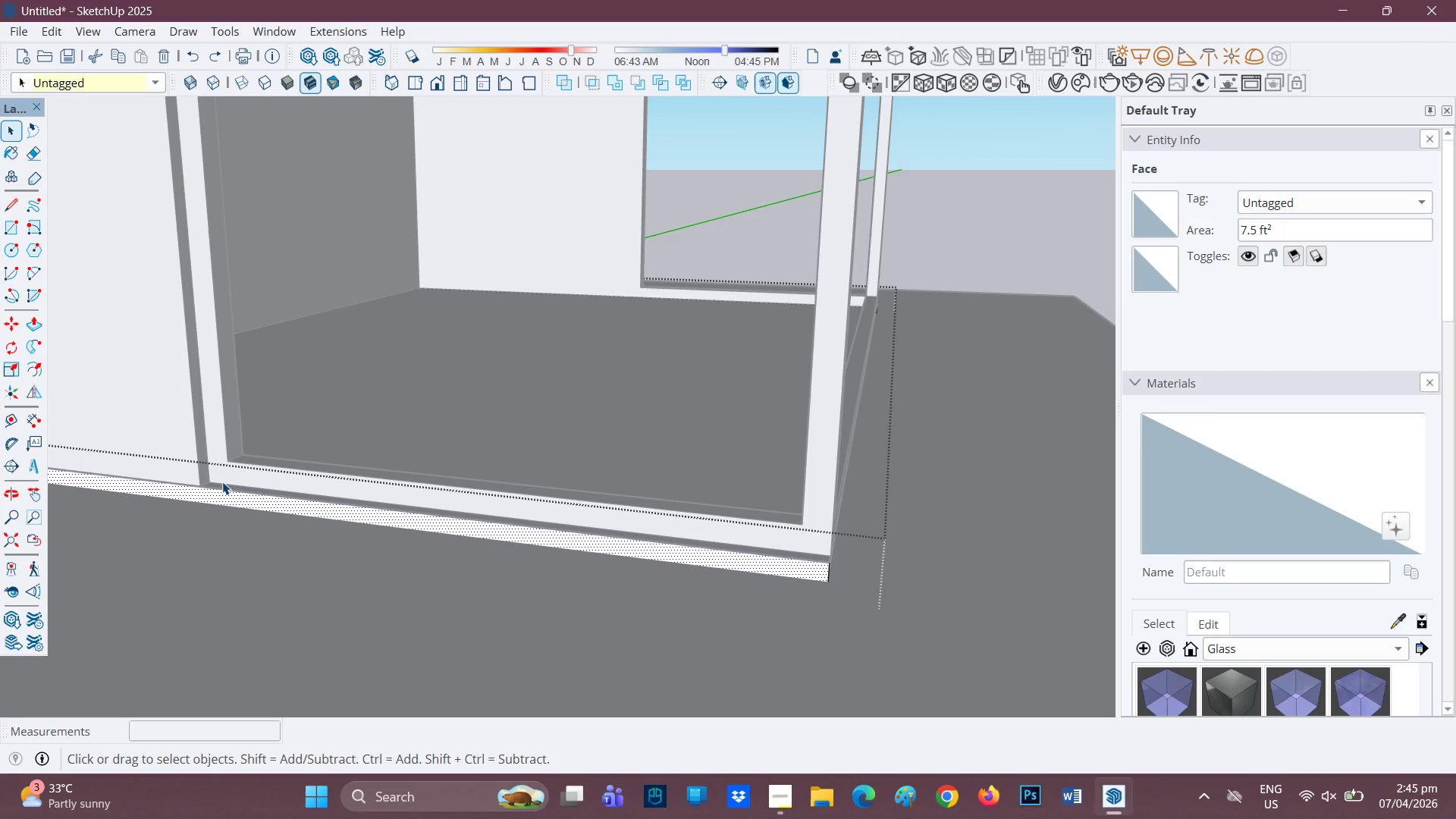 
scroll: coordinate [221, 482], scroll_direction: down, amount: 1.0
 